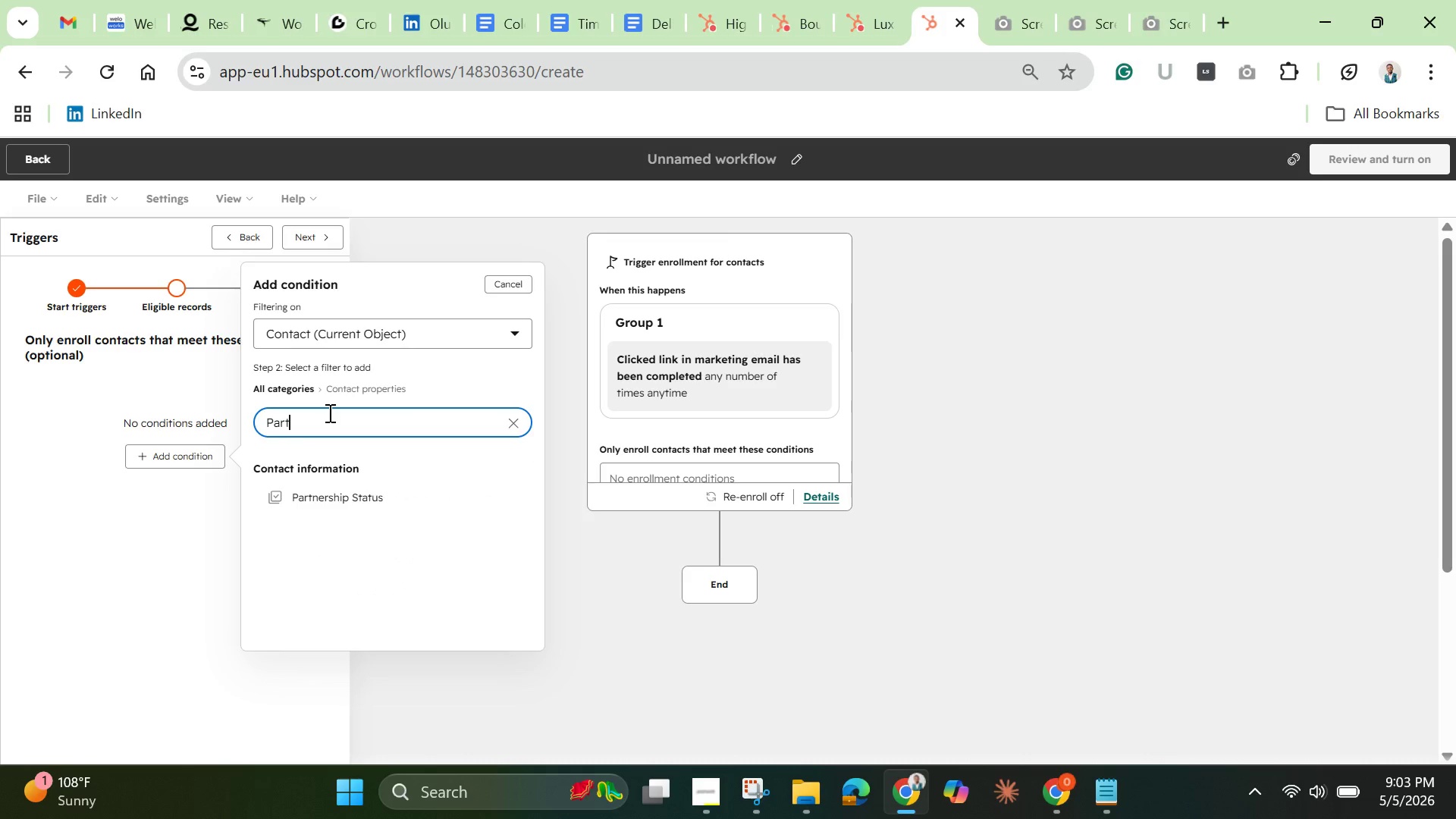 
left_click([363, 500])
 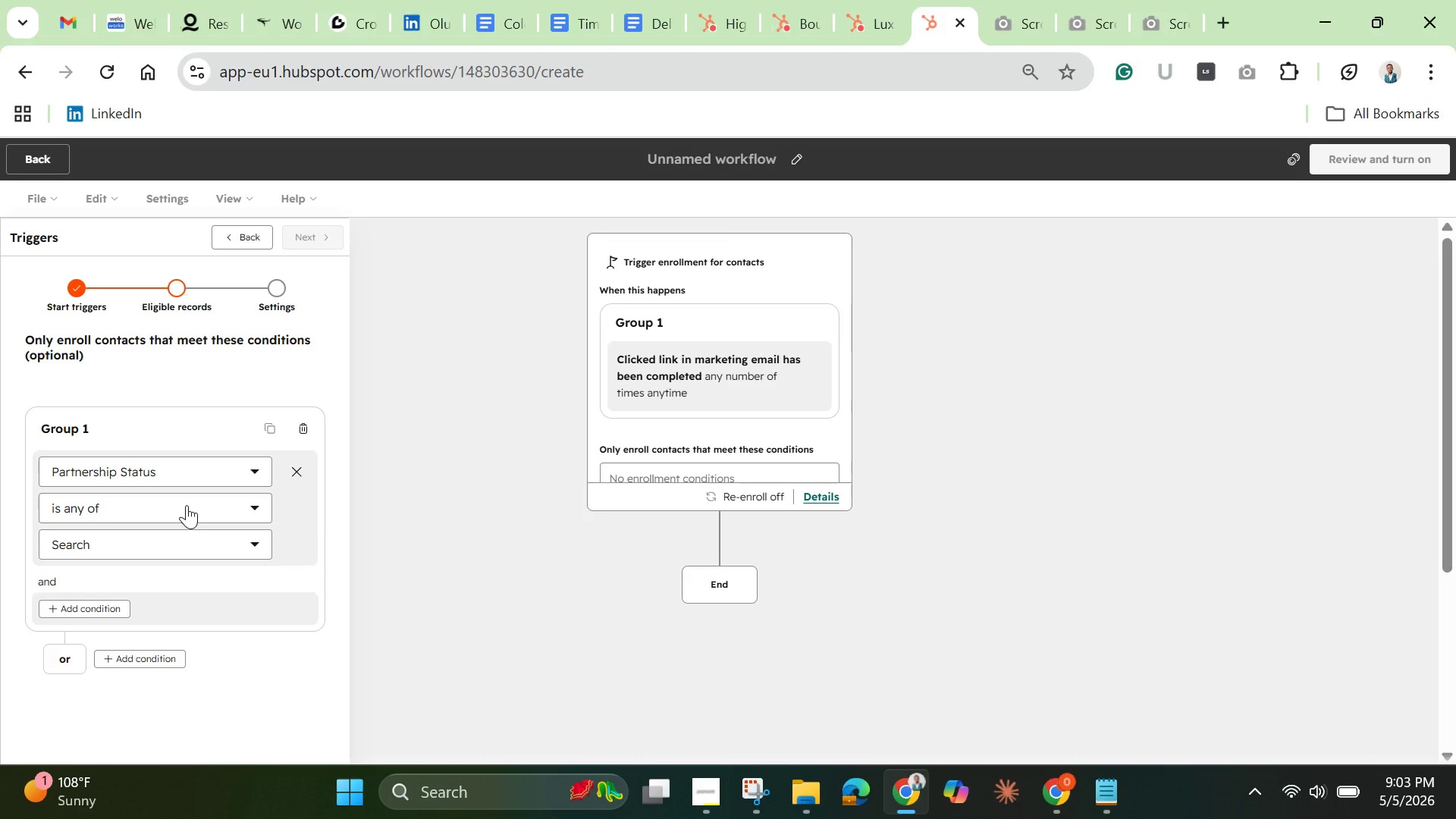 
left_click([185, 500])
 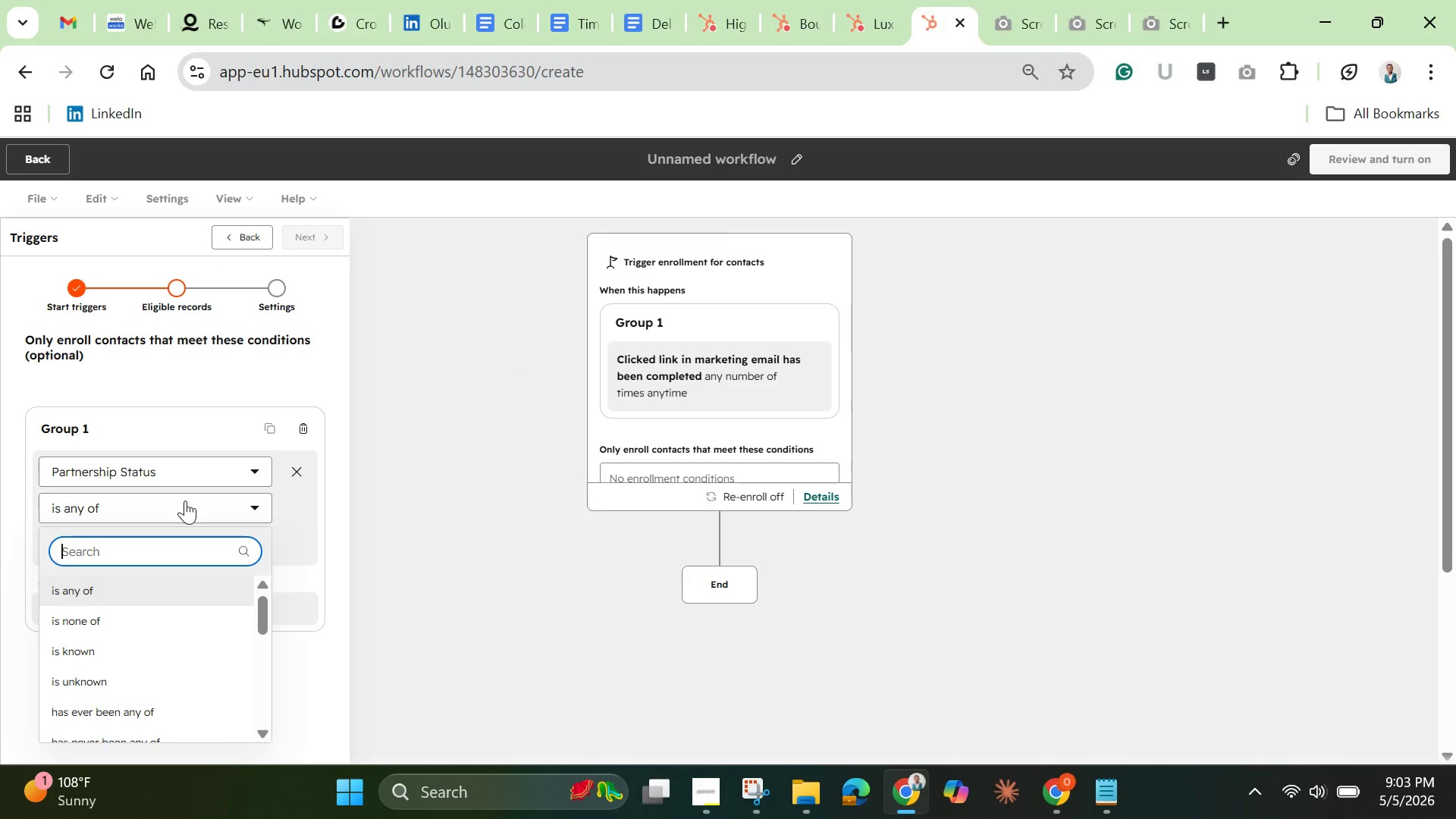 
left_click([185, 500])
 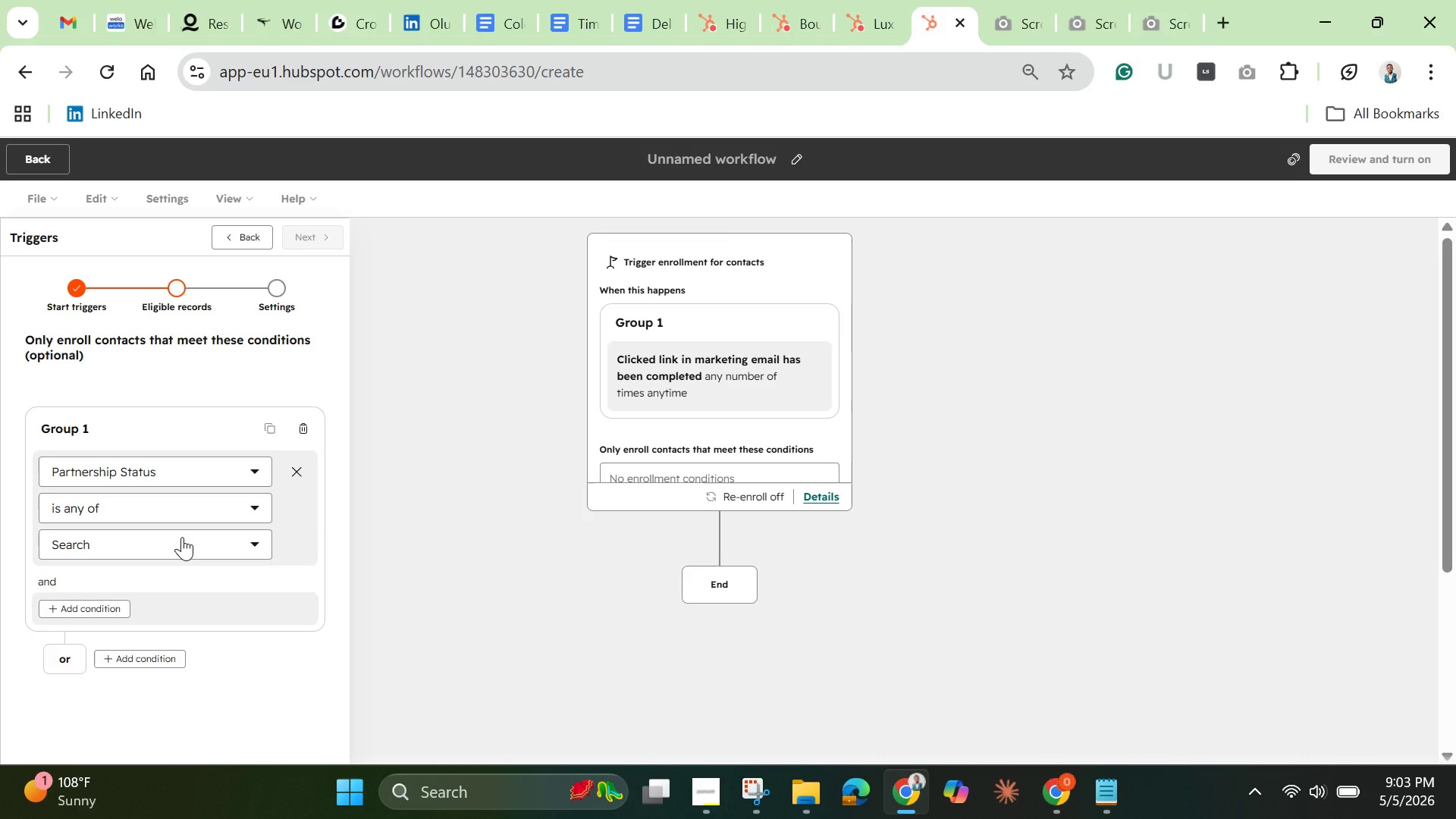 
left_click([182, 537])
 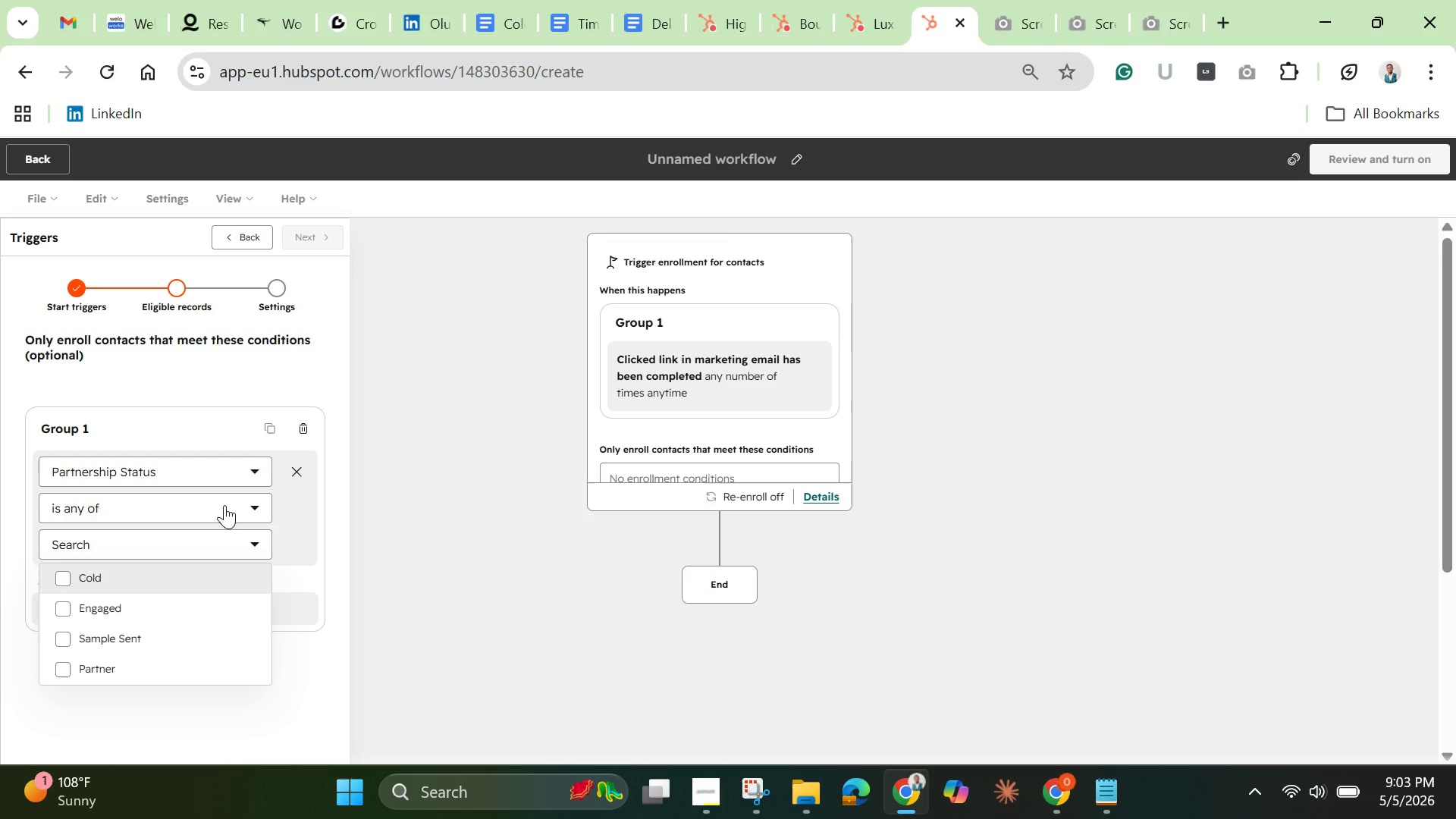 
wait(27.41)
 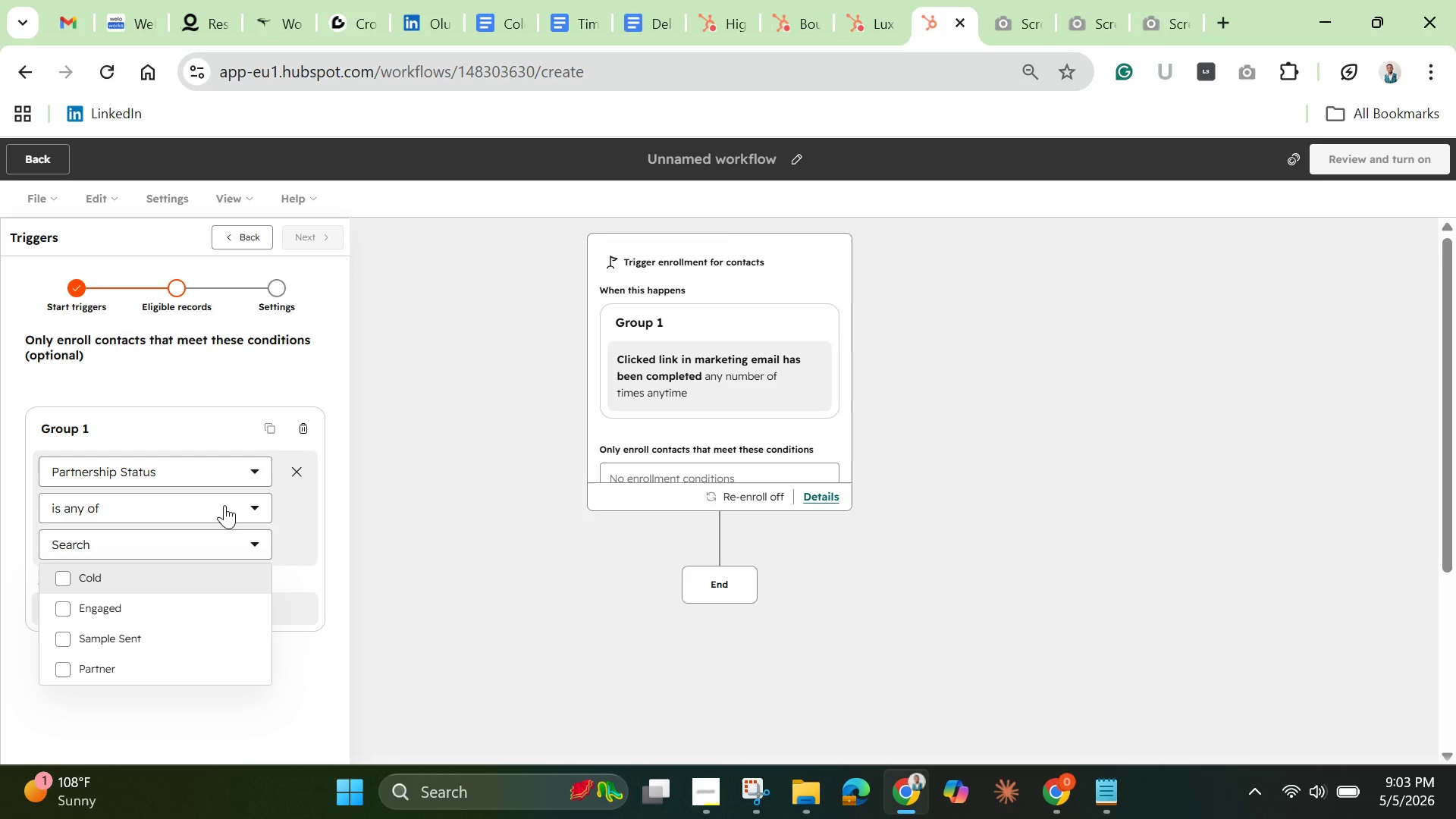 
left_click([279, 484])
 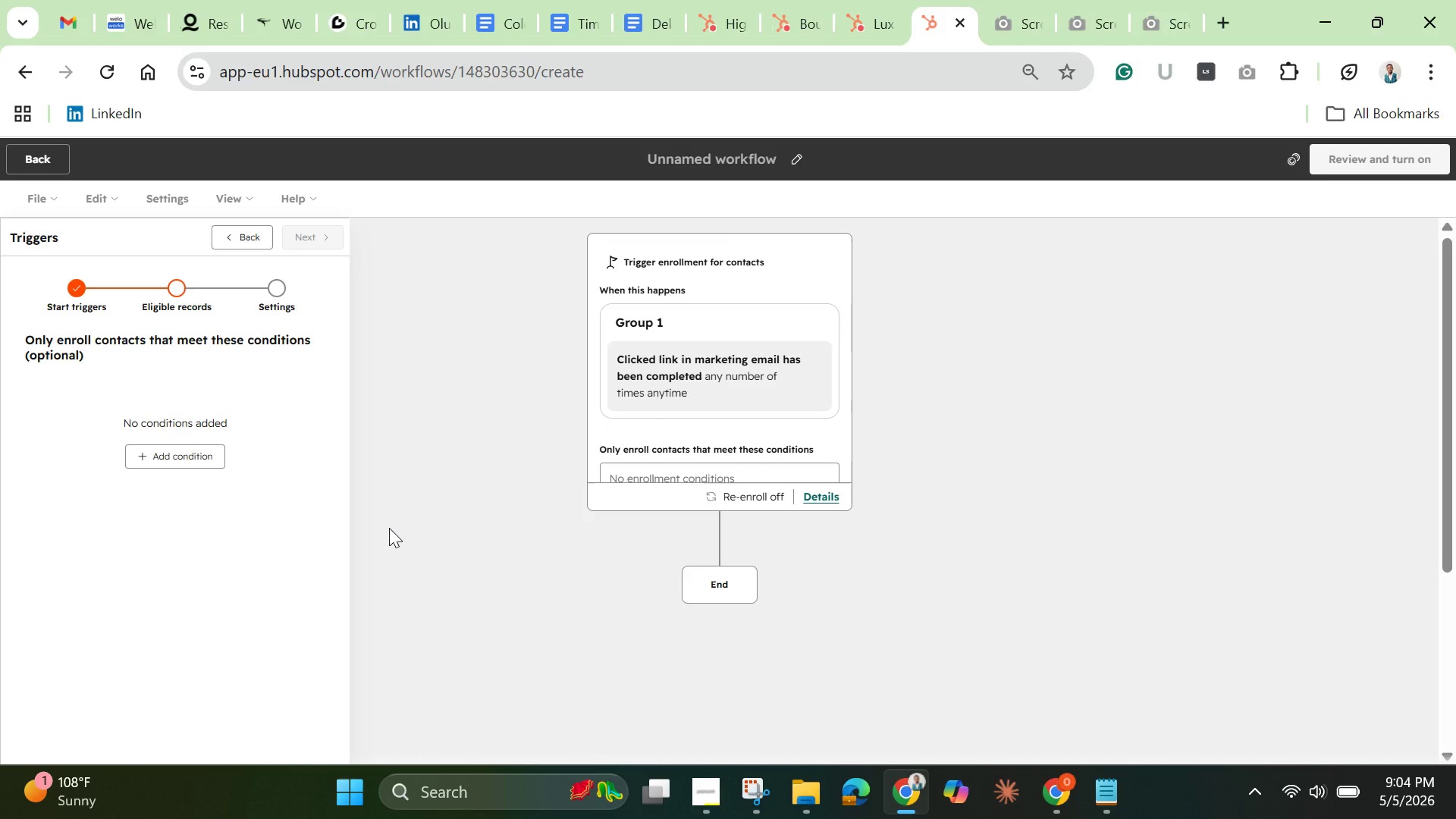 
wait(5.81)
 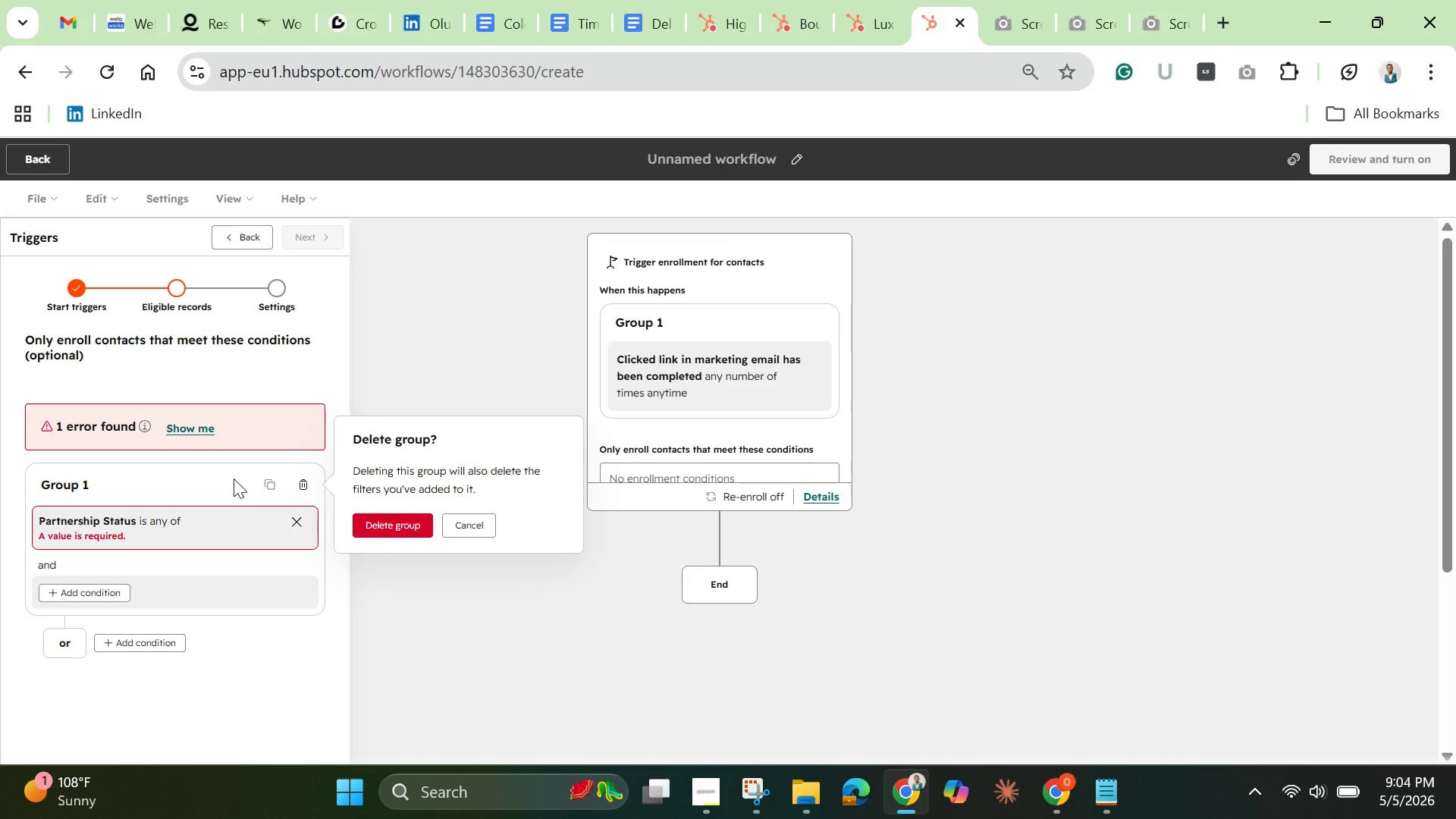 
left_click([86, 298])
 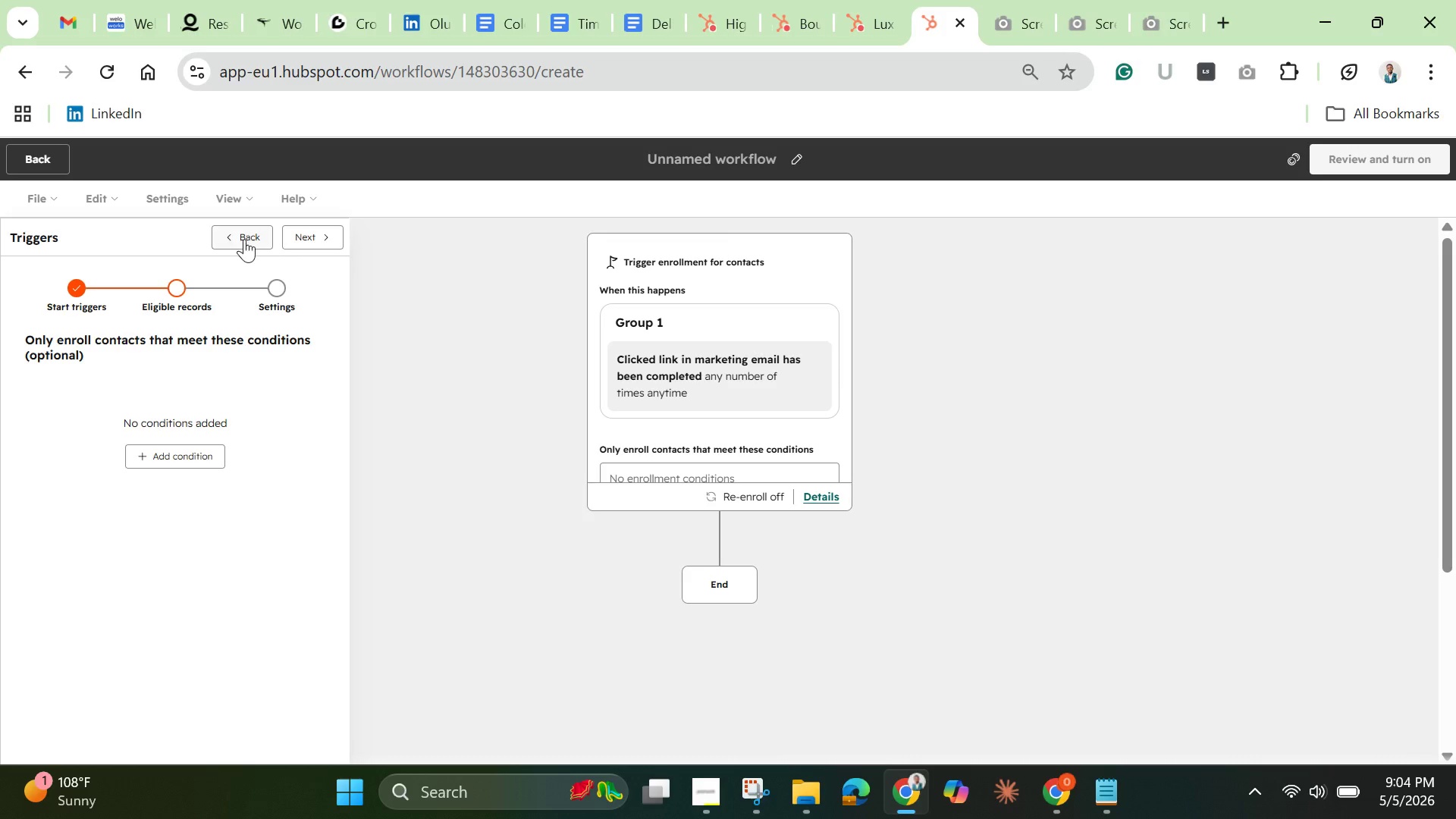 
left_click([247, 237])
 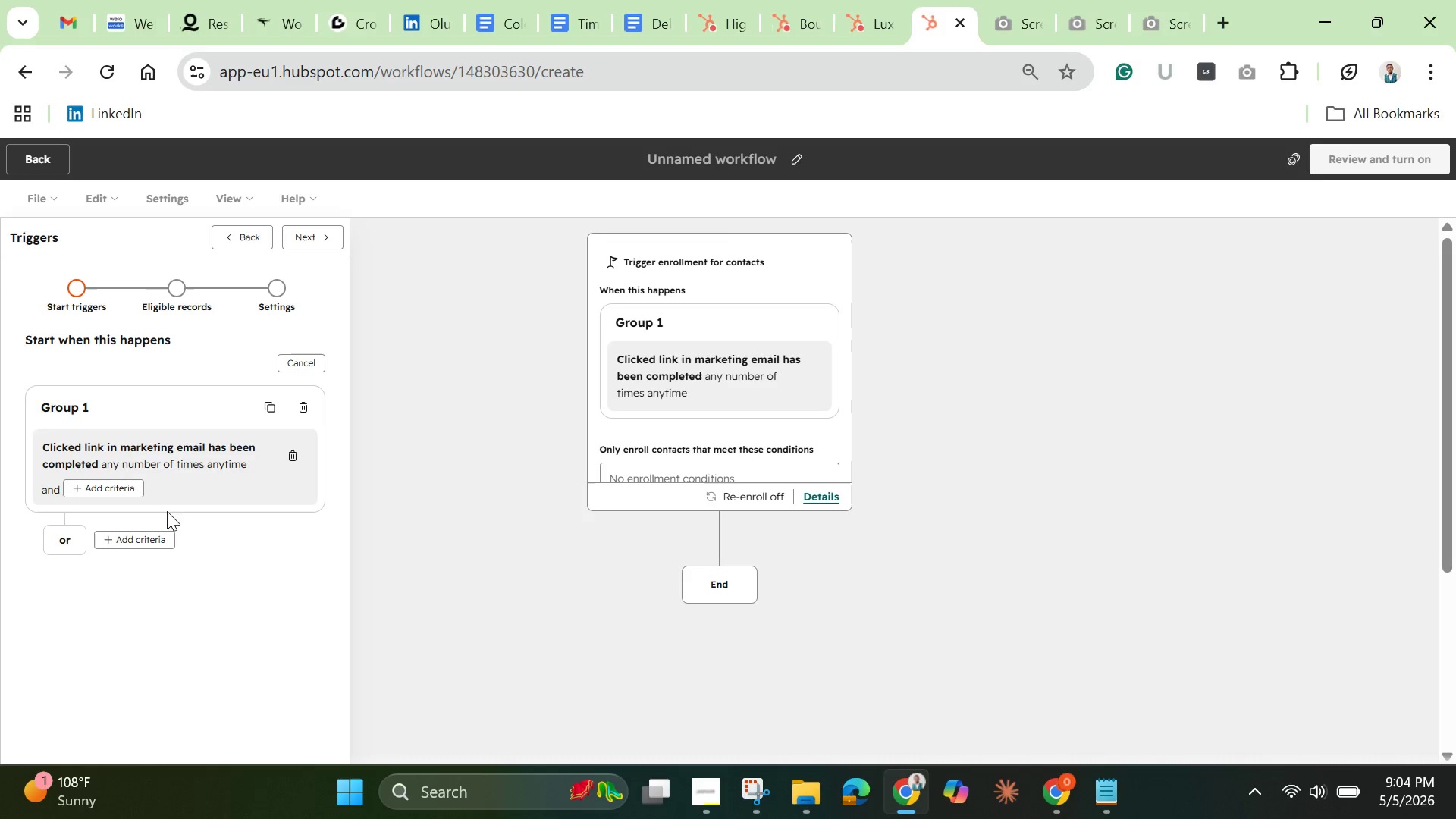 
left_click([127, 489])
 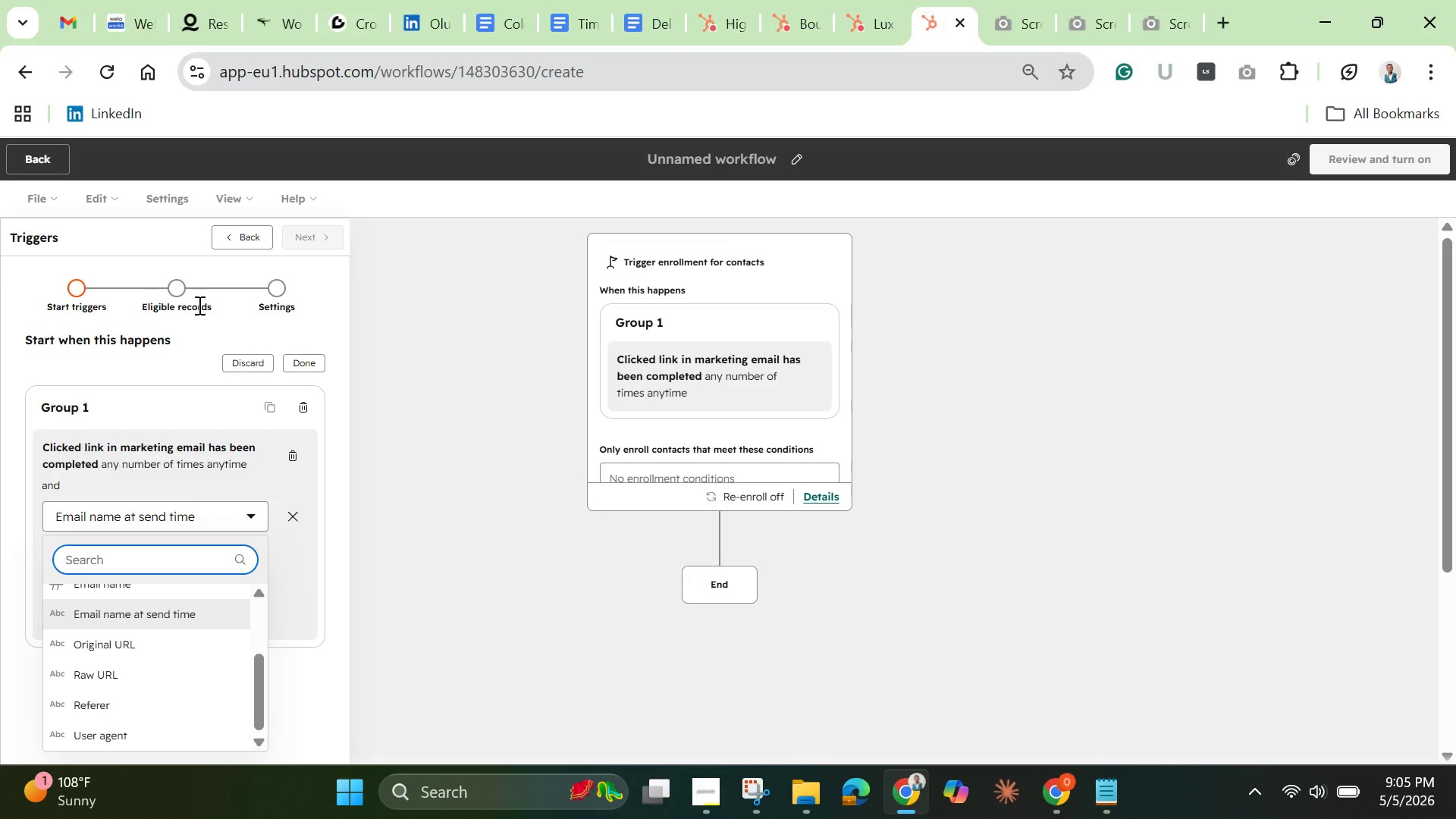 
wait(92.73)
 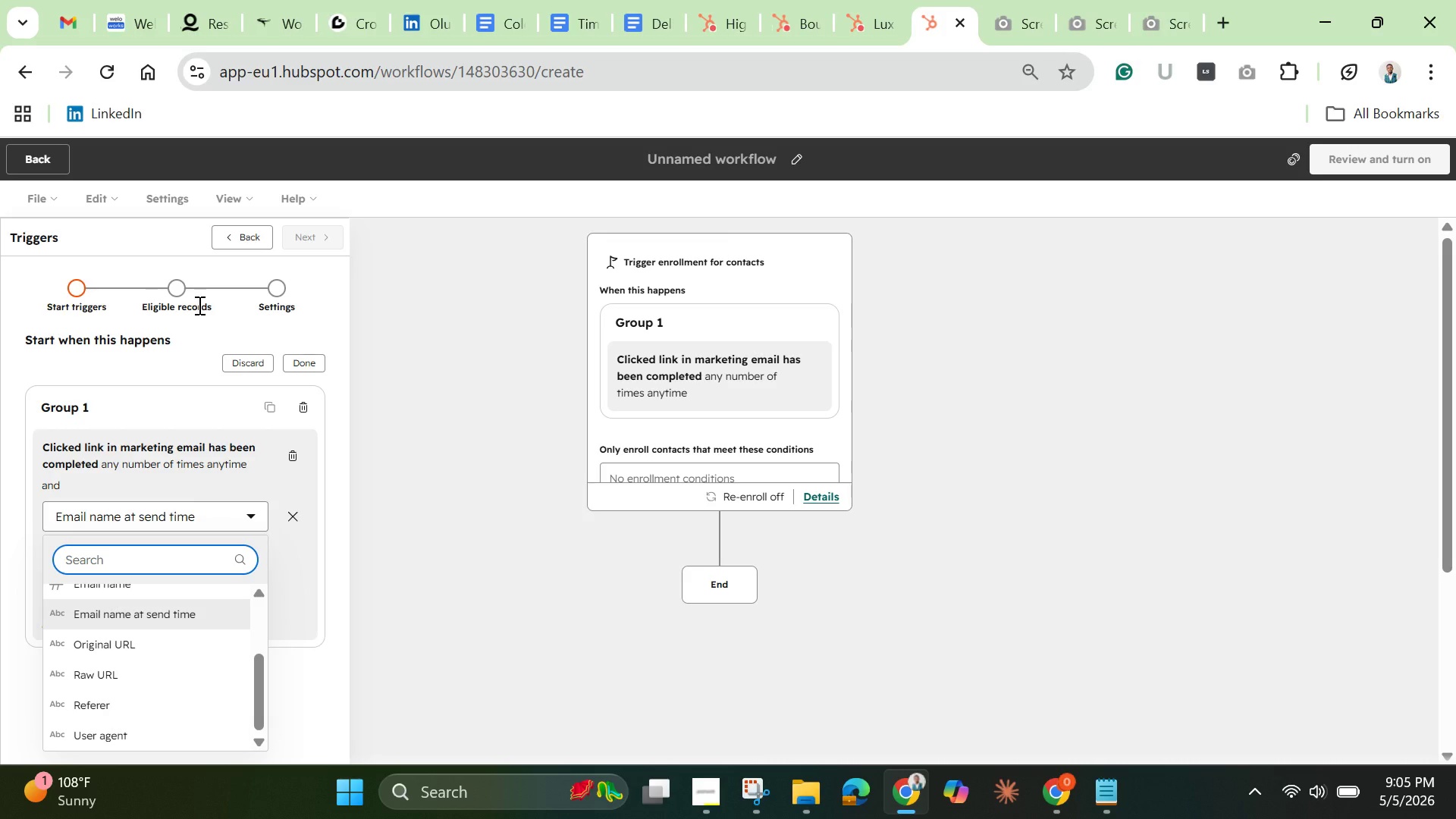 
left_click_drag(start_coordinate=[257, 695], to_coordinate=[233, 714])
 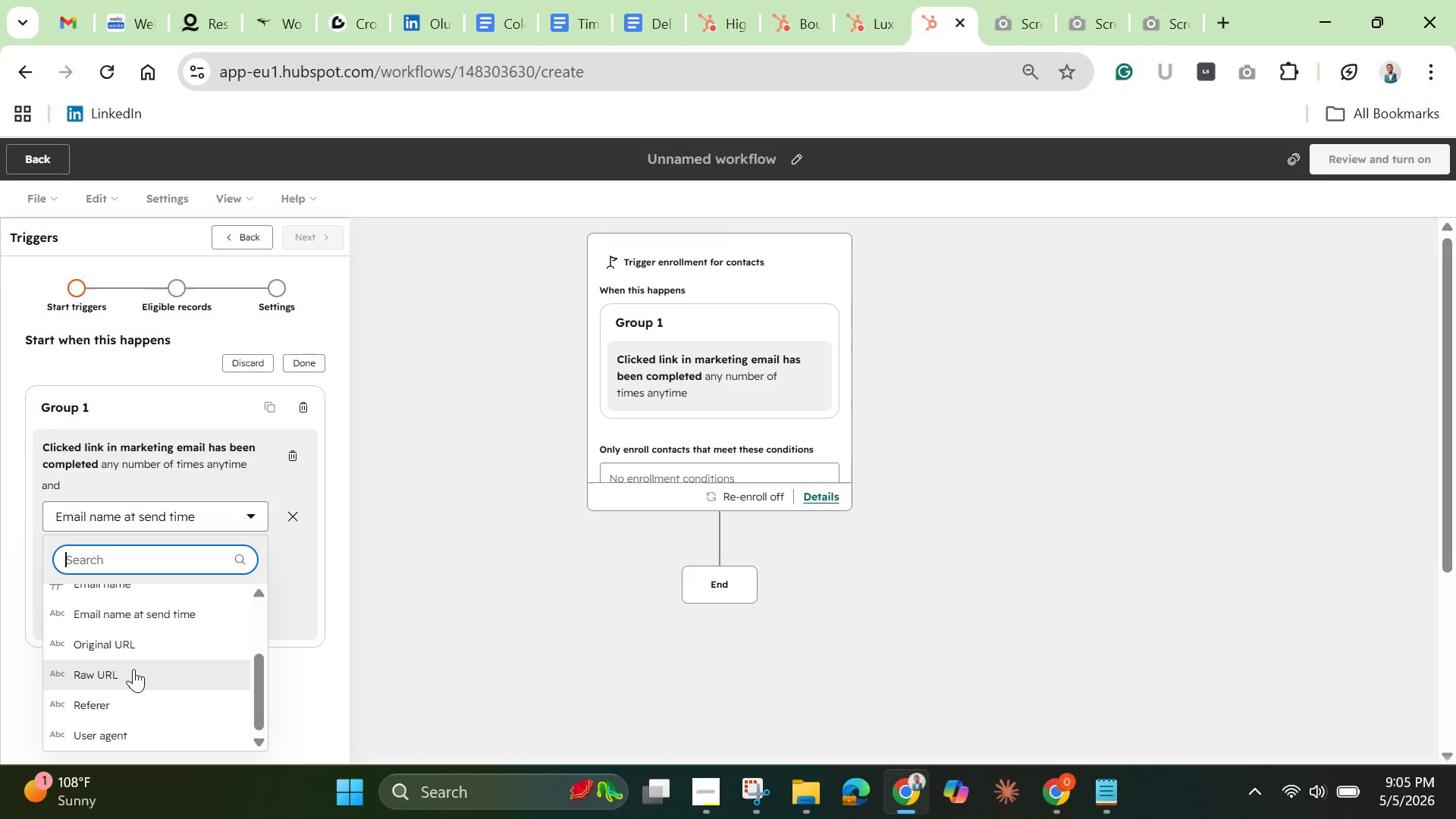 
left_click([133, 667])
 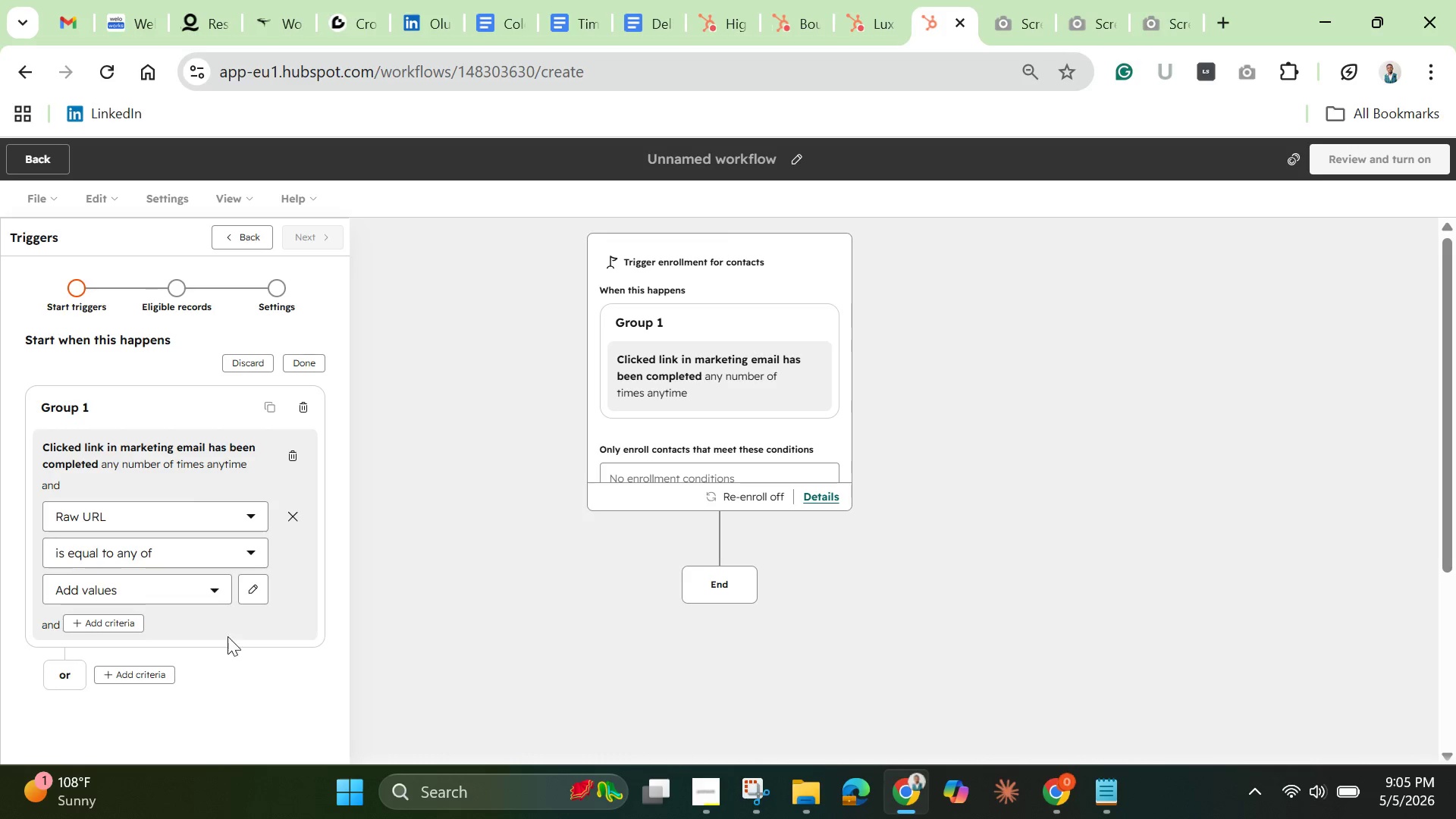 
mouse_move([262, 590])
 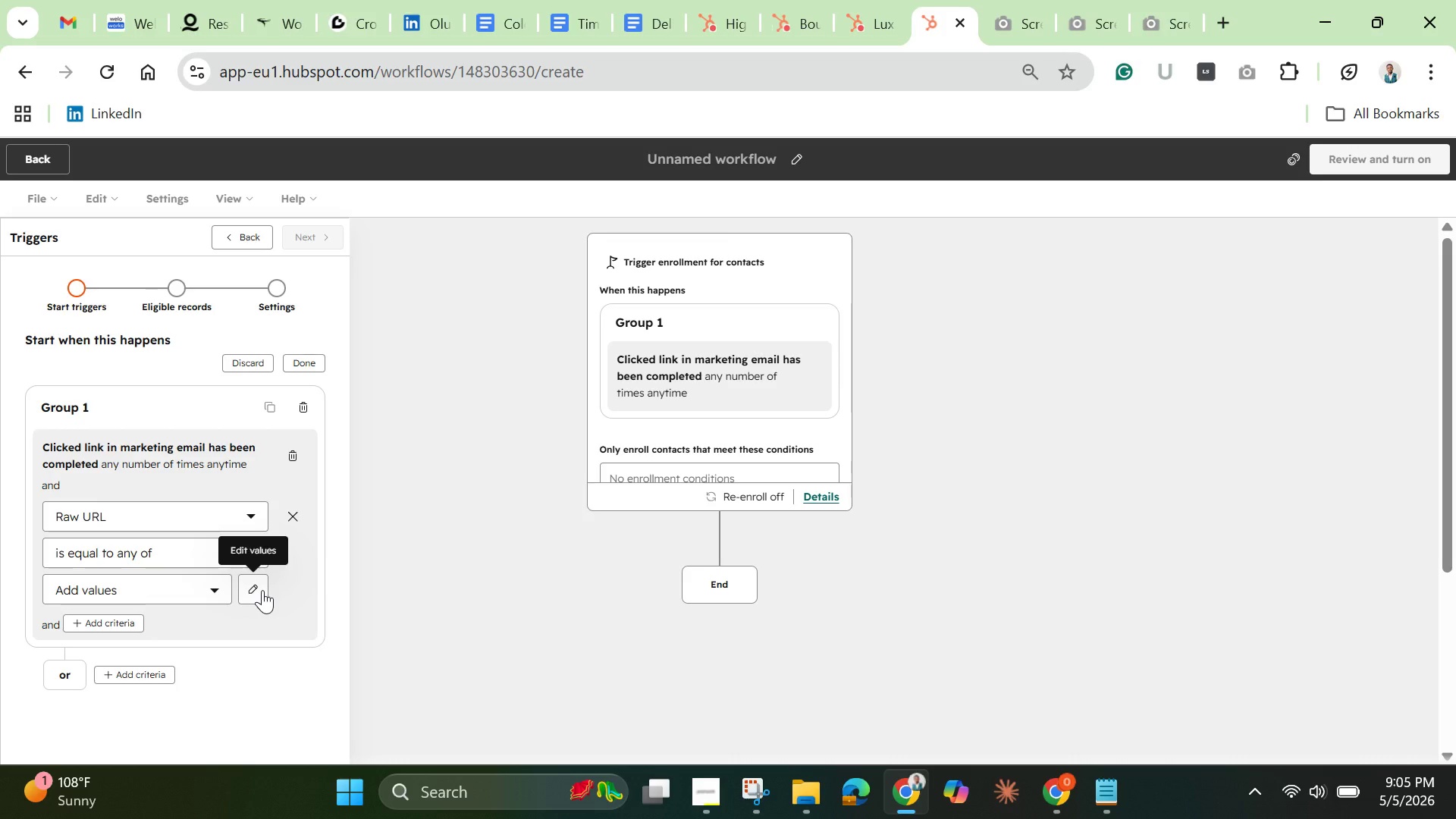 
wait(5.93)
 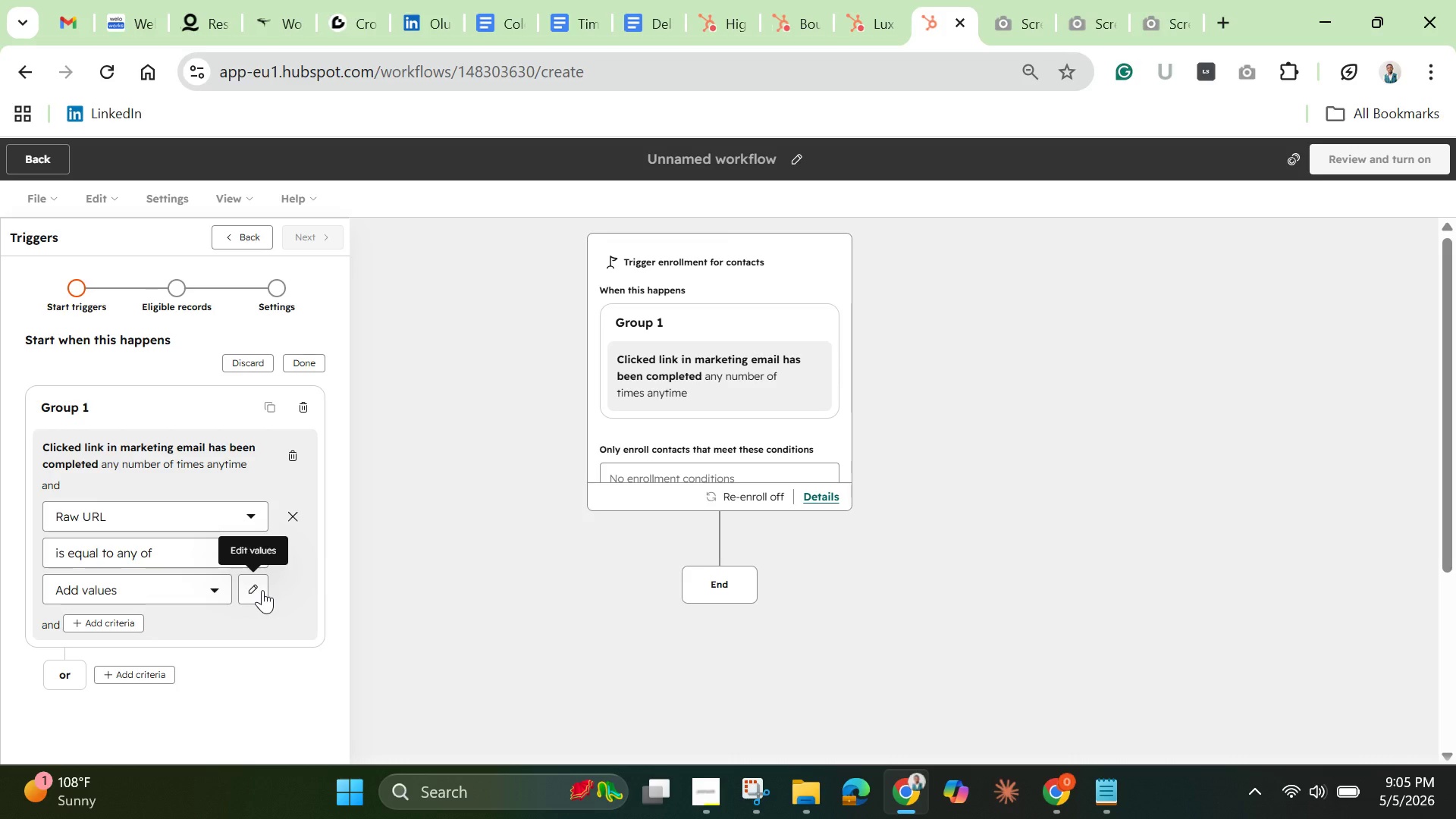 
left_click([152, 552])
 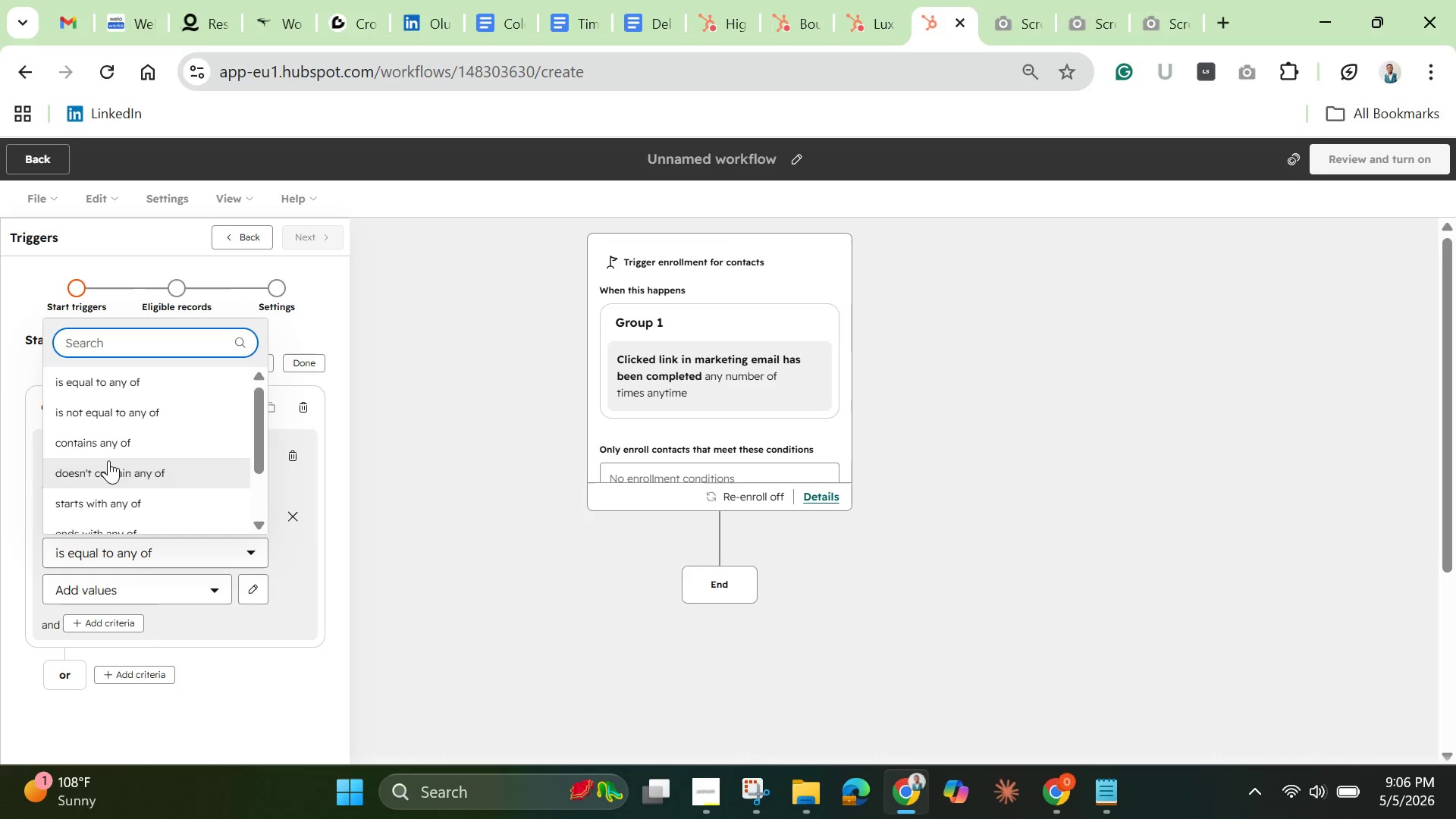 
left_click([112, 435])
 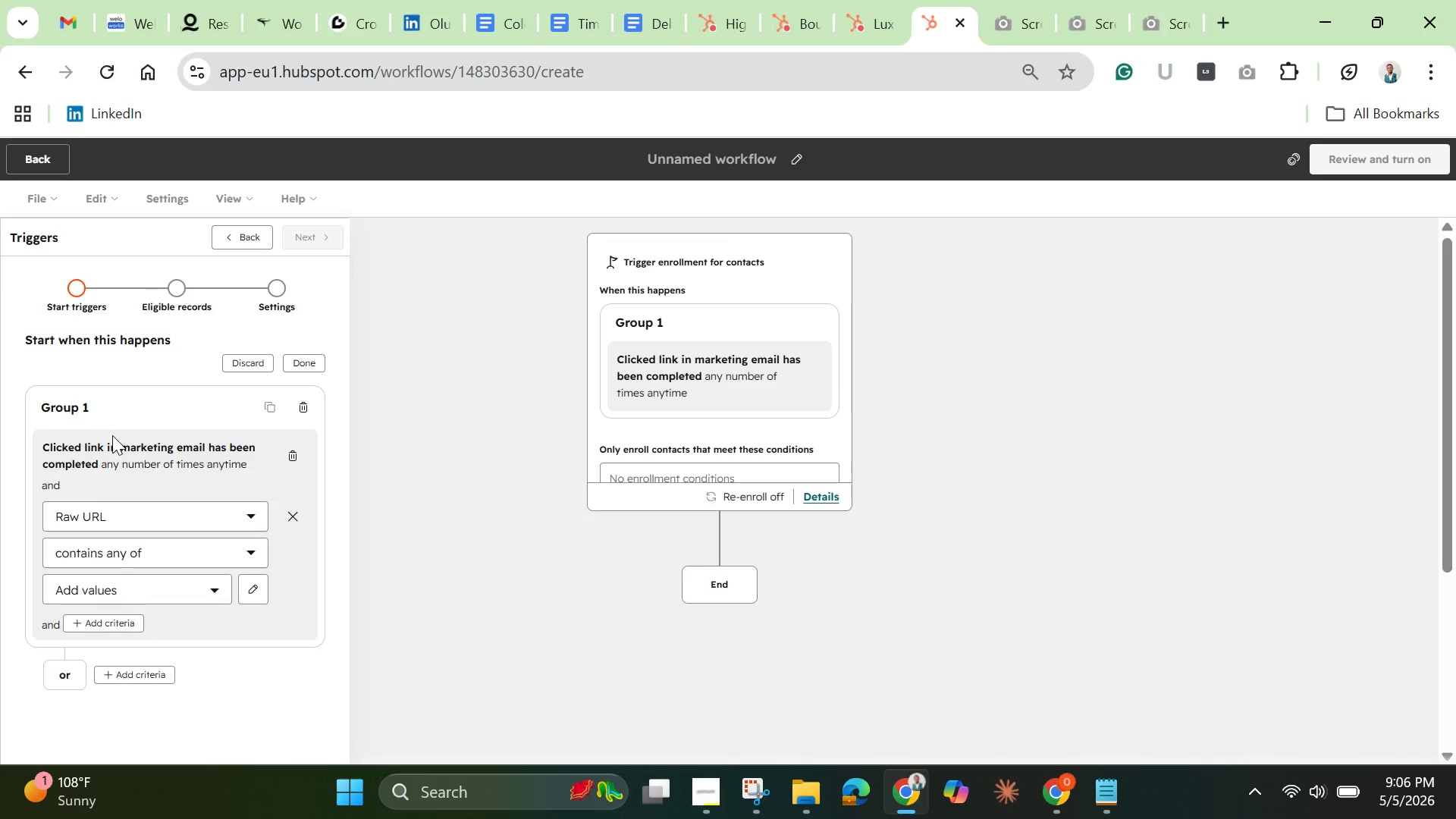 
wait(10.62)
 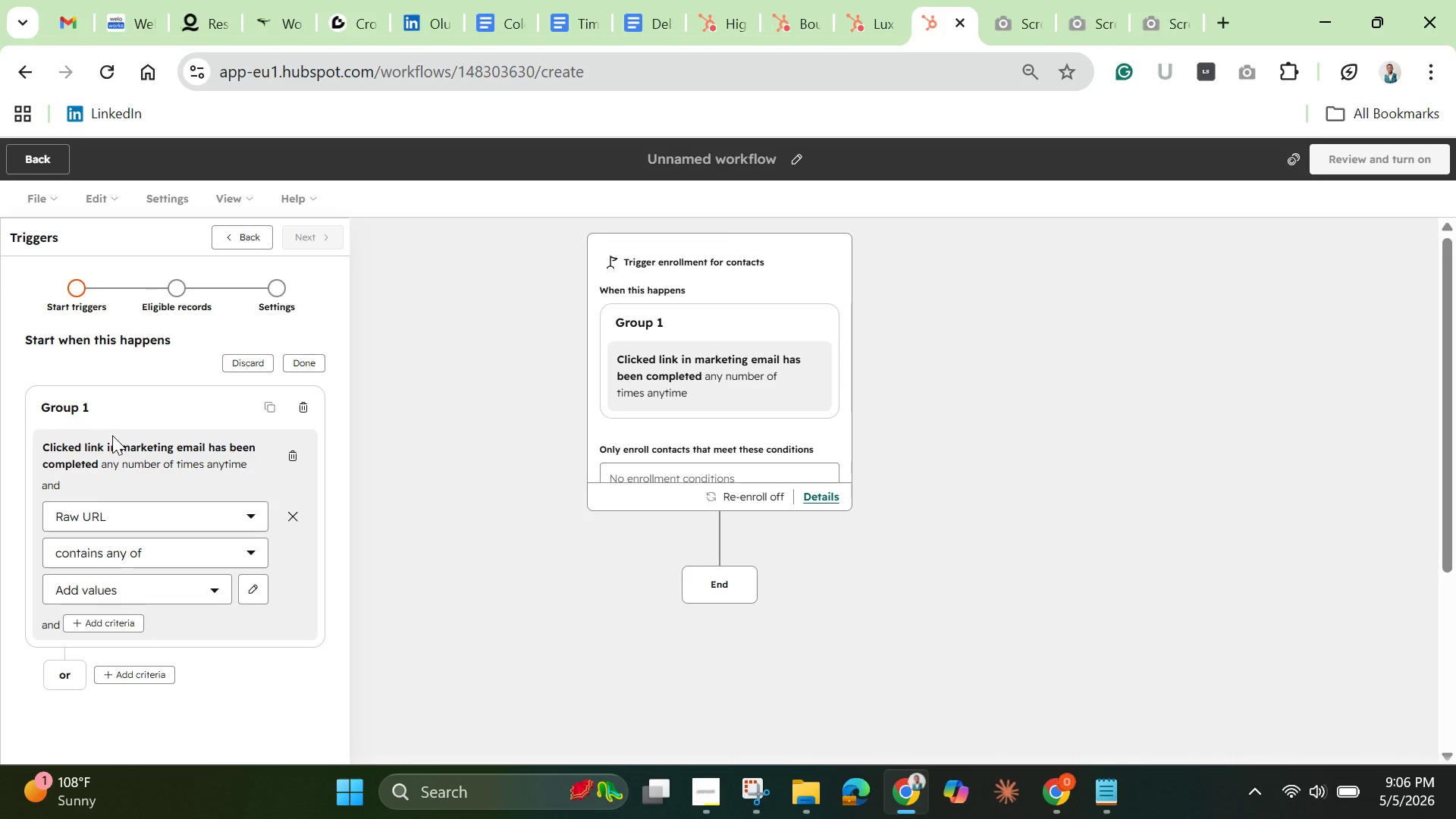 
left_click([188, 588])
 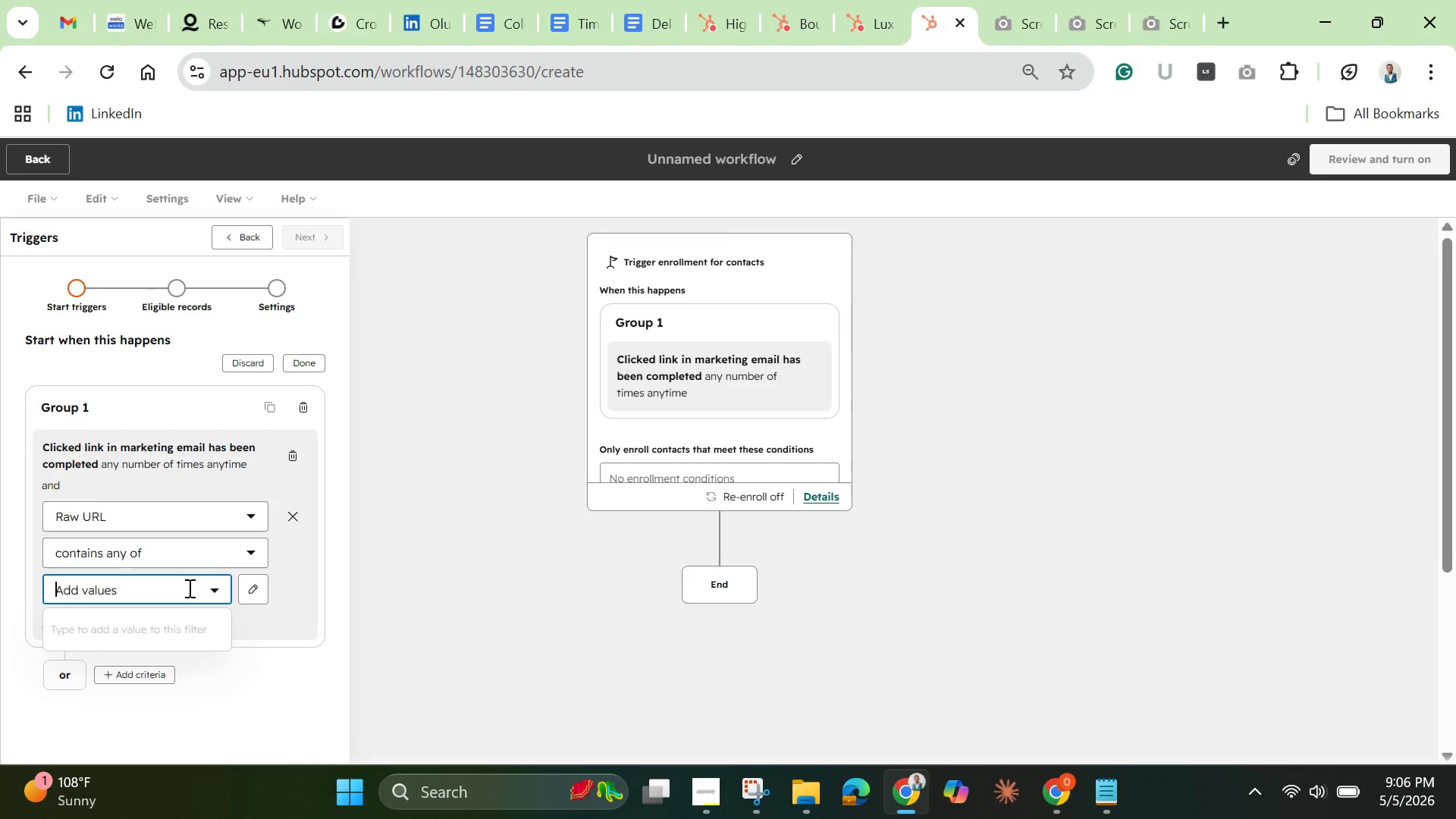 
type(curriculum)
 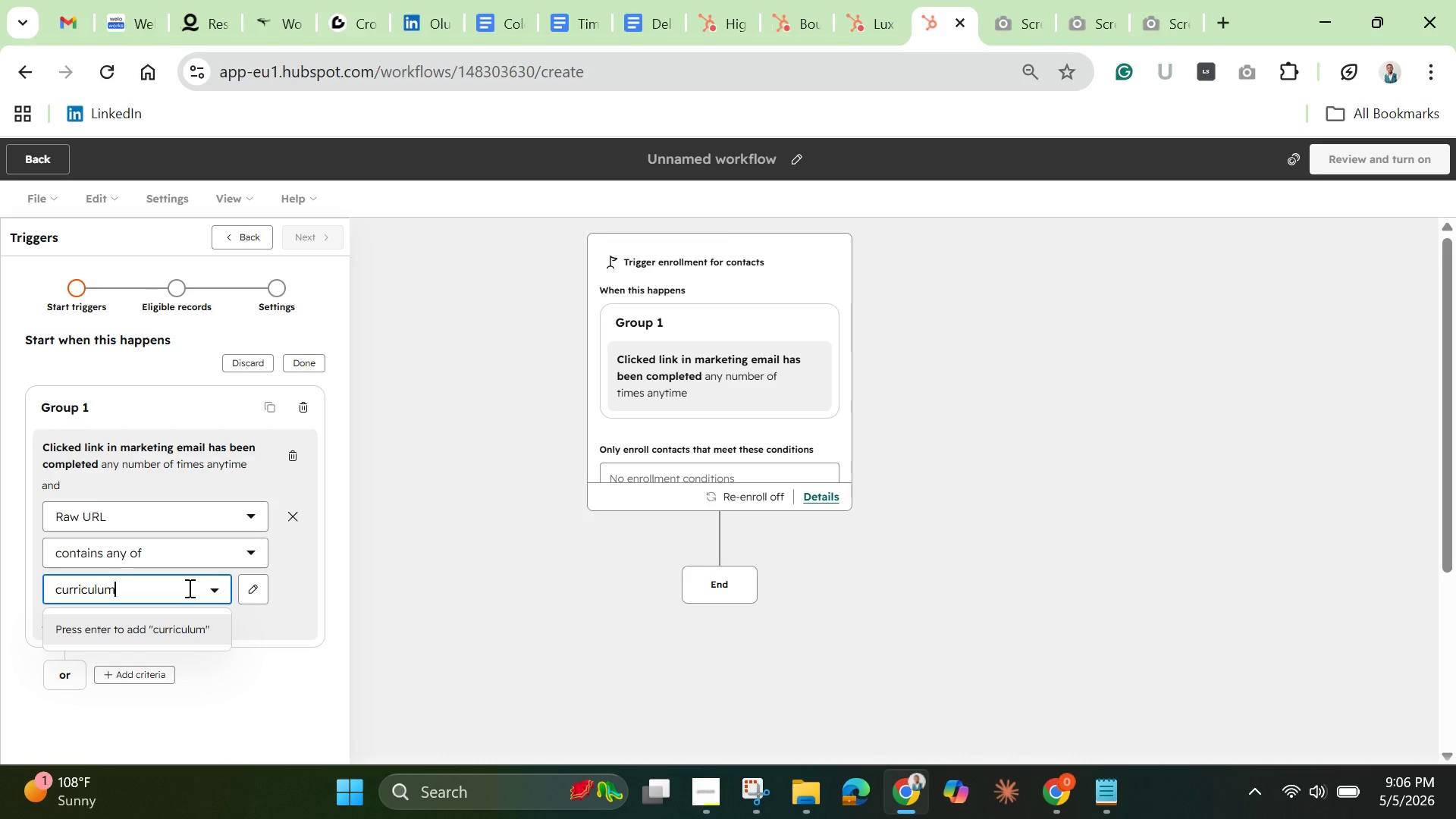 
key(Enter)
 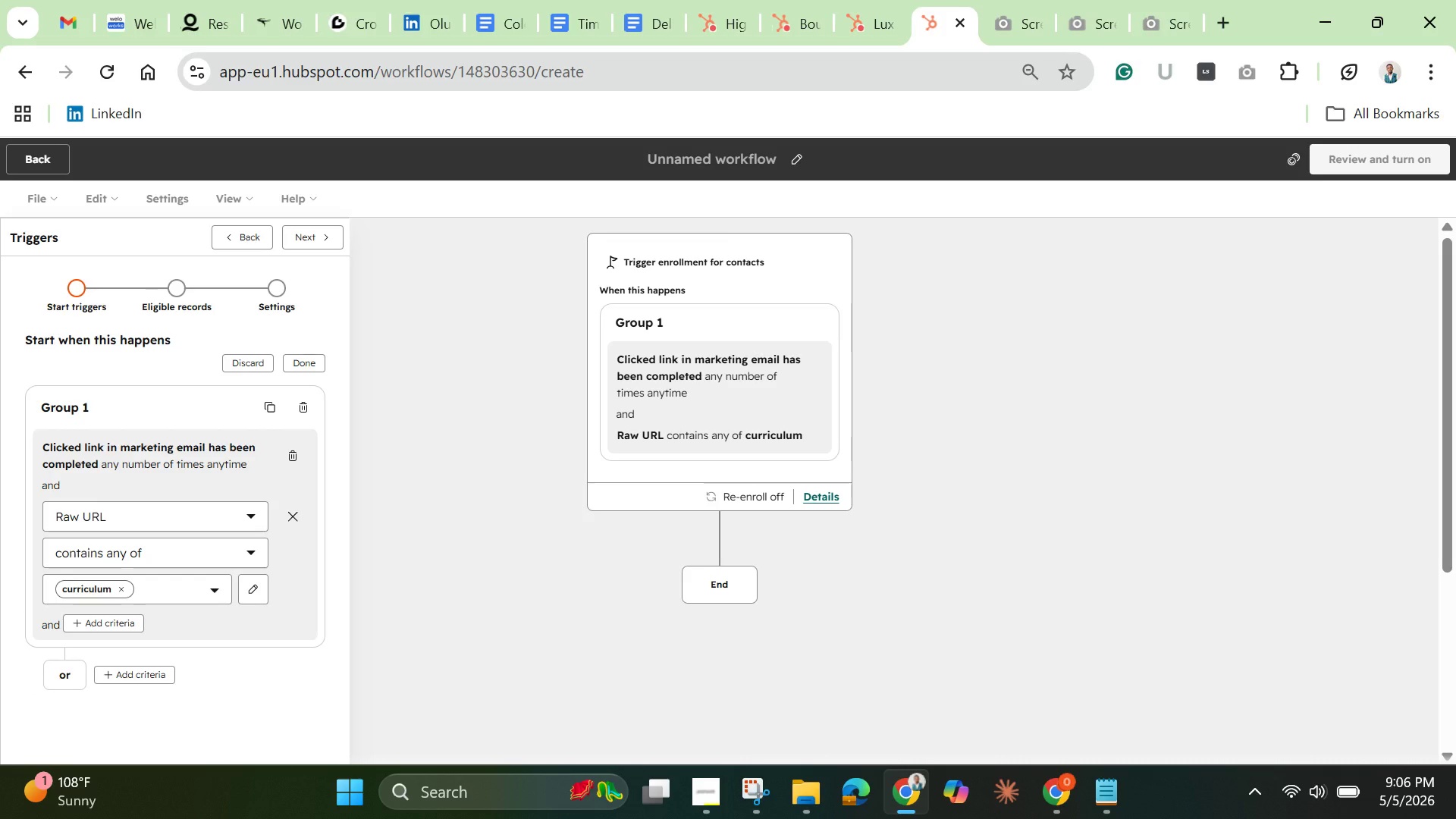 
wait(29.33)
 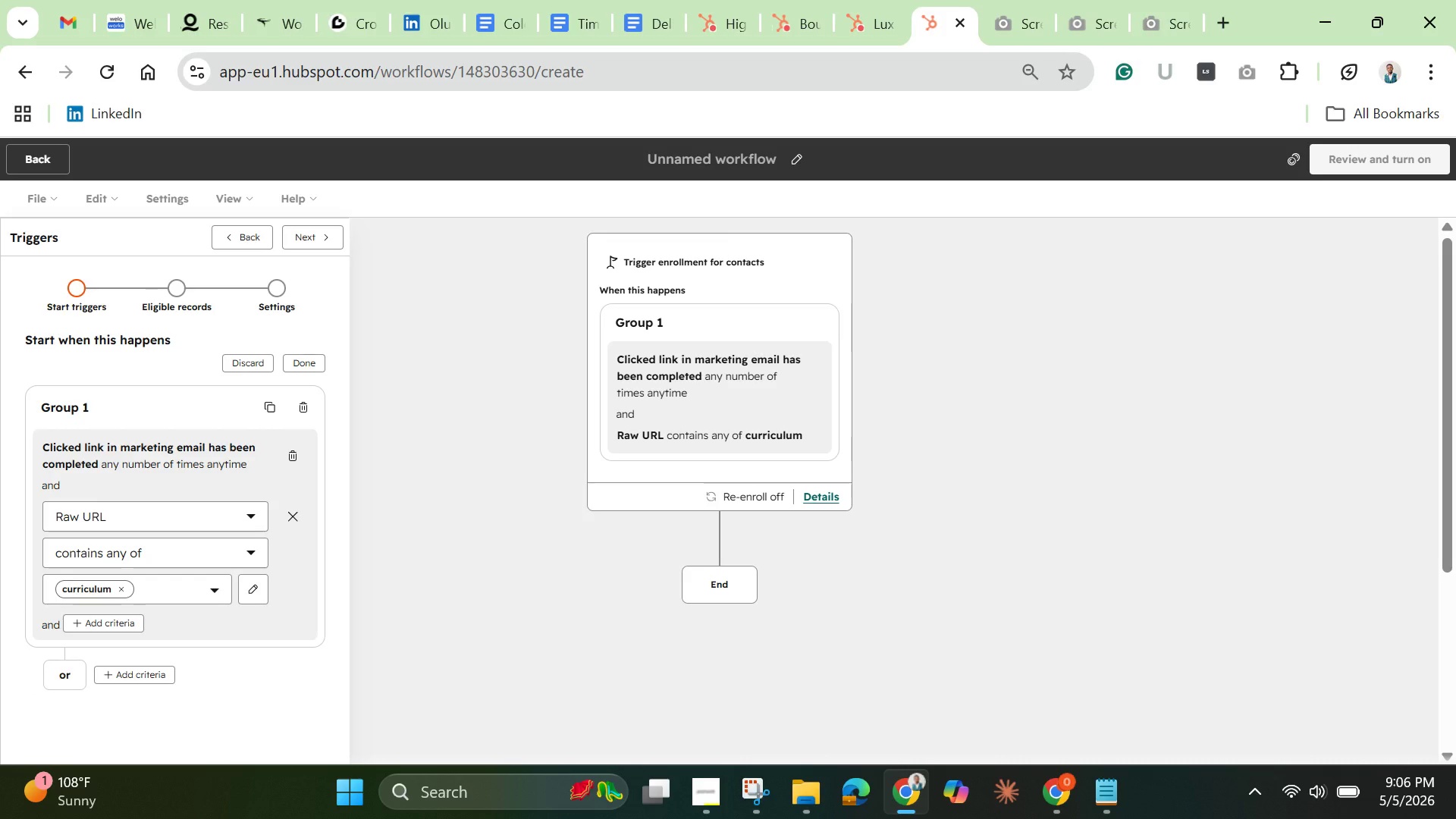 
left_click([755, 156])
 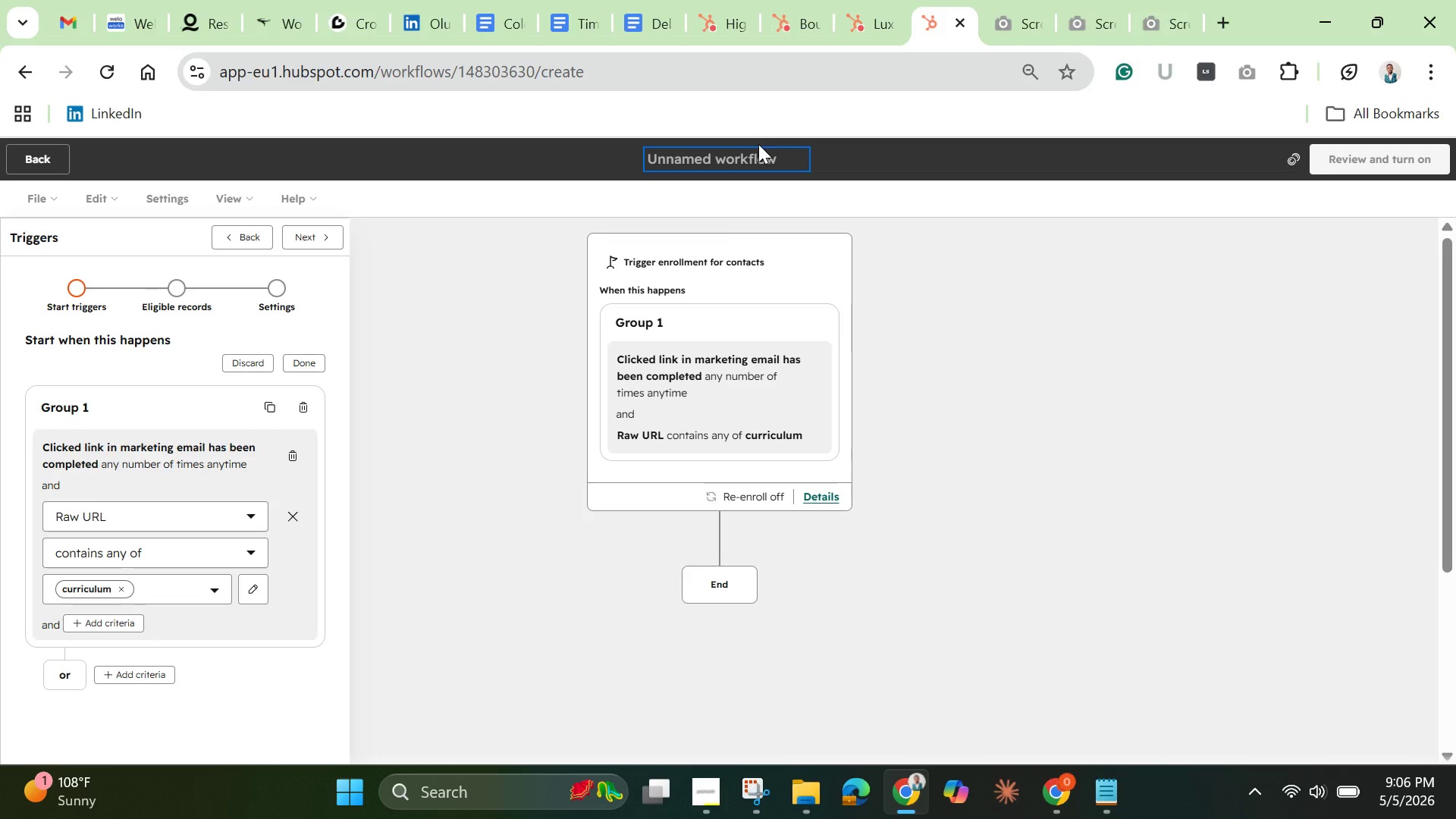 
type(Ch)
 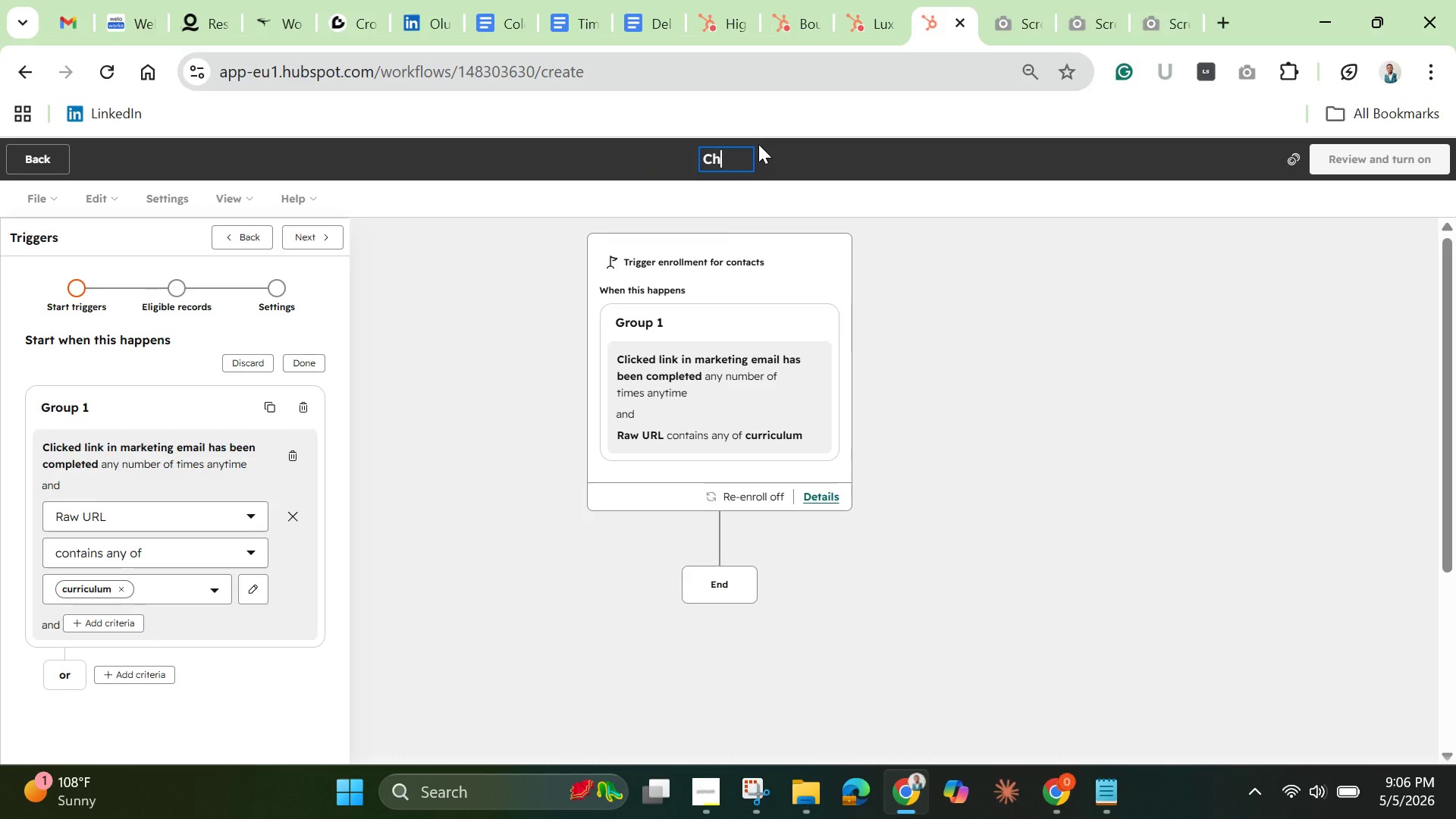 
hold_key(key=ControlLeft, duration=0.55)
 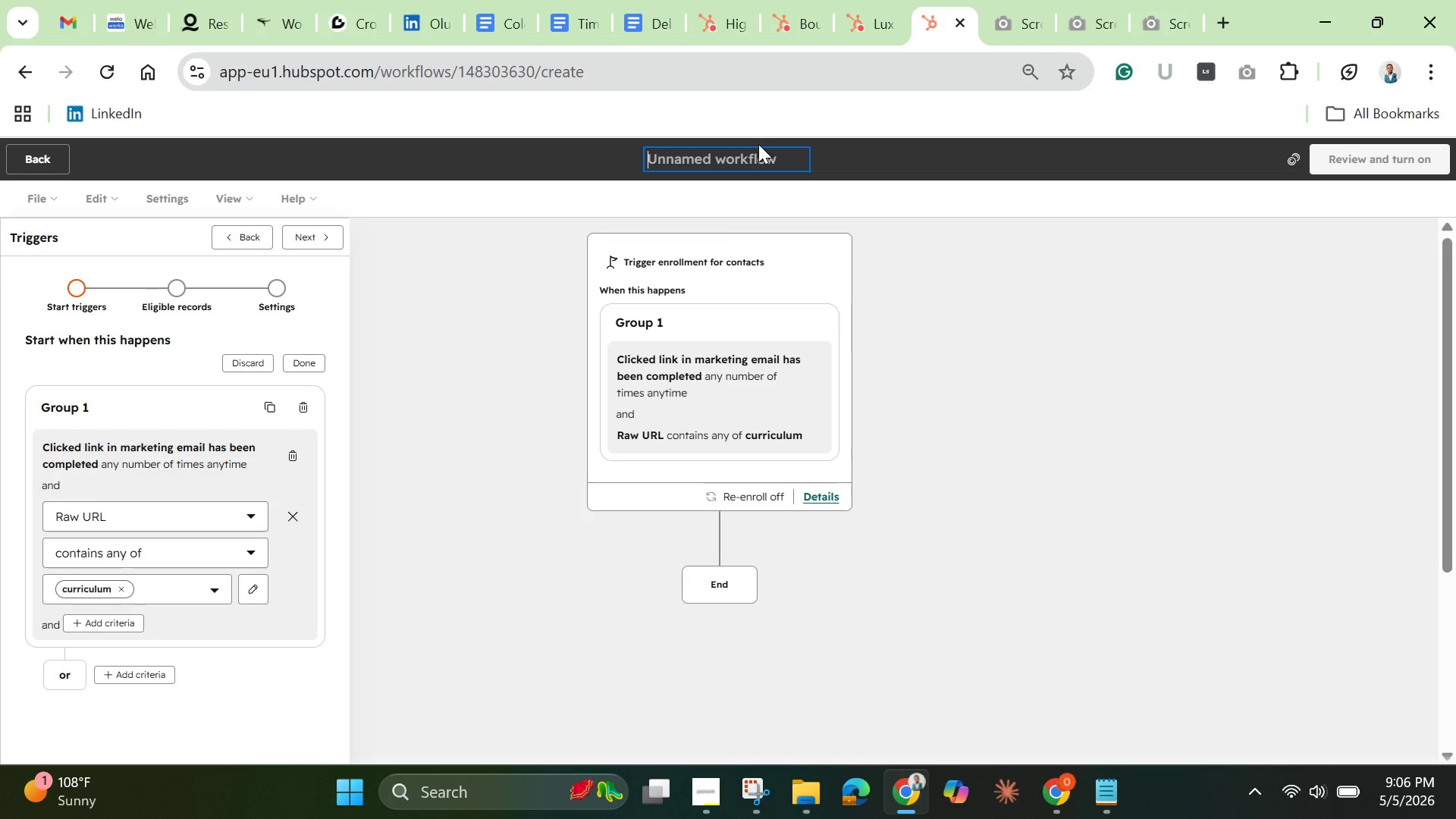 
type(roma)
 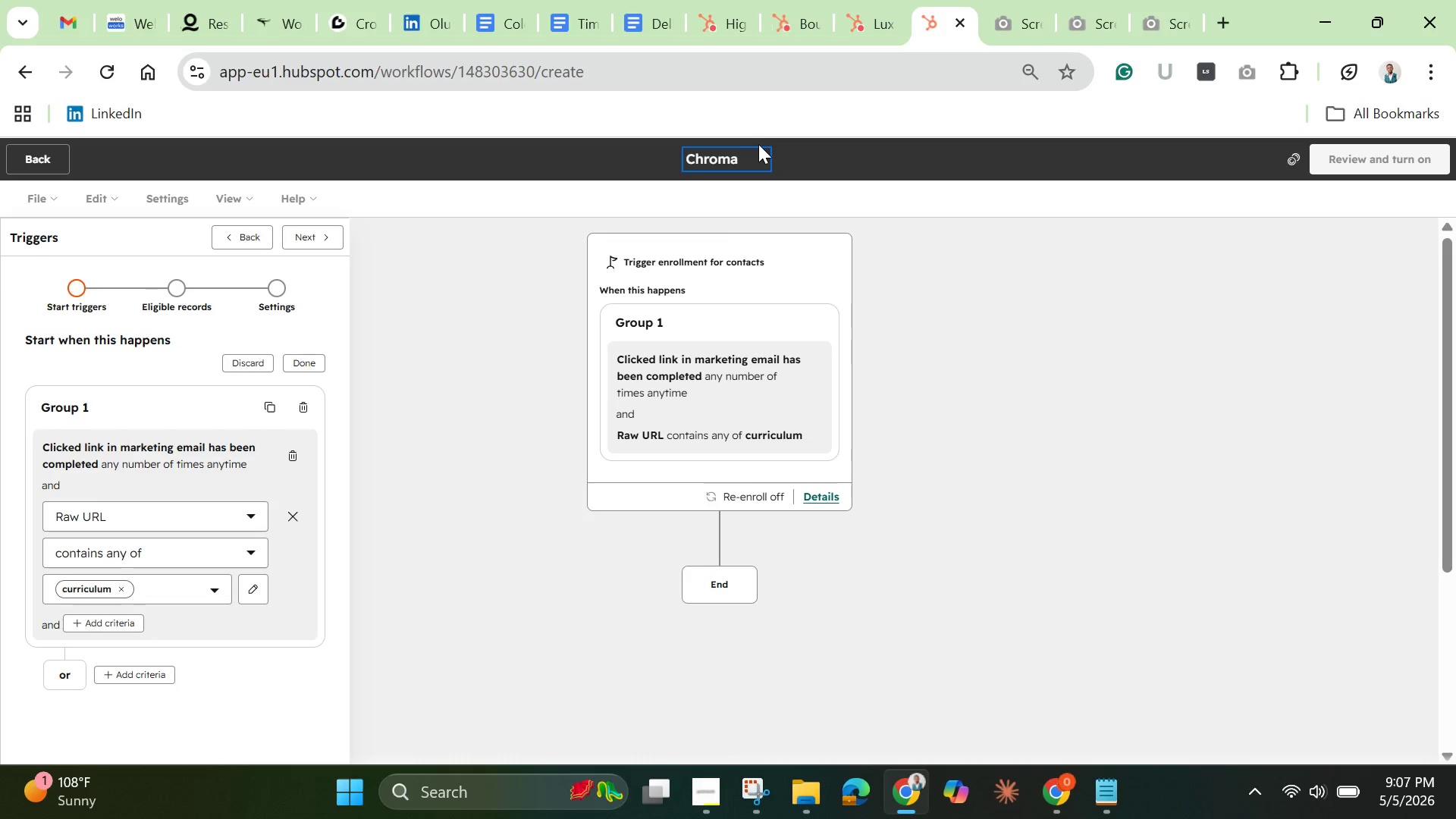 
type(Core H)
key(Backspace)
type(- Higer)
key(Backspace)
key(Backspace)
key(Backspace)
type(g)
 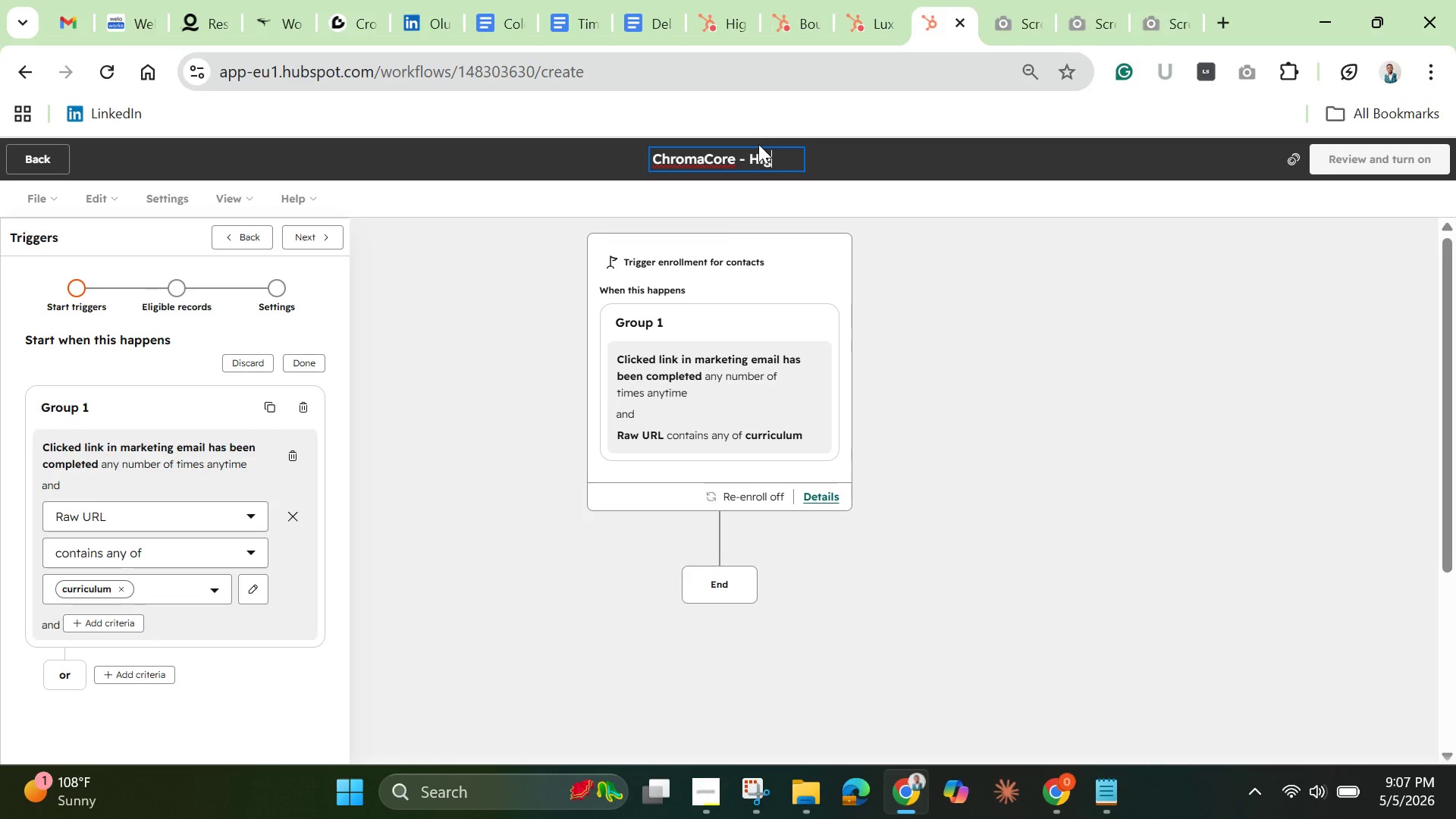 
type(h Intent Engagement Workflow)
 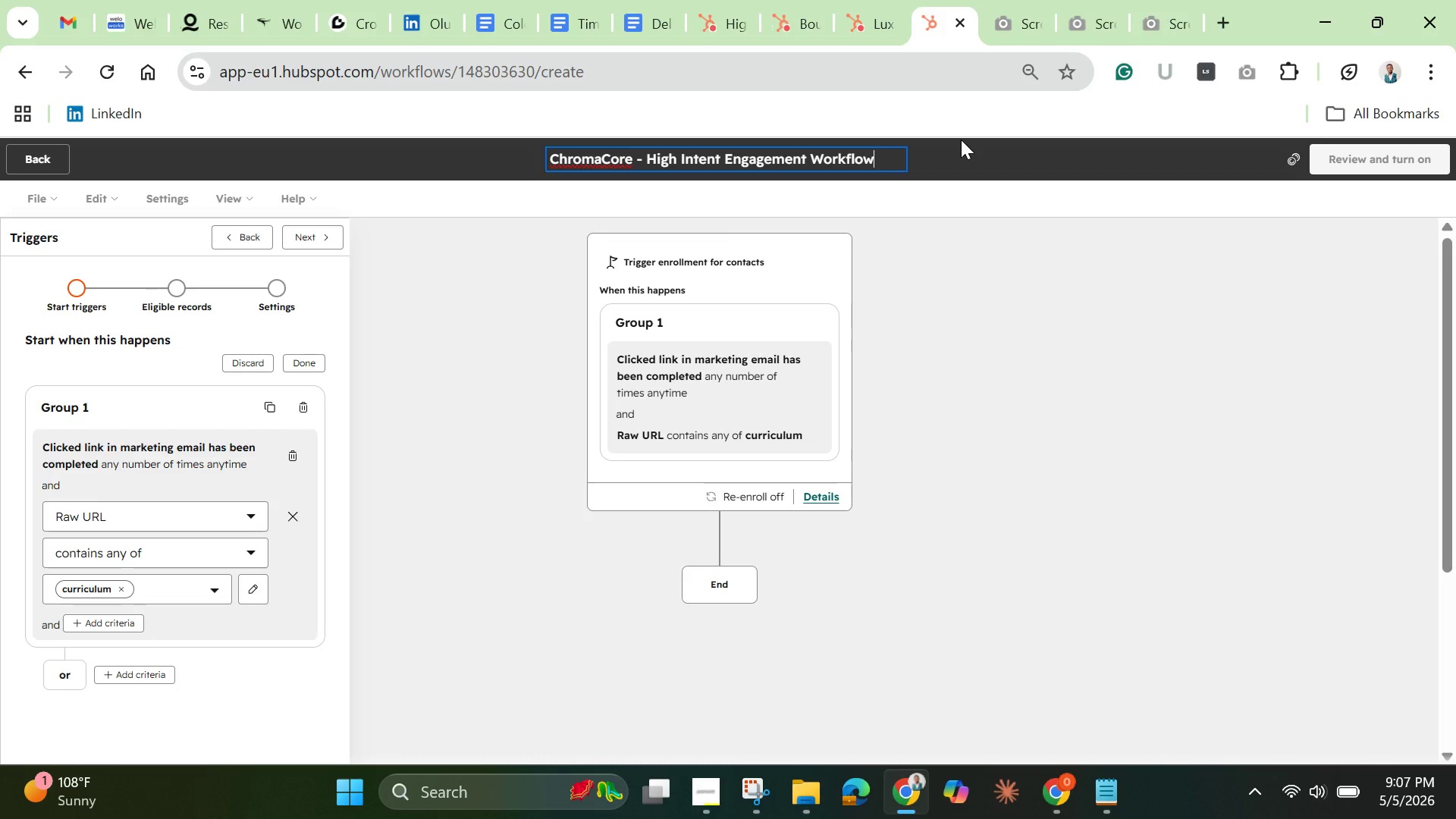 
left_click([1066, 394])
 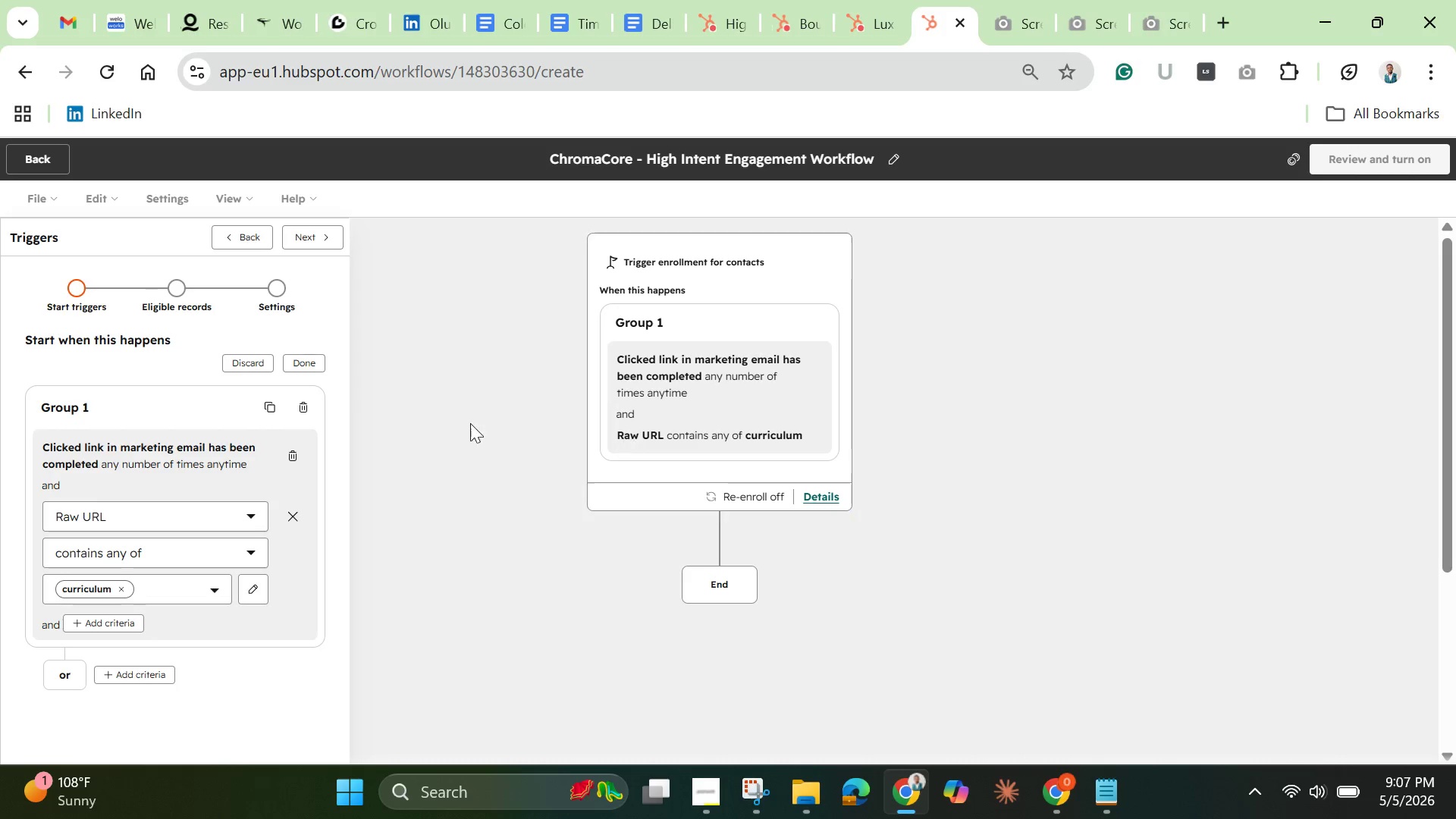 
left_click([301, 361])
 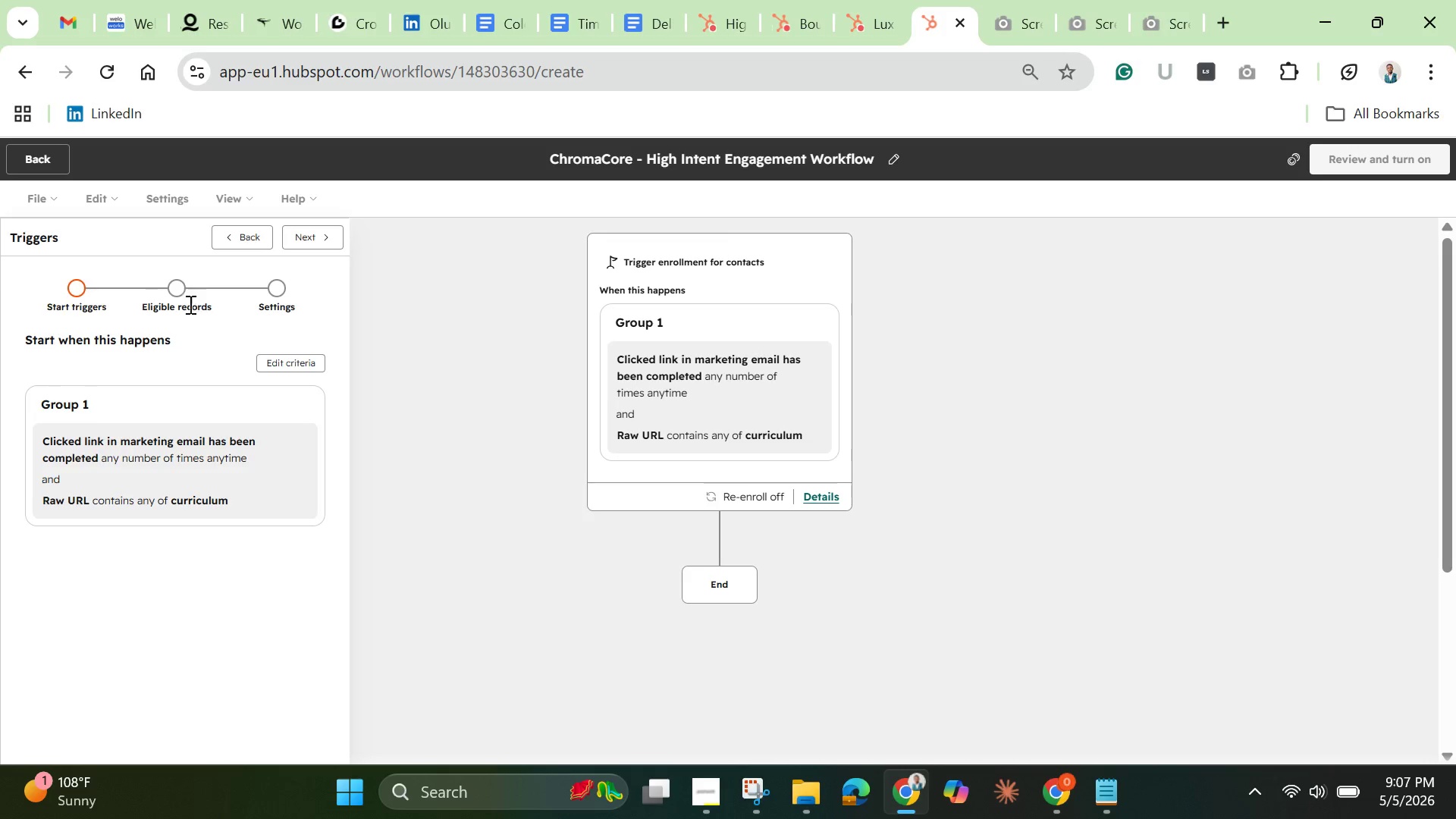 
left_click([170, 292])
 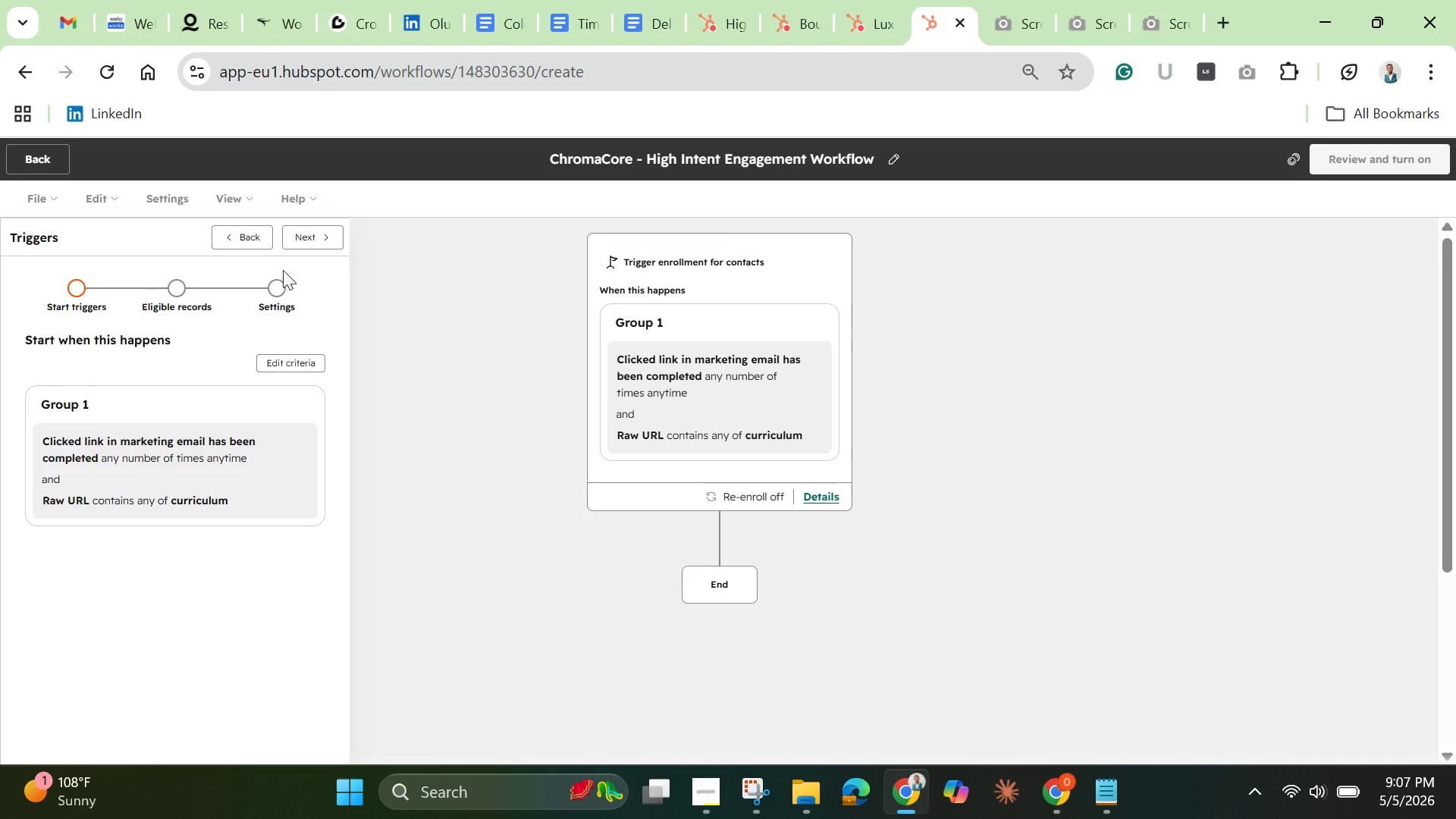 
left_click([301, 233])
 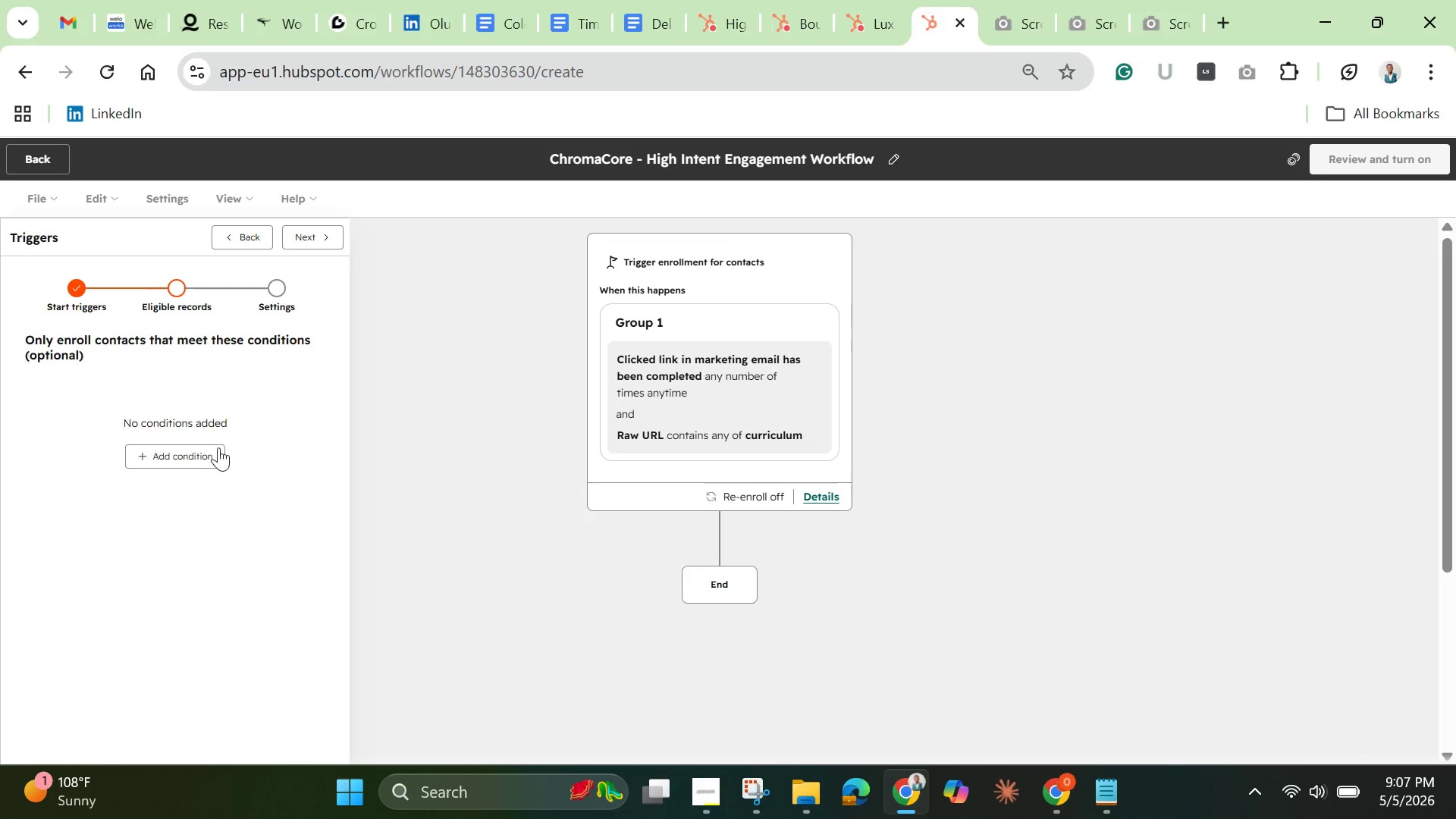 
left_click([198, 463])
 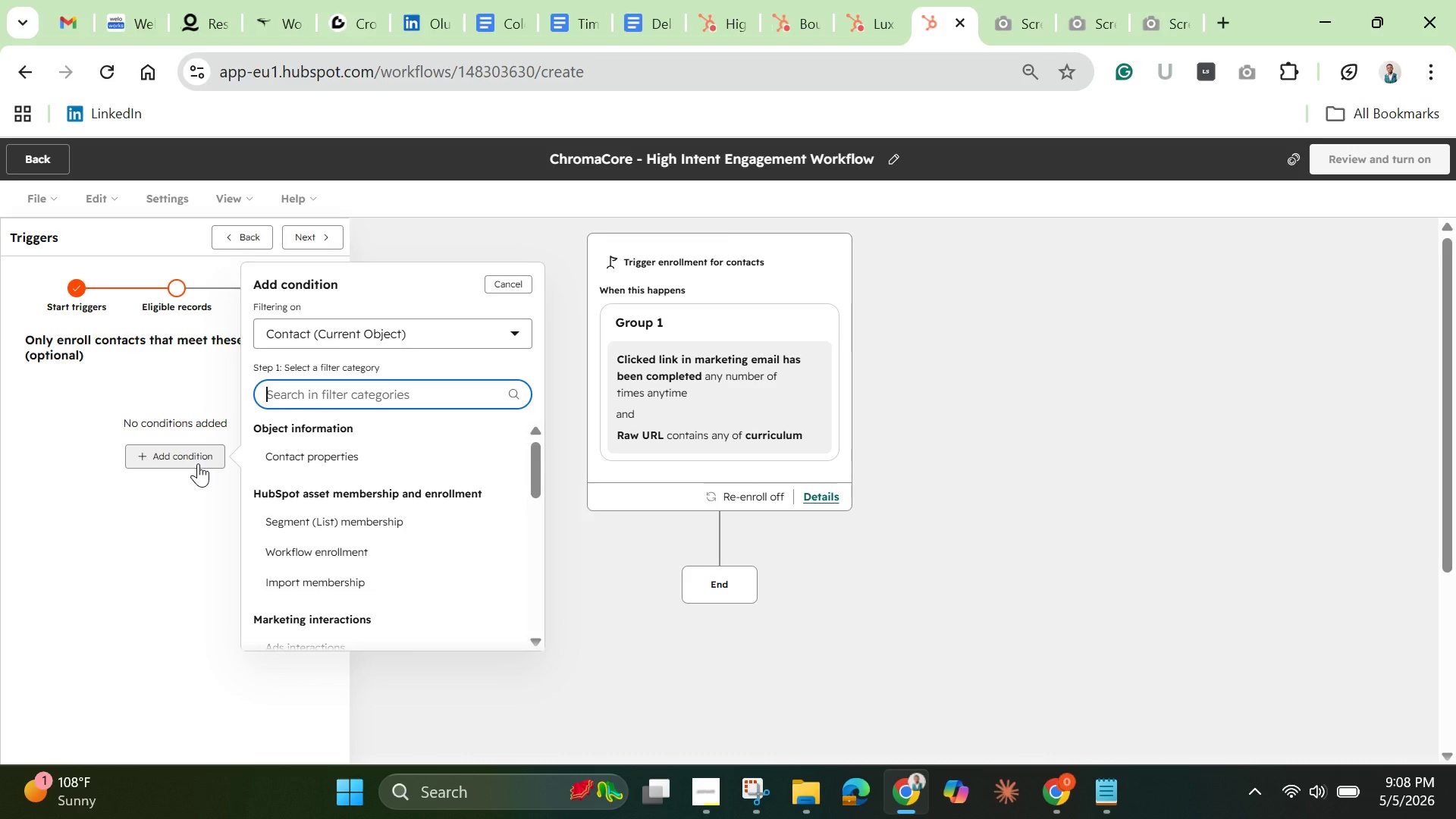 
wait(16.25)
 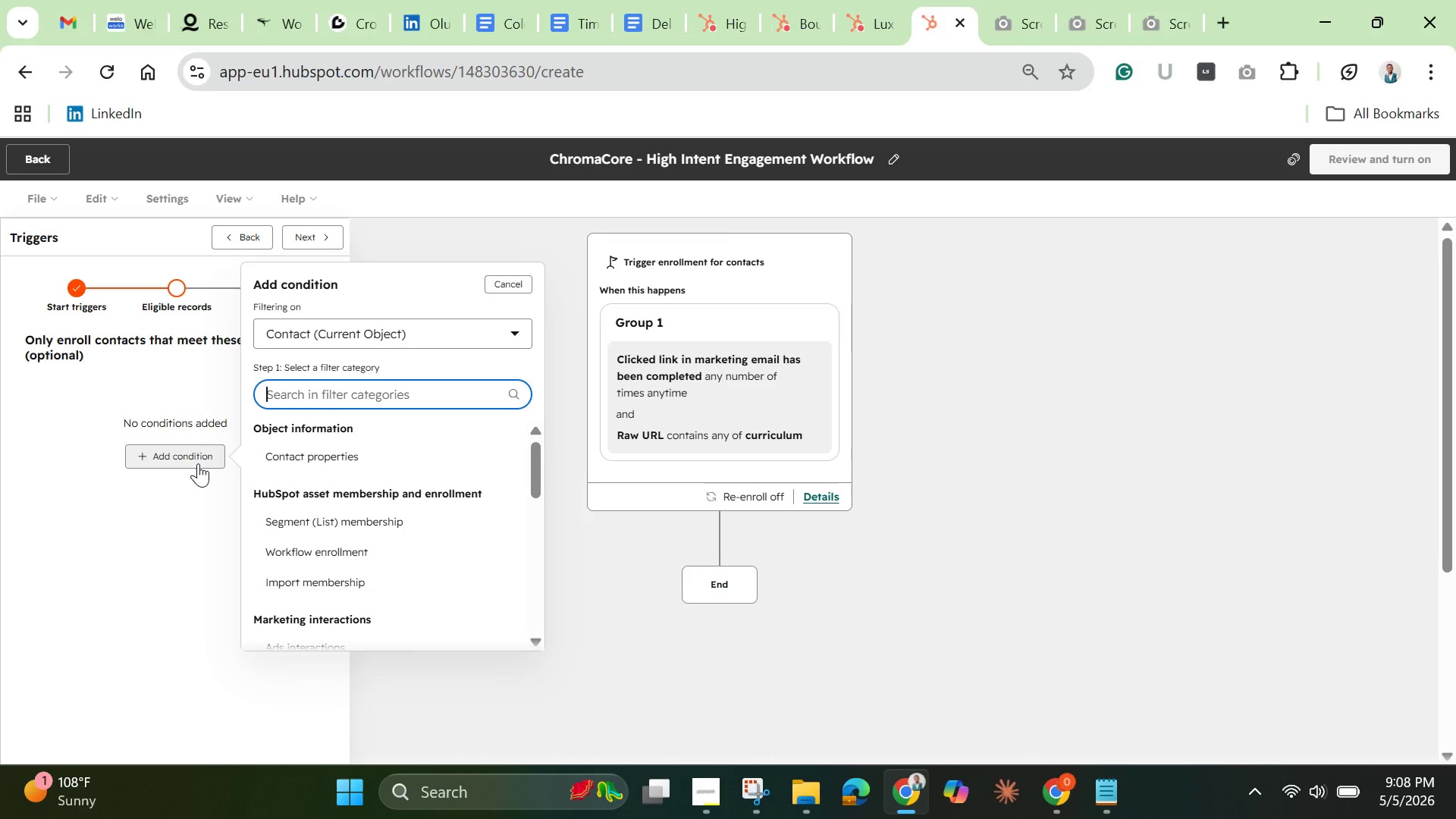 
left_click([317, 400])
 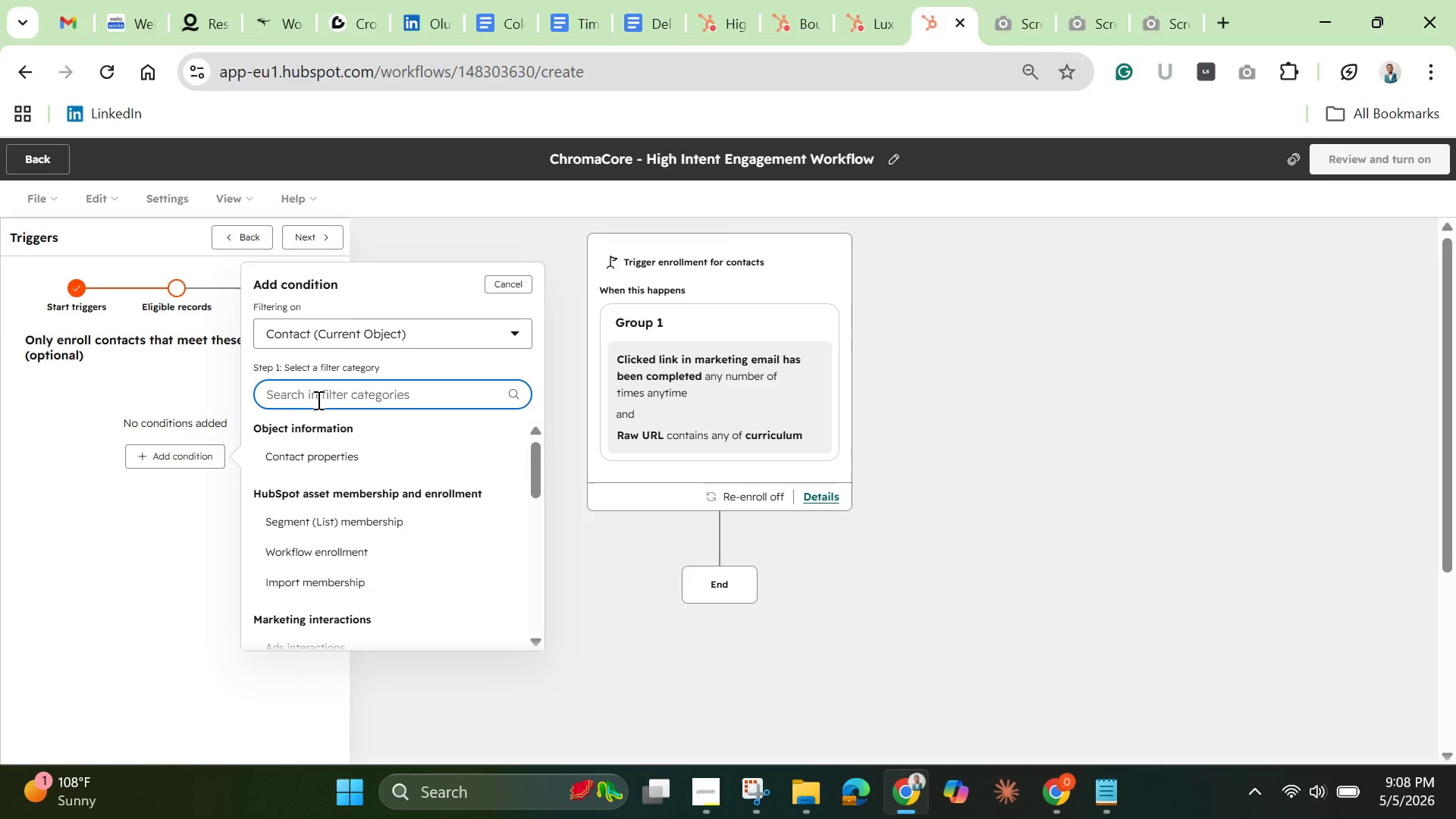 
type(Part)
key(Backspace)
key(Backspace)
 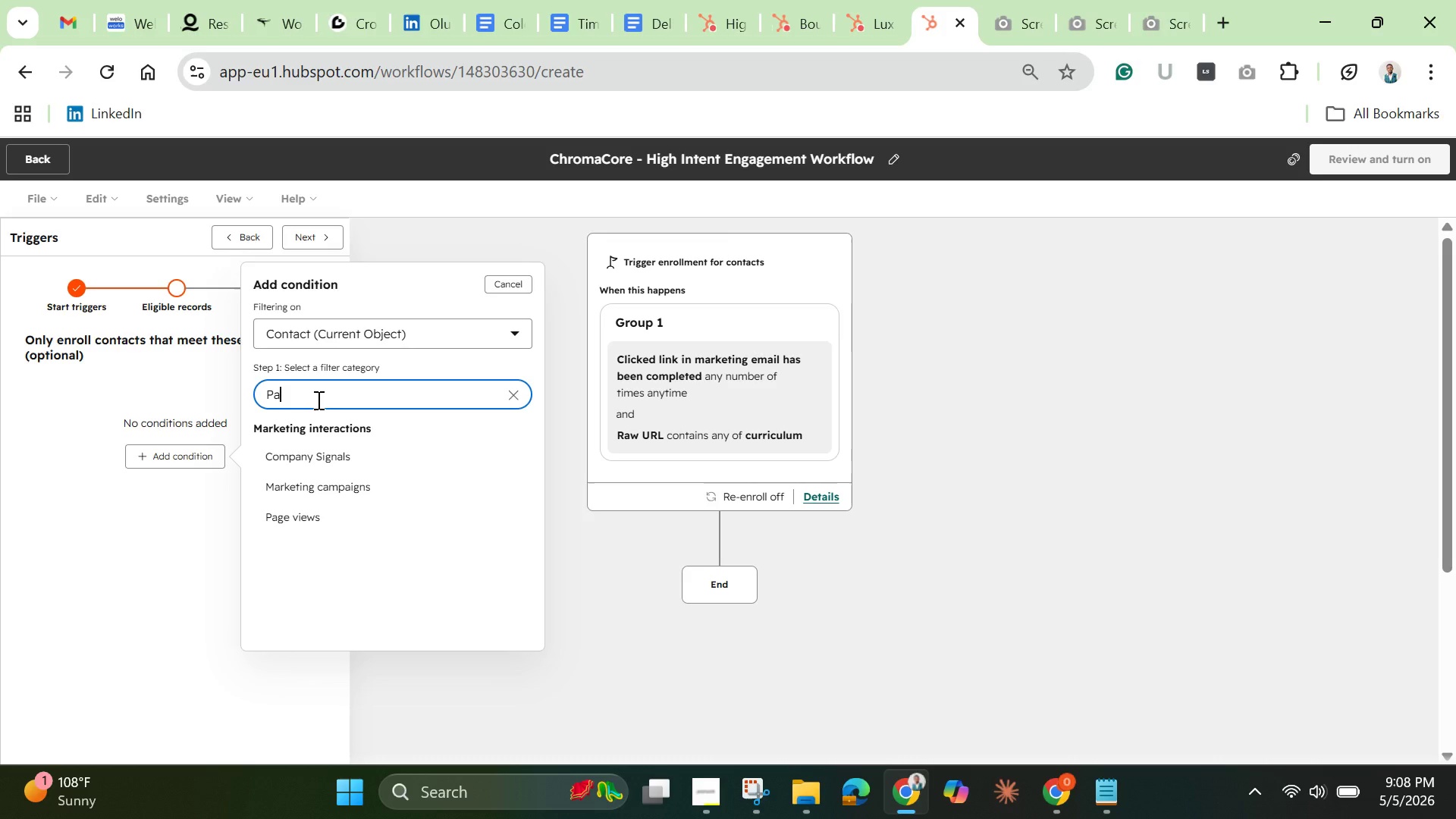 
wait(5.08)
 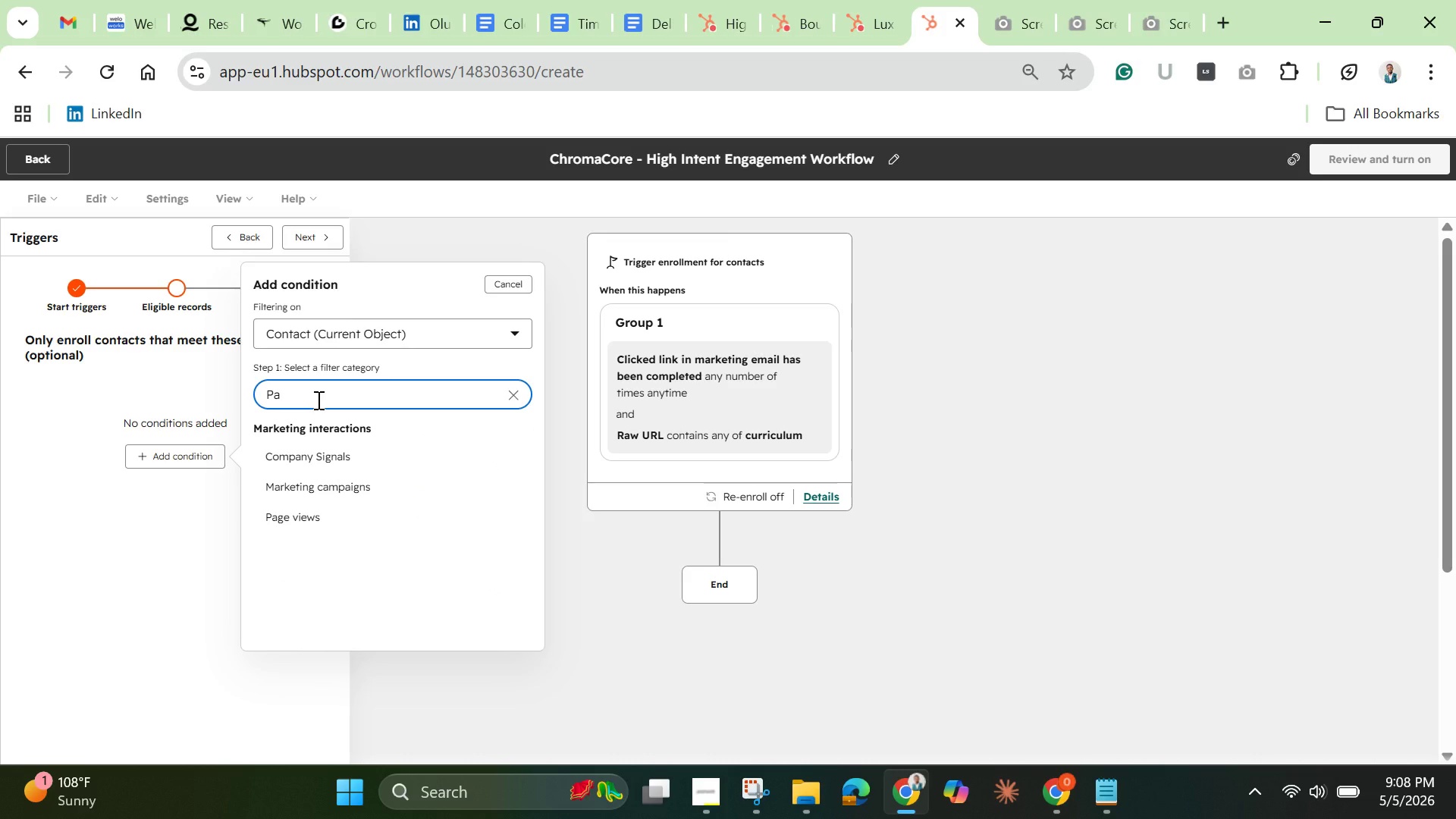 
type(rt)
 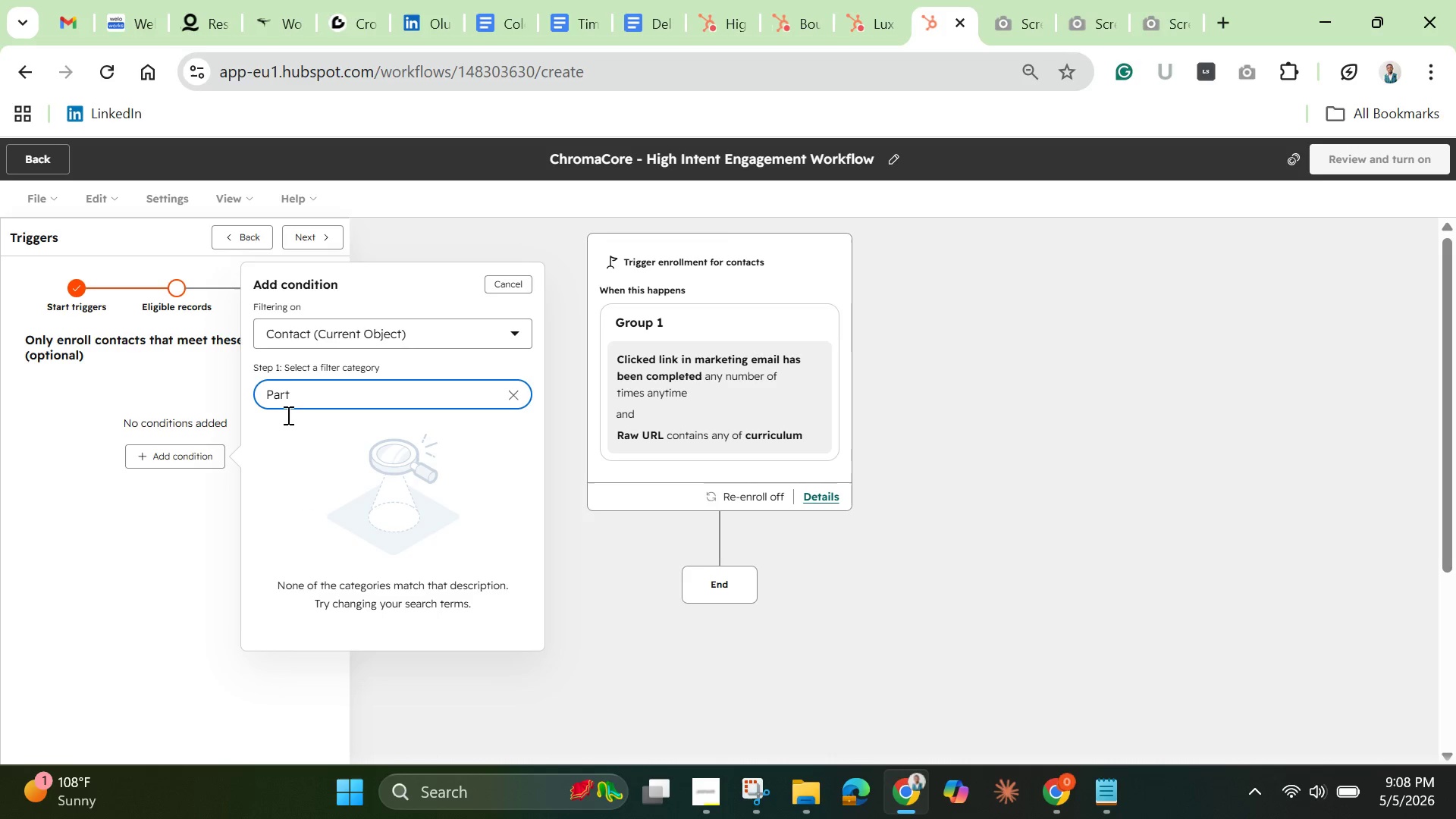 
left_click([179, 449])
 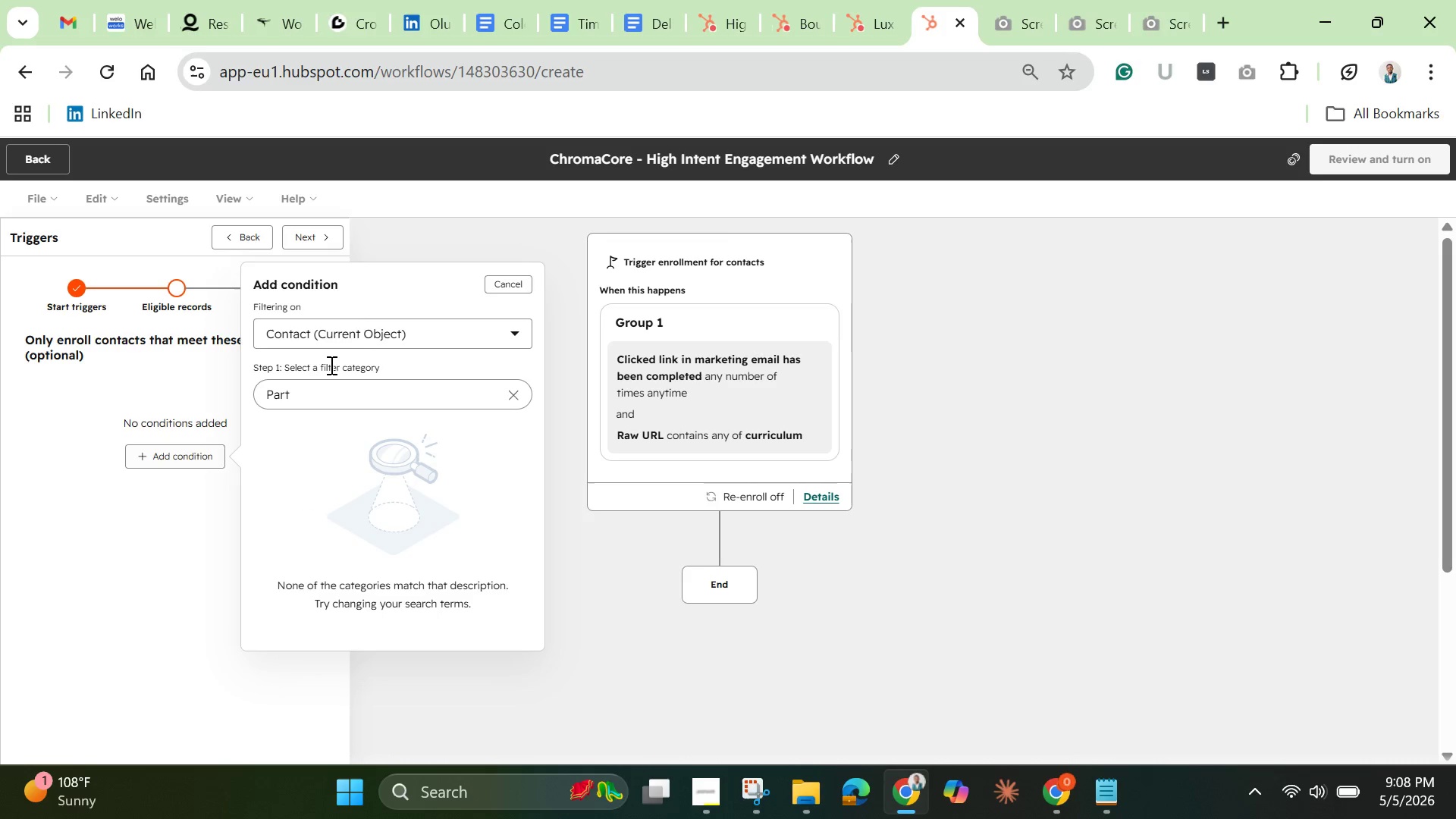 
left_click([362, 318])
 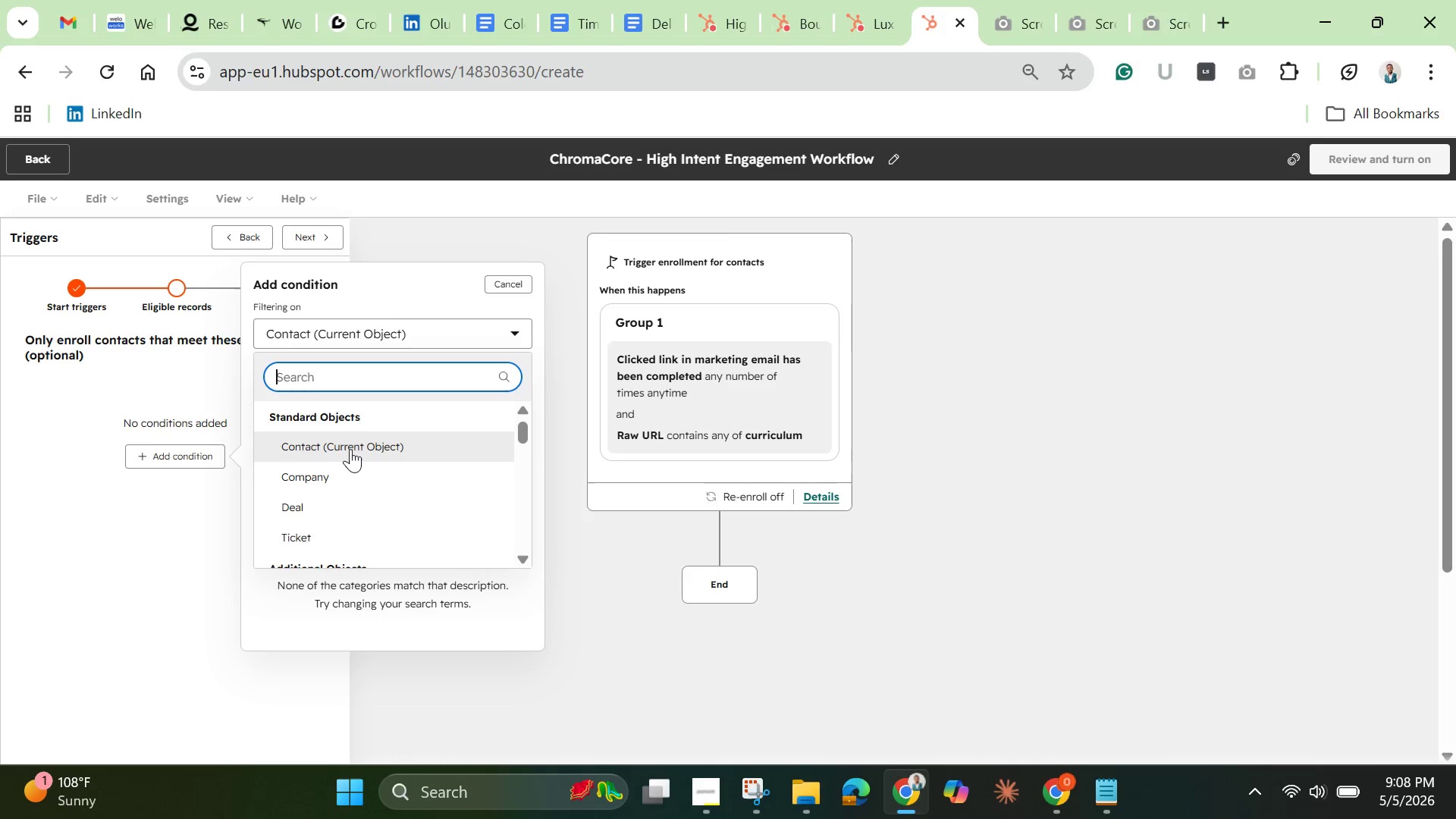 
left_click([352, 447])
 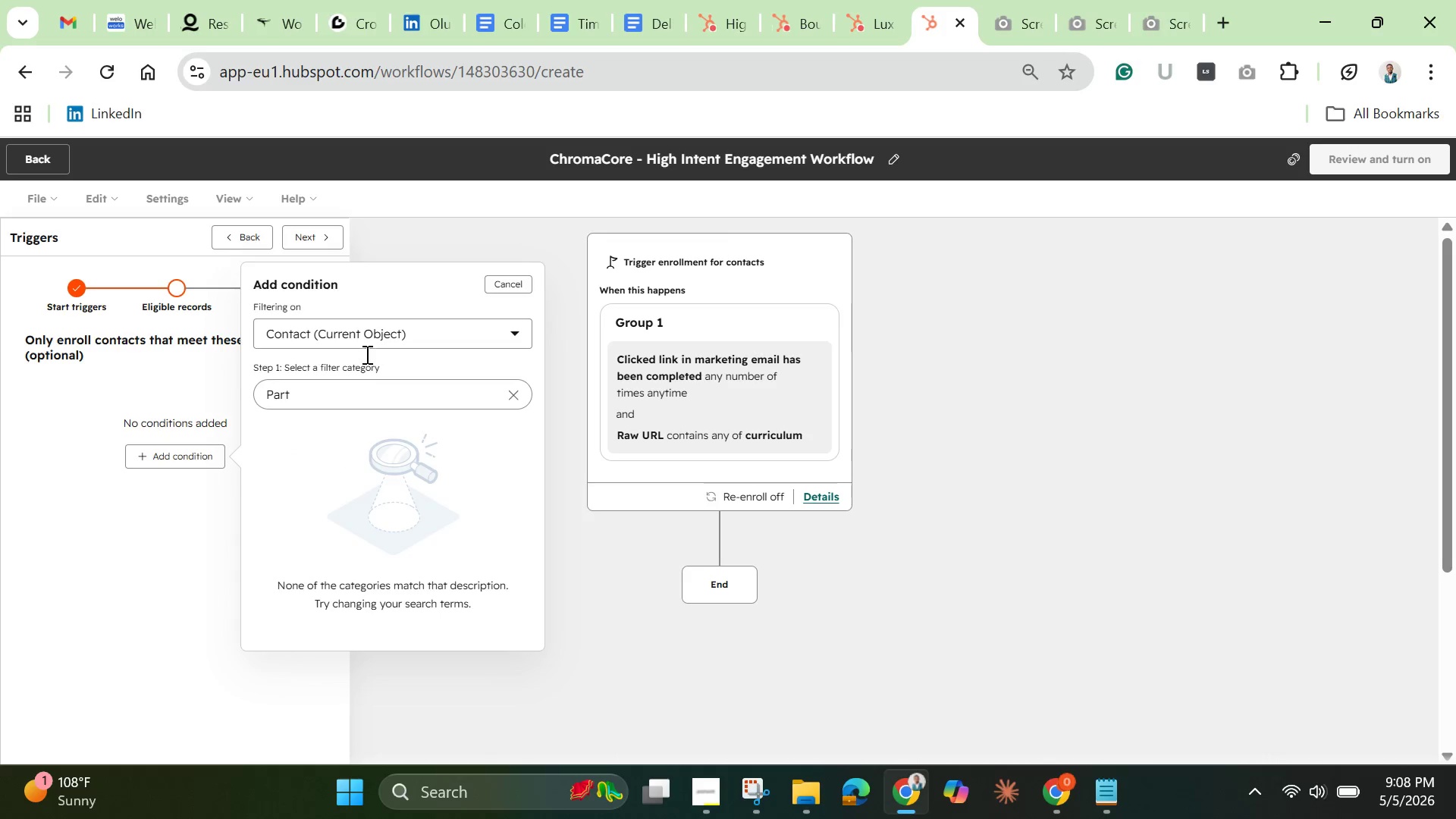 
left_click([371, 331])
 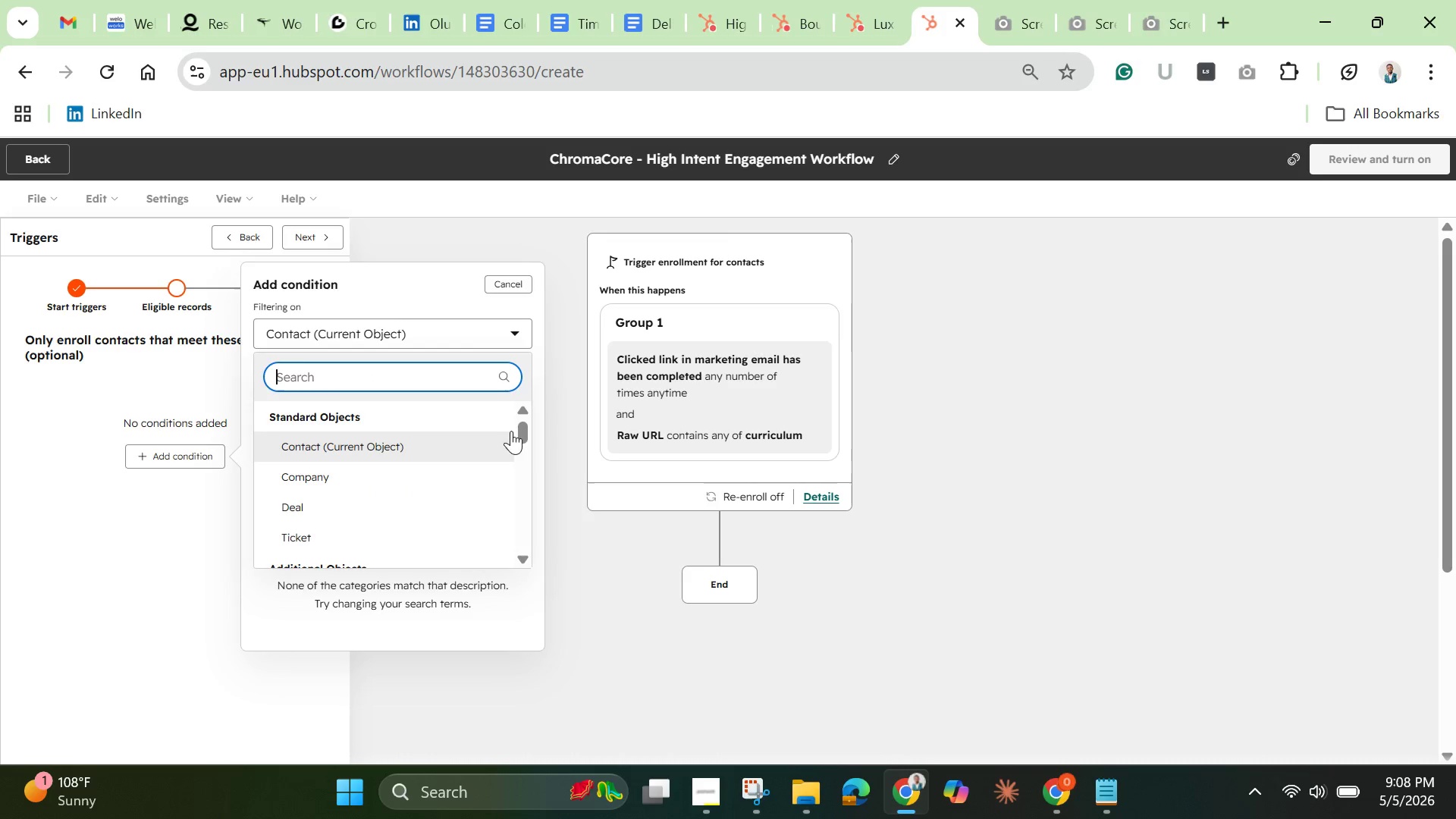 
left_click_drag(start_coordinate=[516, 428], to_coordinate=[516, 385])
 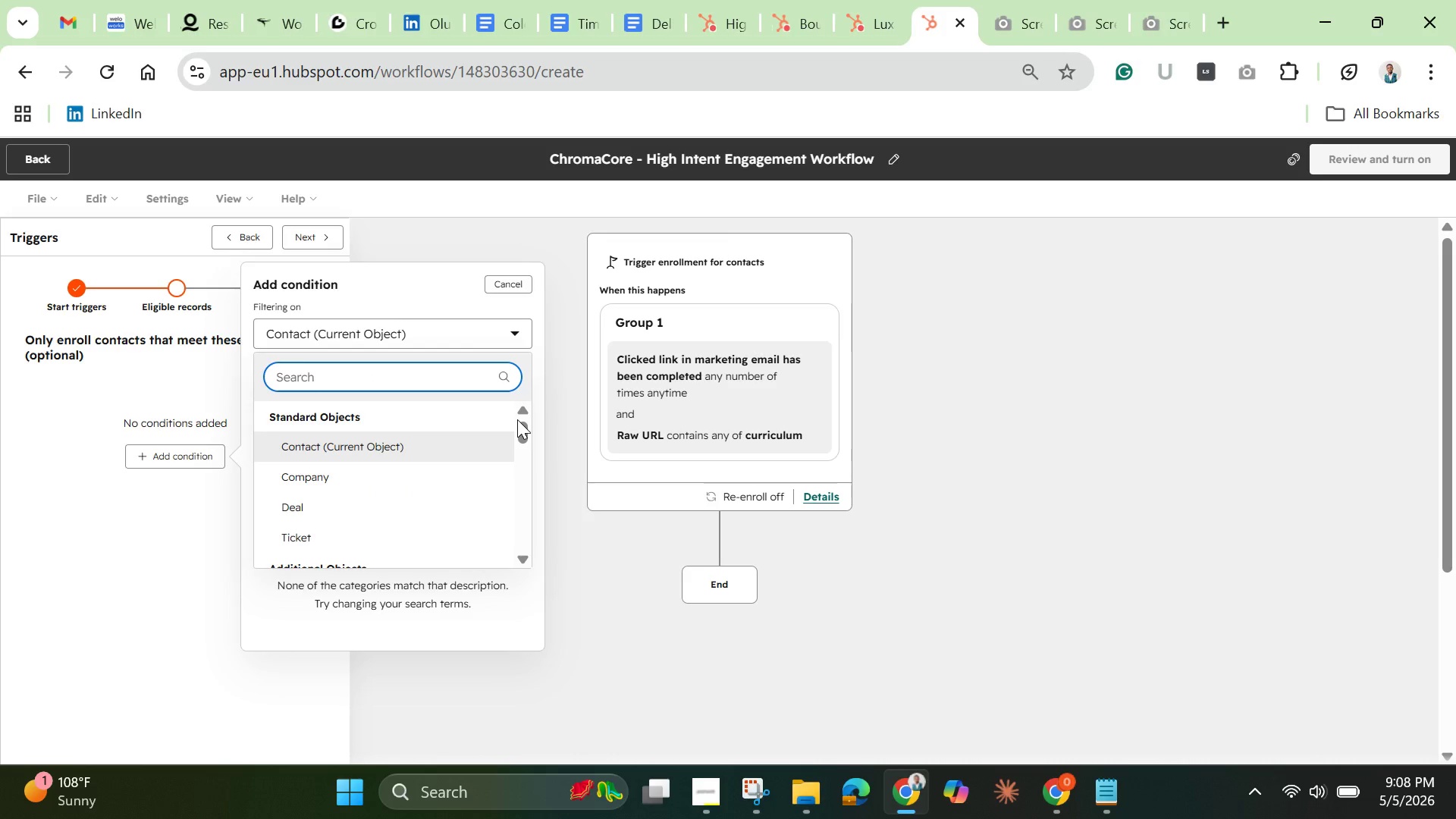 
left_click_drag(start_coordinate=[520, 435], to_coordinate=[520, 399])
 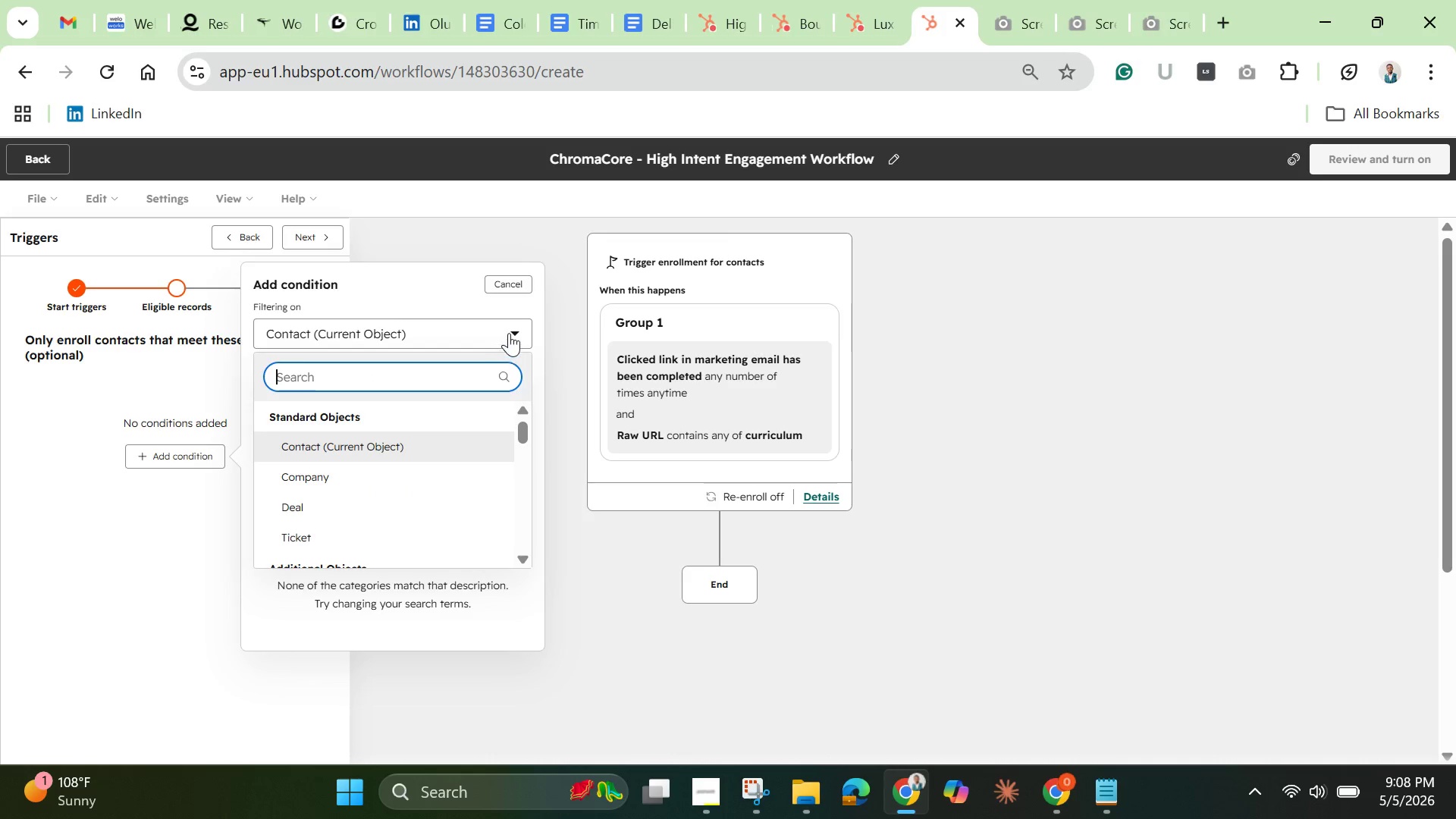 
left_click([510, 332])
 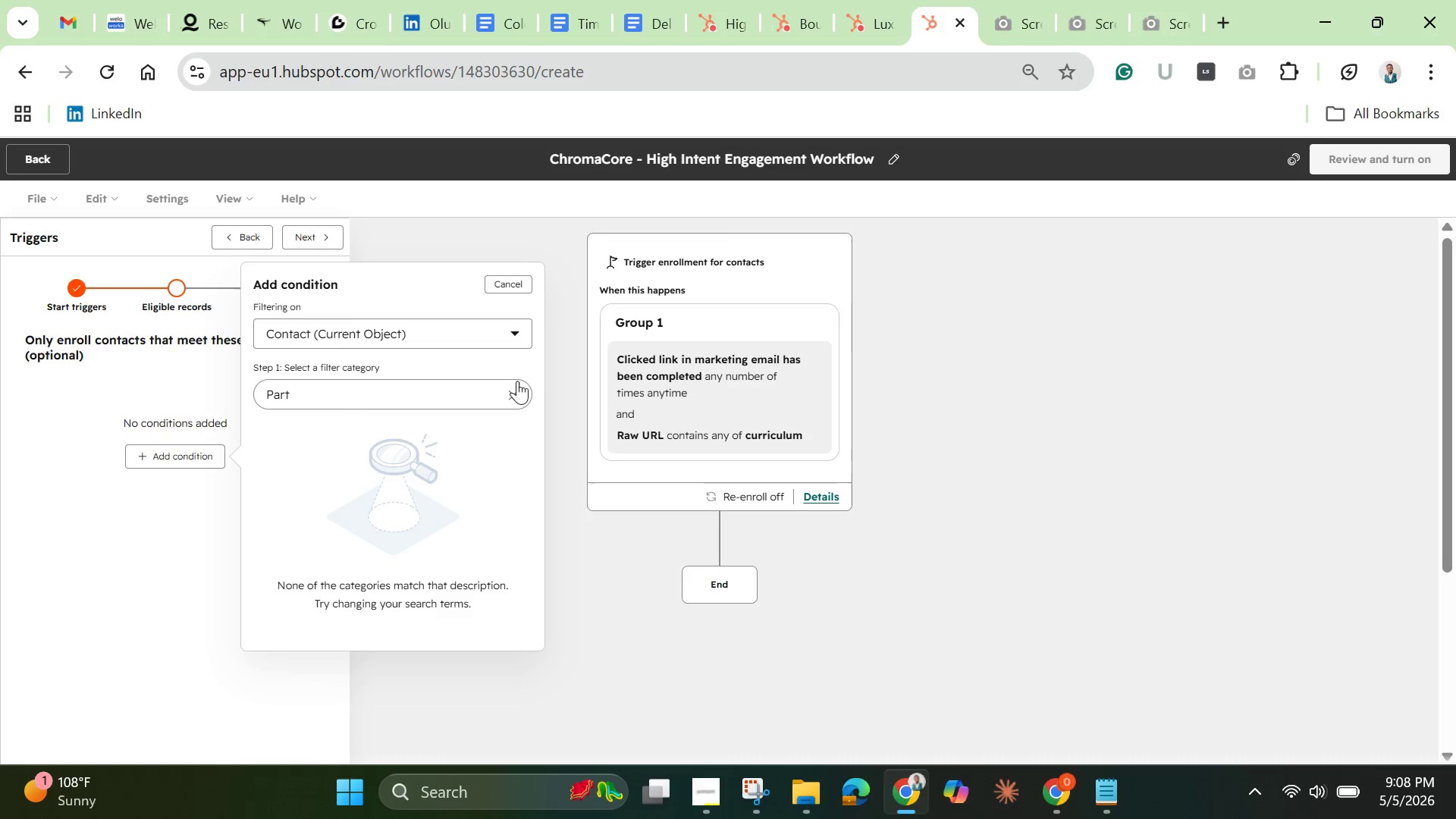 
left_click([513, 393])
 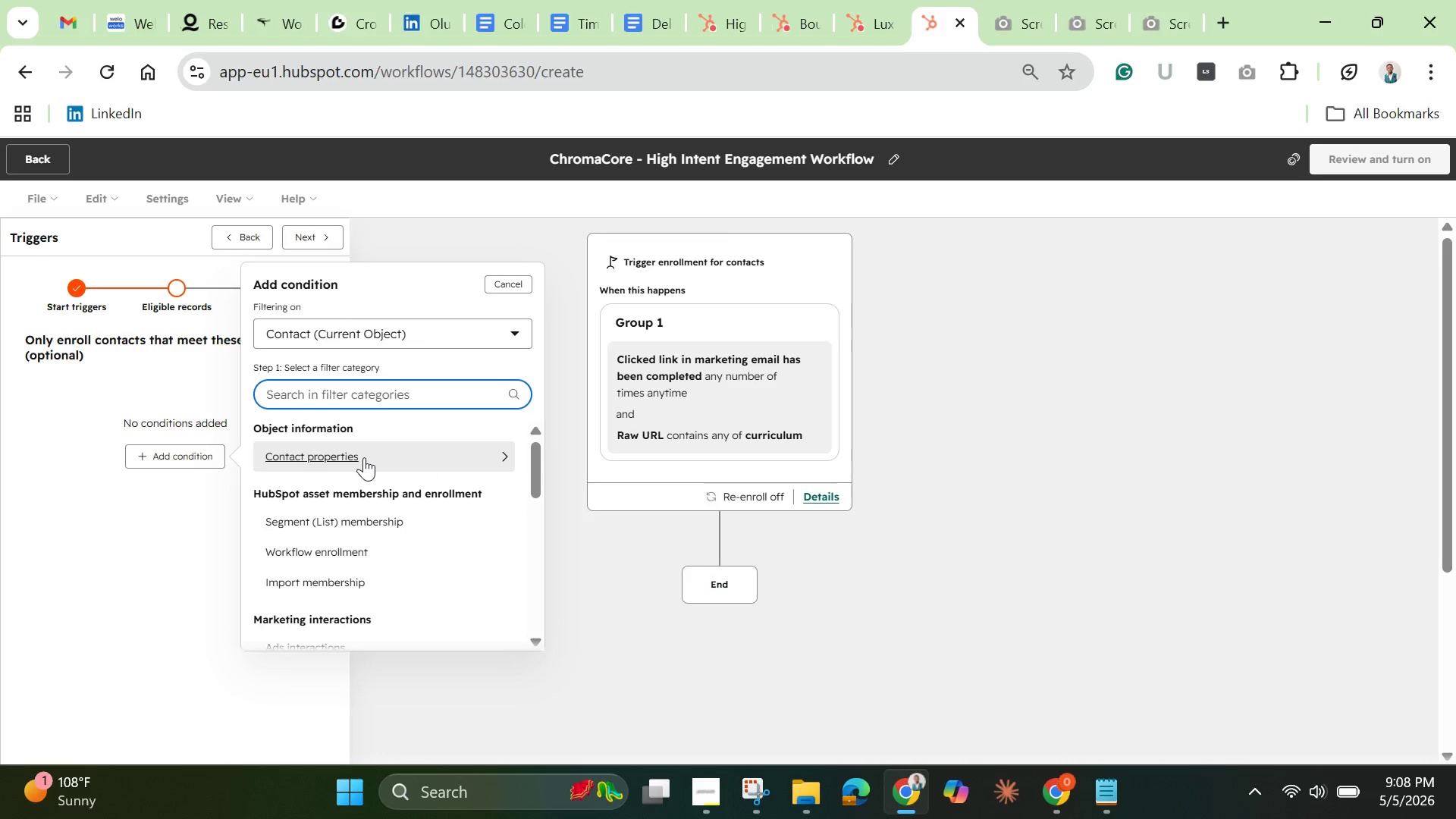 
left_click([362, 457])
 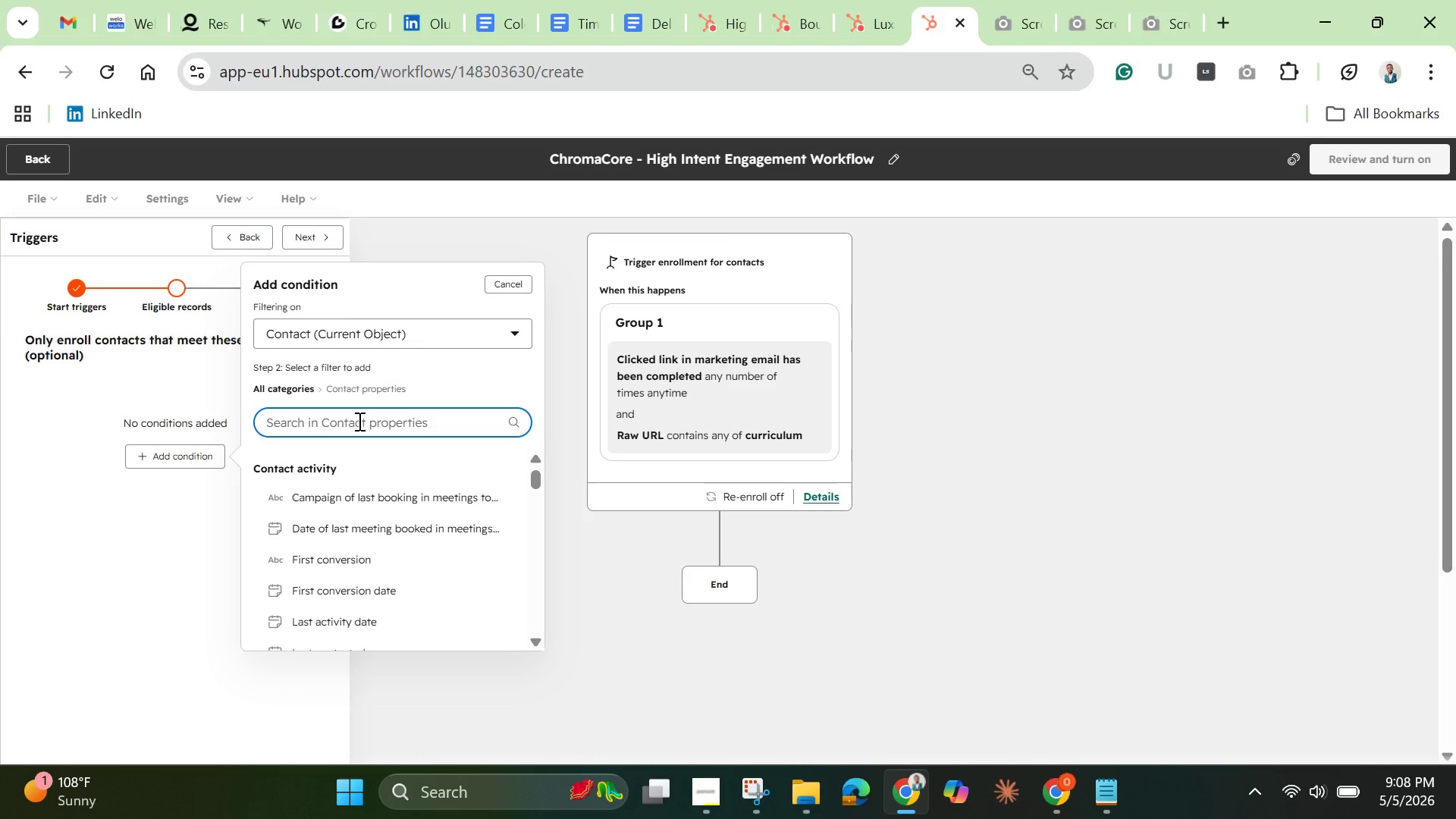 
hold_key(key=P, duration=0.34)
 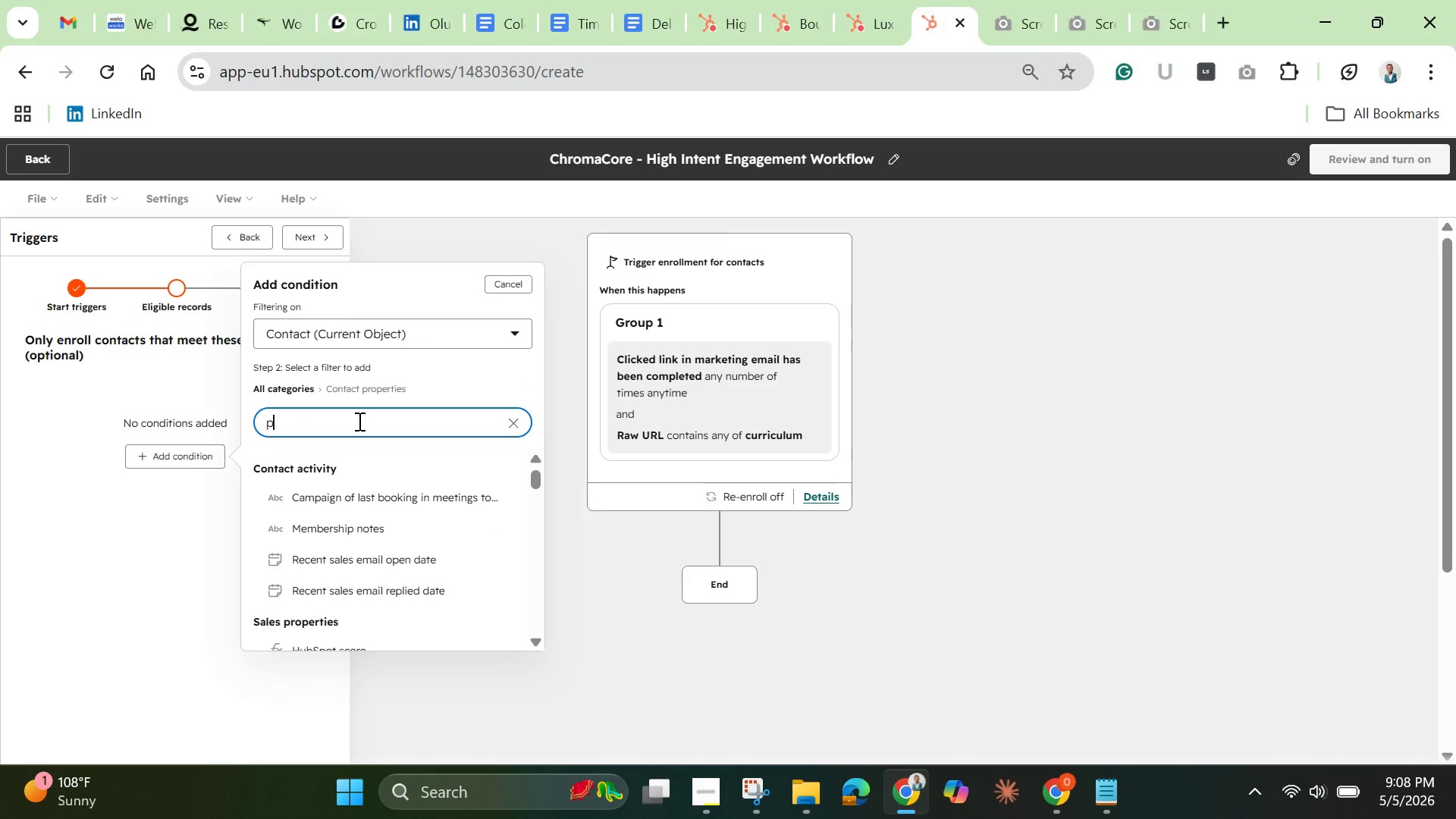 
type(art)
 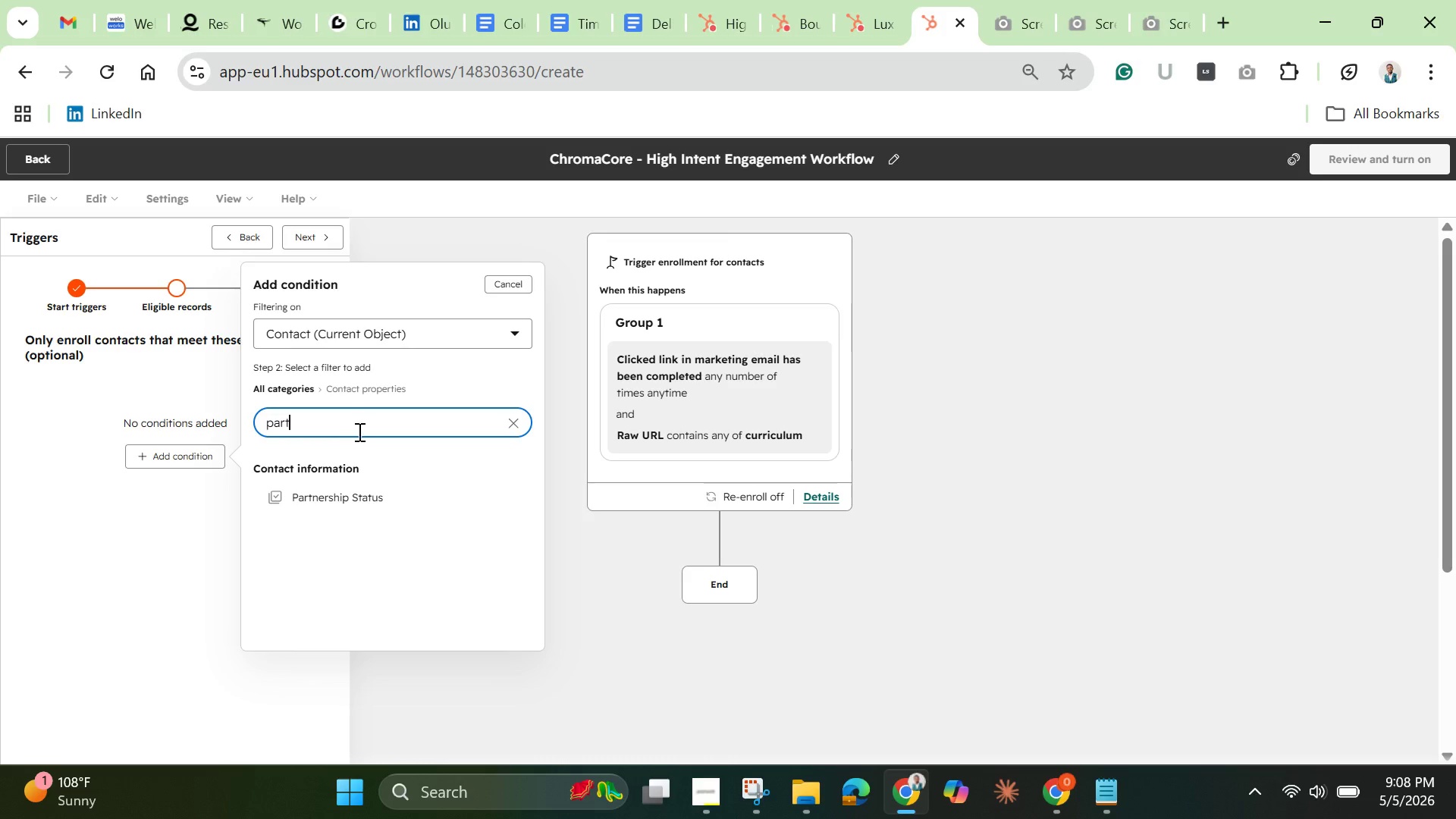 
left_click([351, 492])
 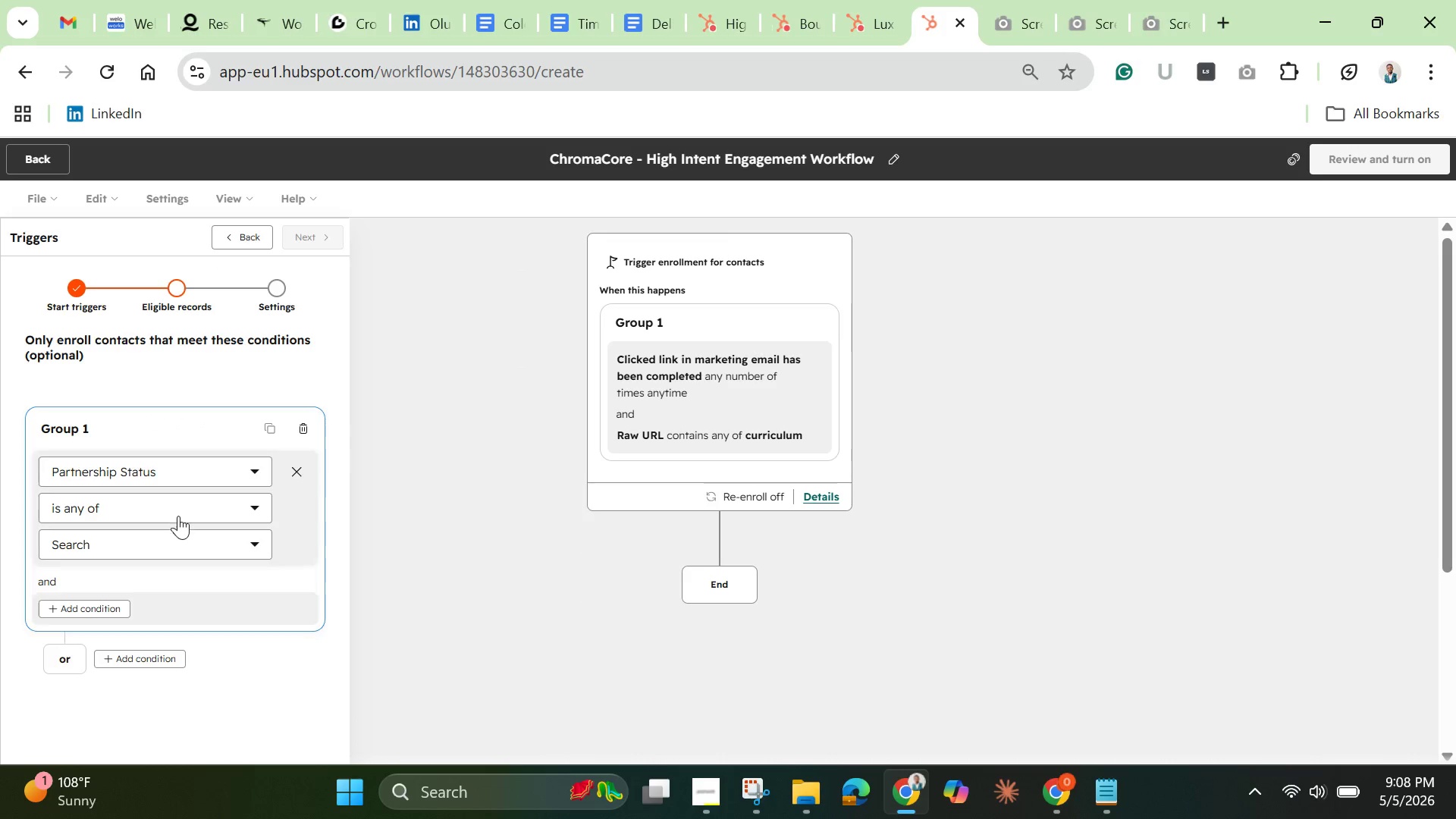 
left_click([172, 555])
 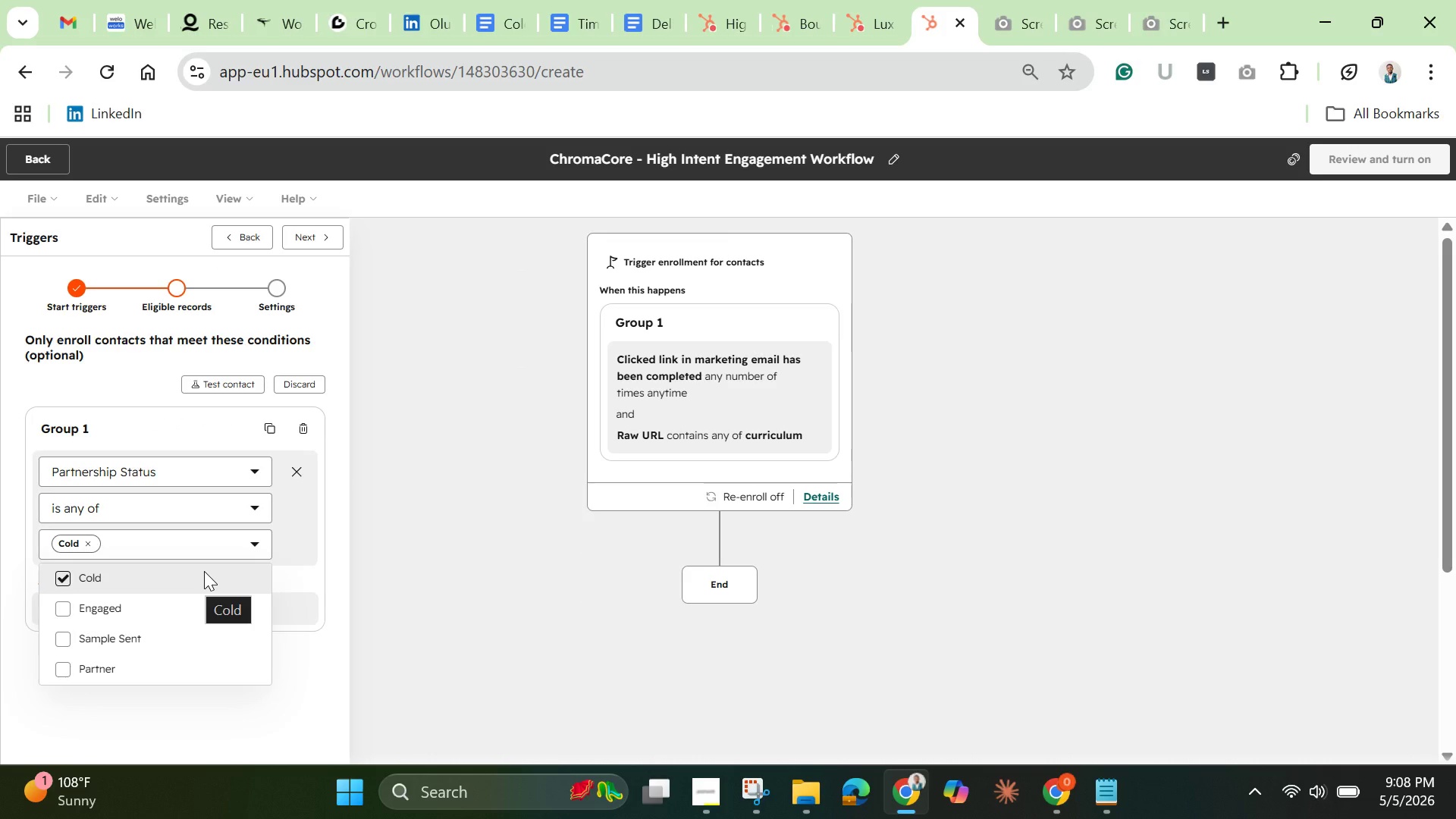 
wait(11.5)
 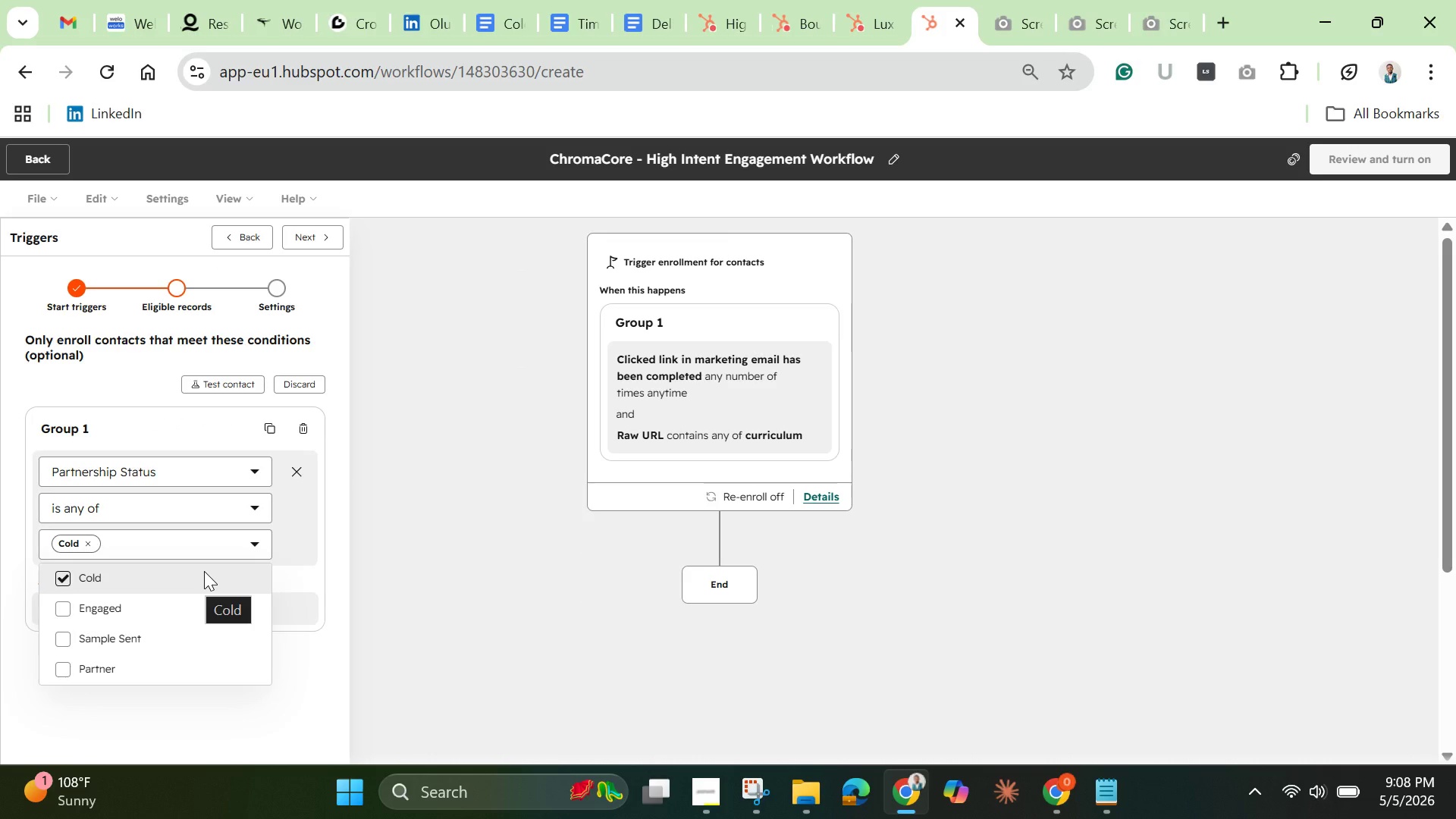 
left_click([309, 572])
 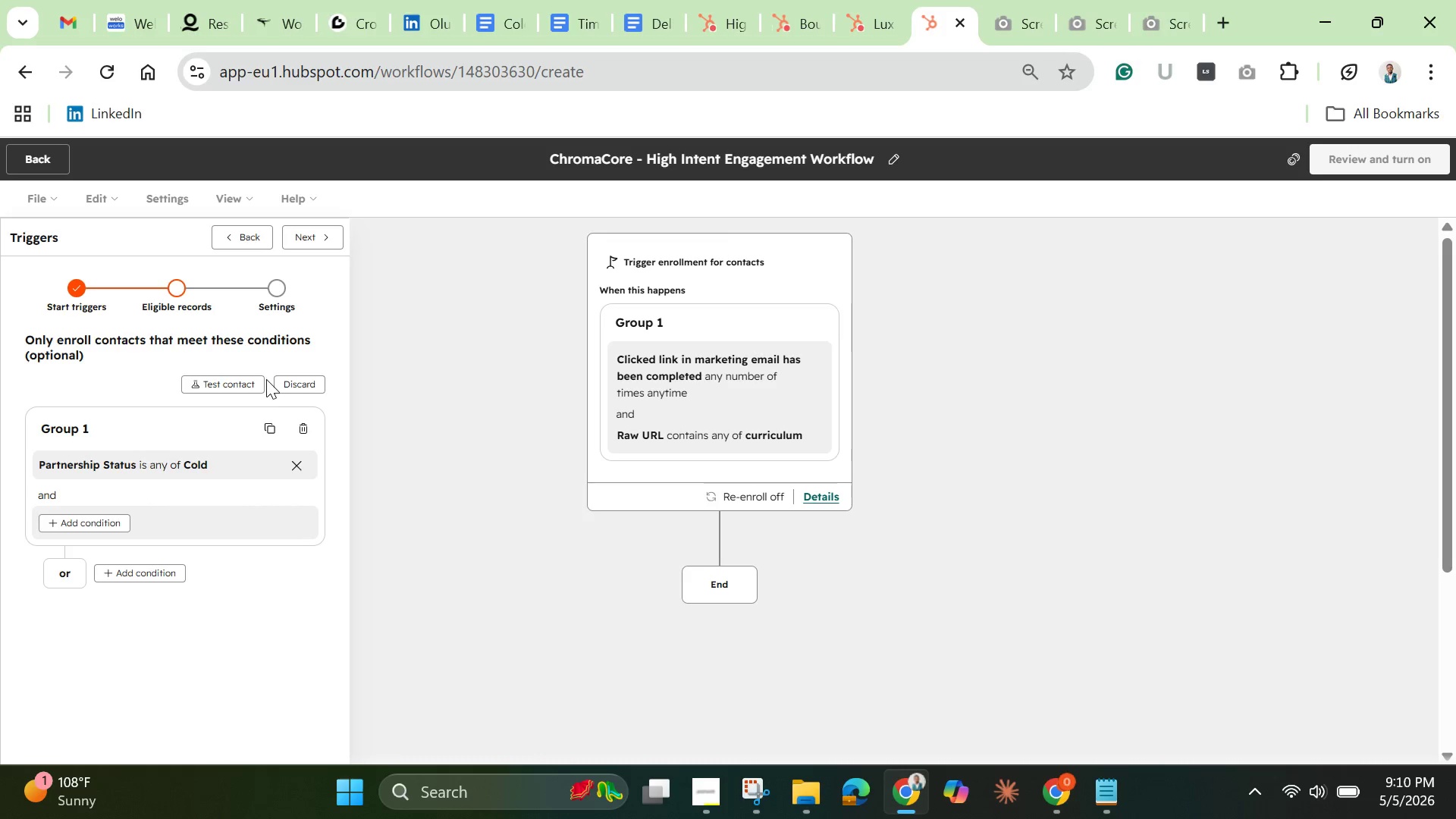 
wait(97.42)
 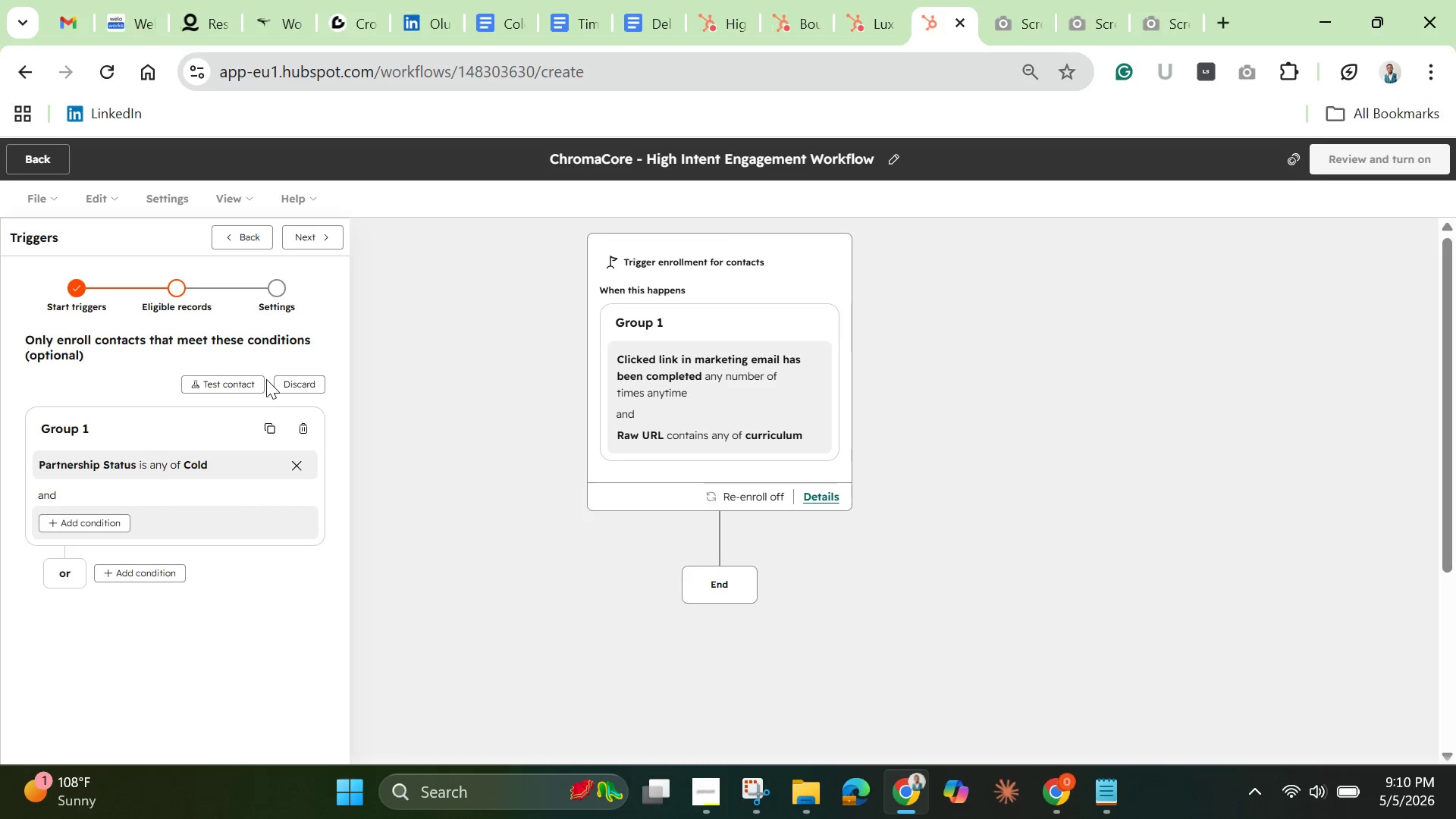 
left_click([303, 231])
 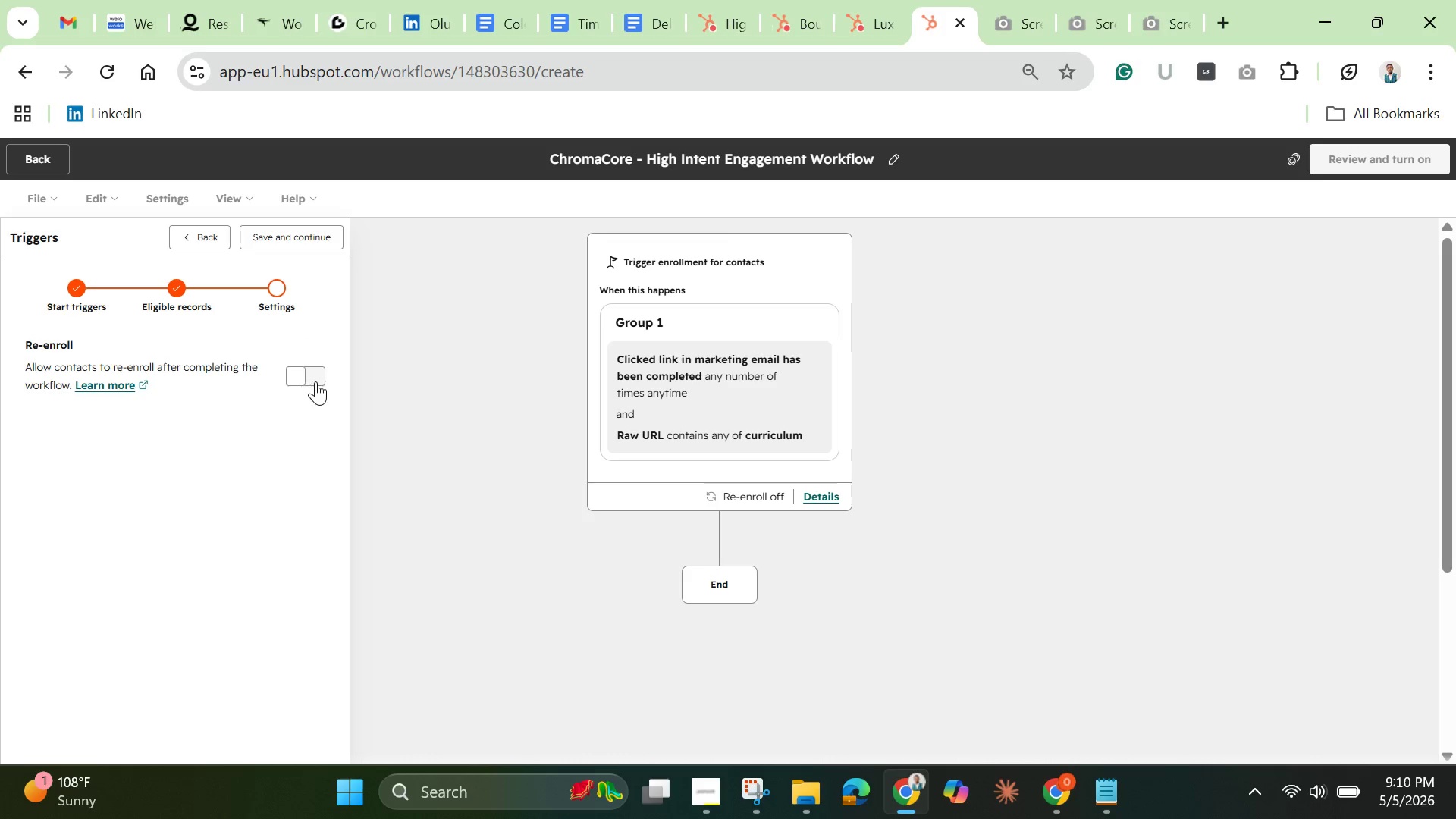 
left_click([317, 381])
 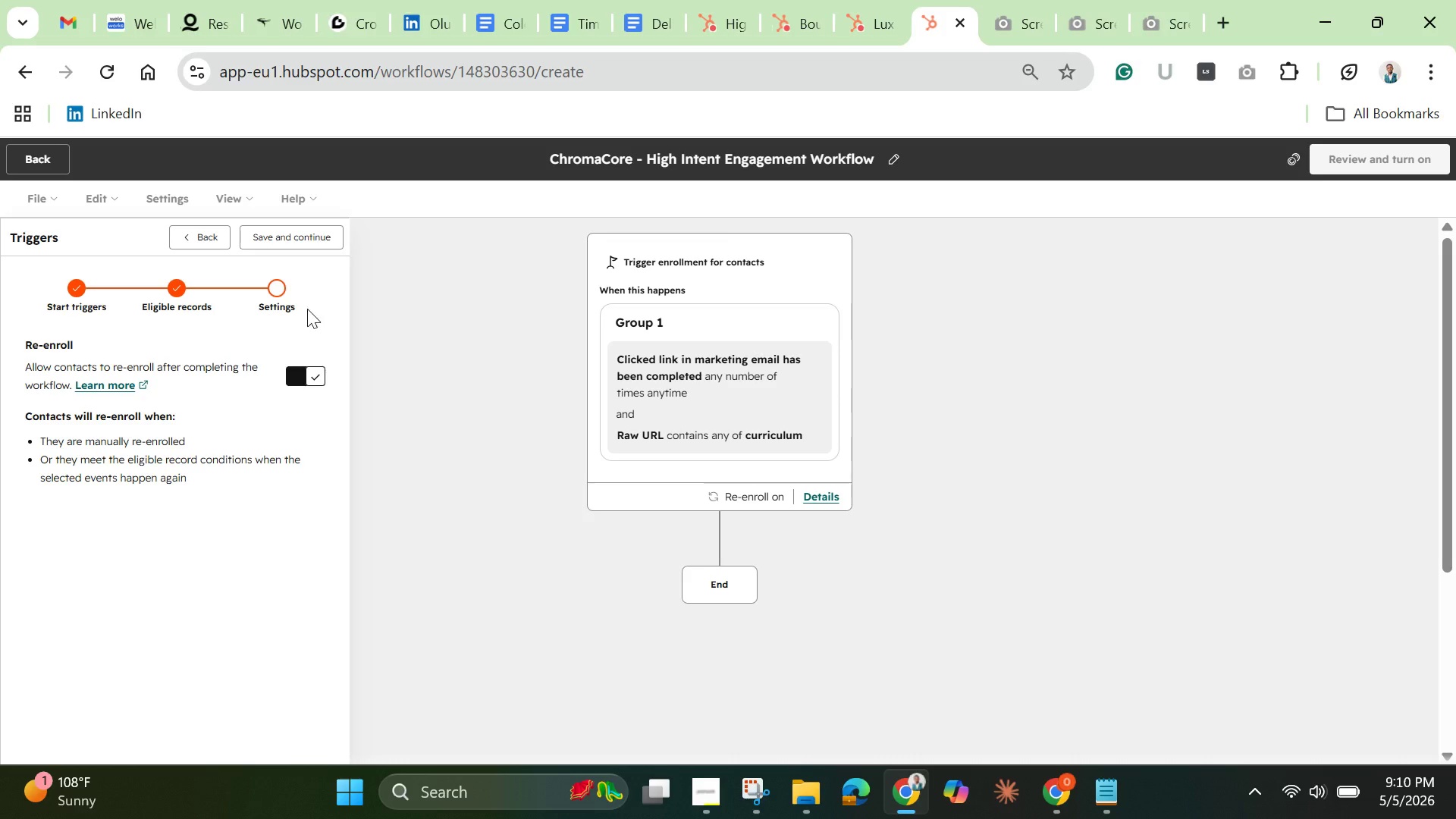 
left_click([299, 243])
 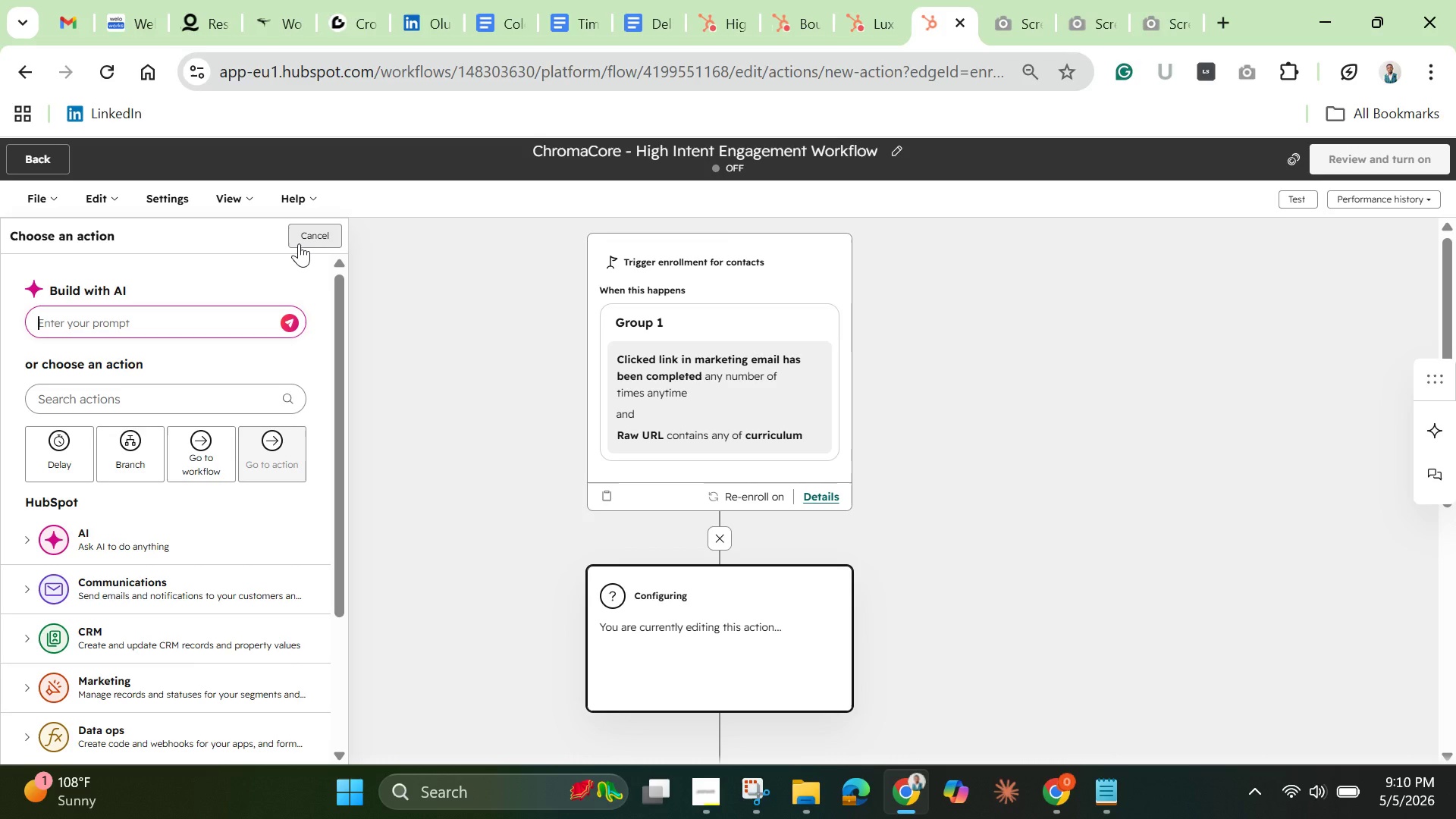 
wait(16.45)
 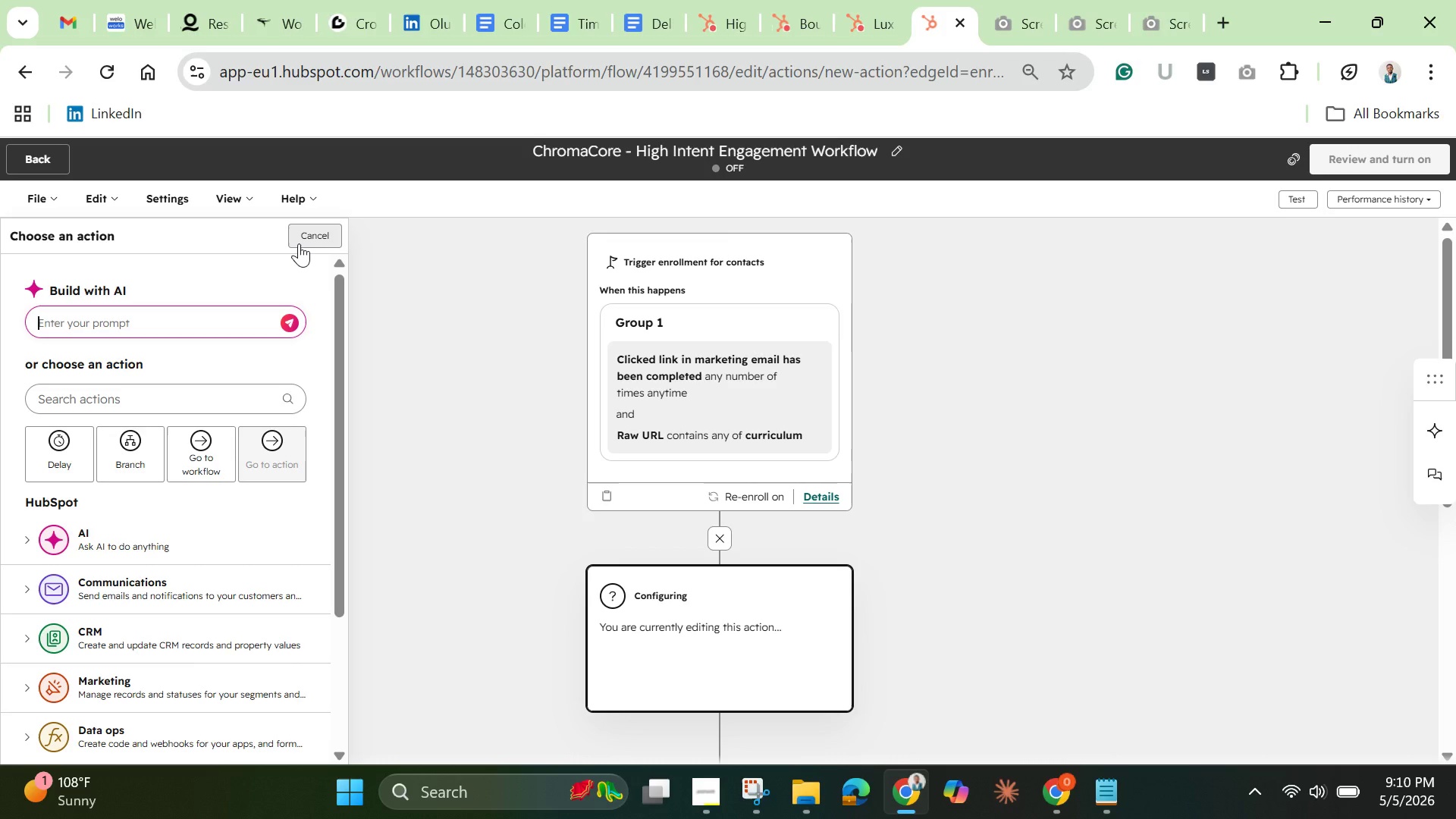 
type(set )
 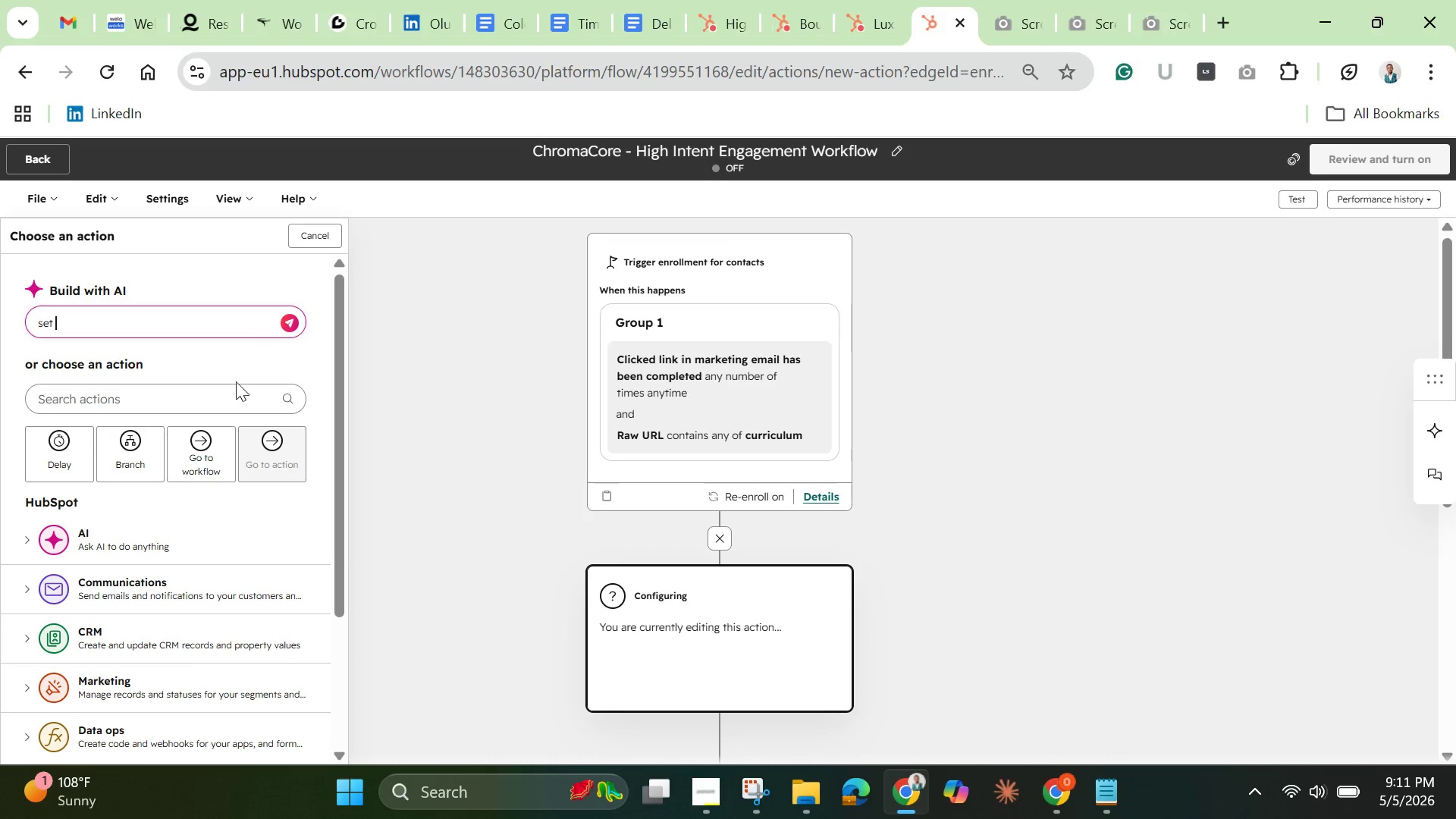 
left_click([212, 386])
 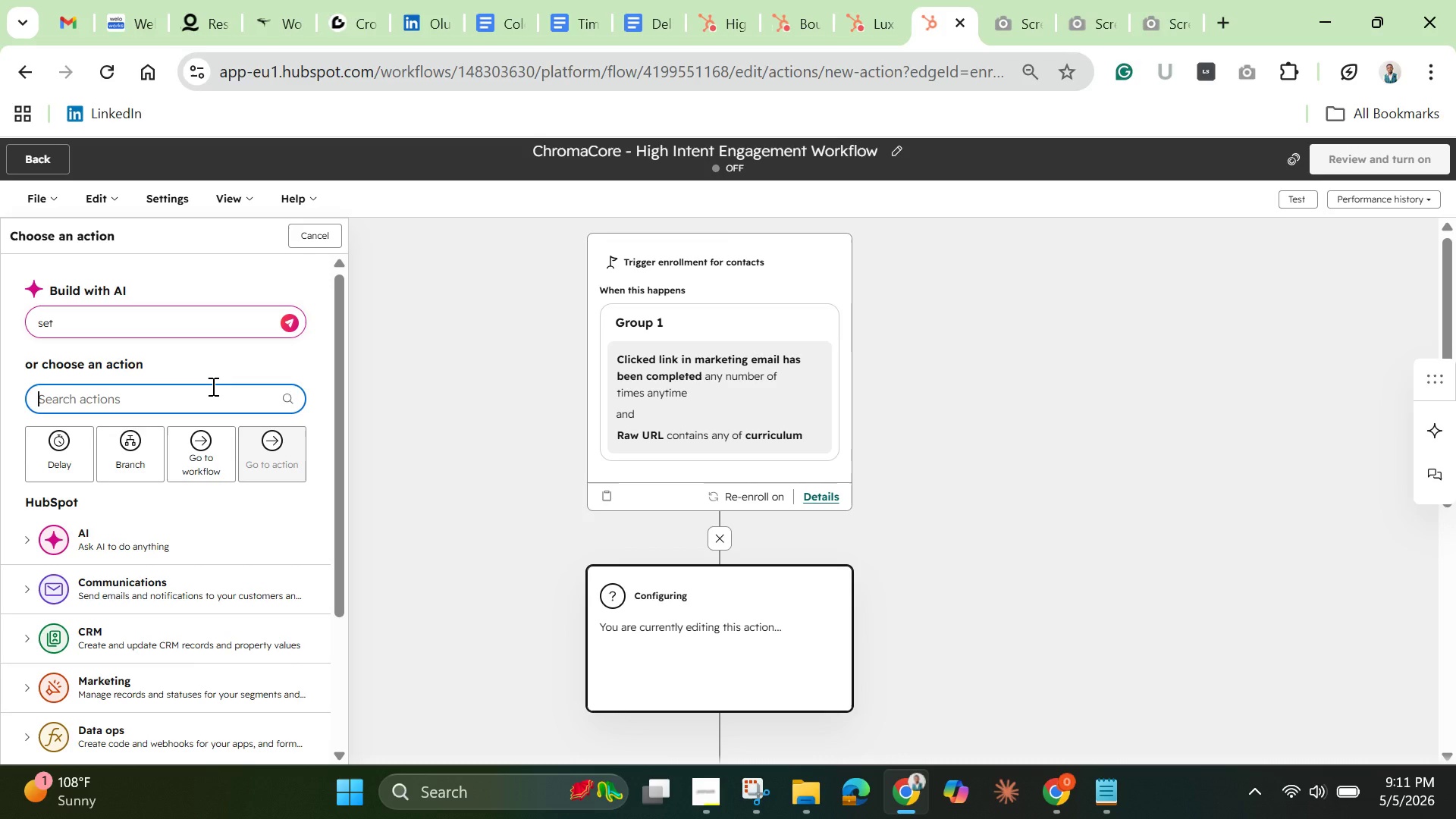 
type(set )
 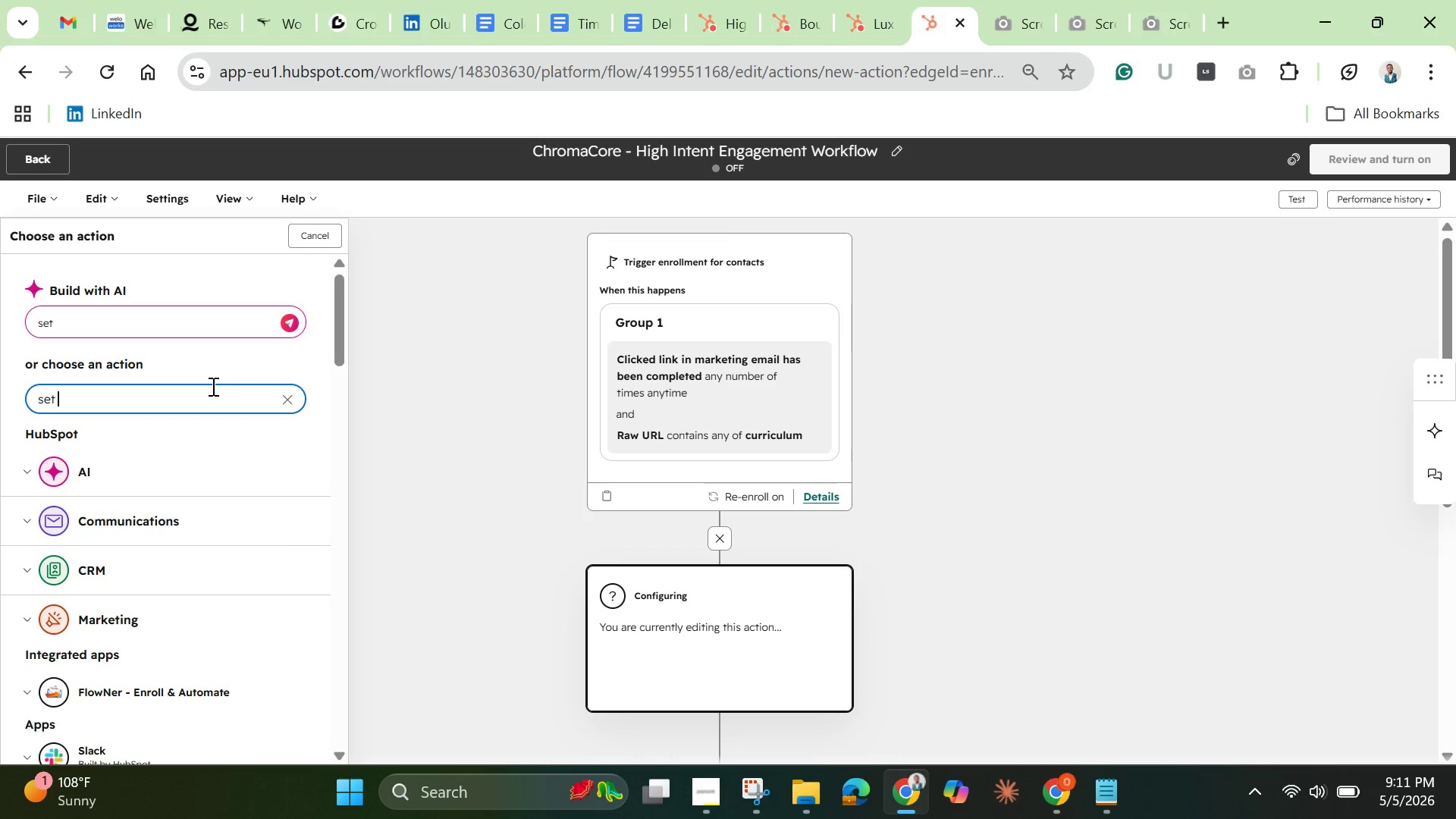 
type(property)
 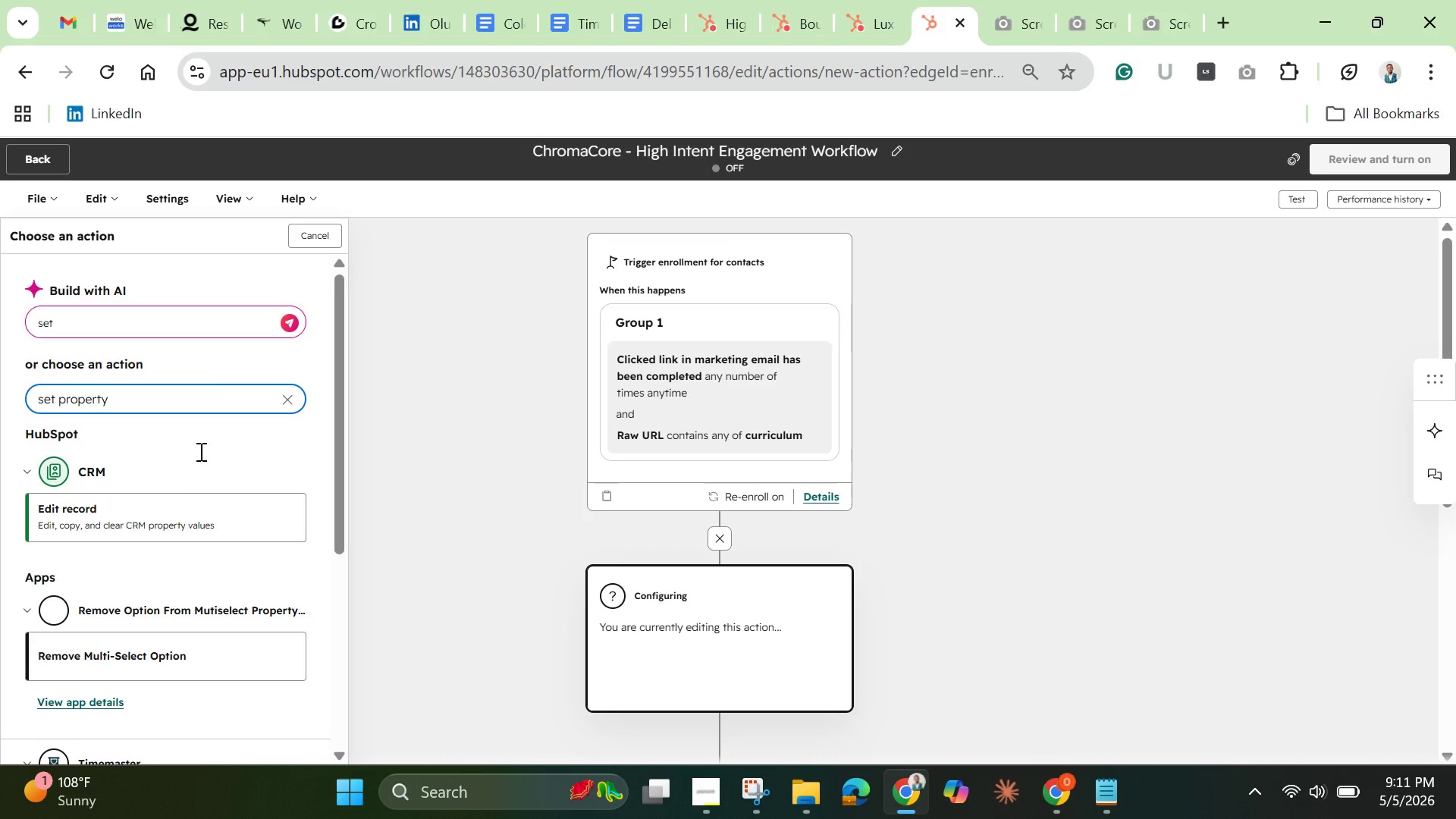 
wait(12.3)
 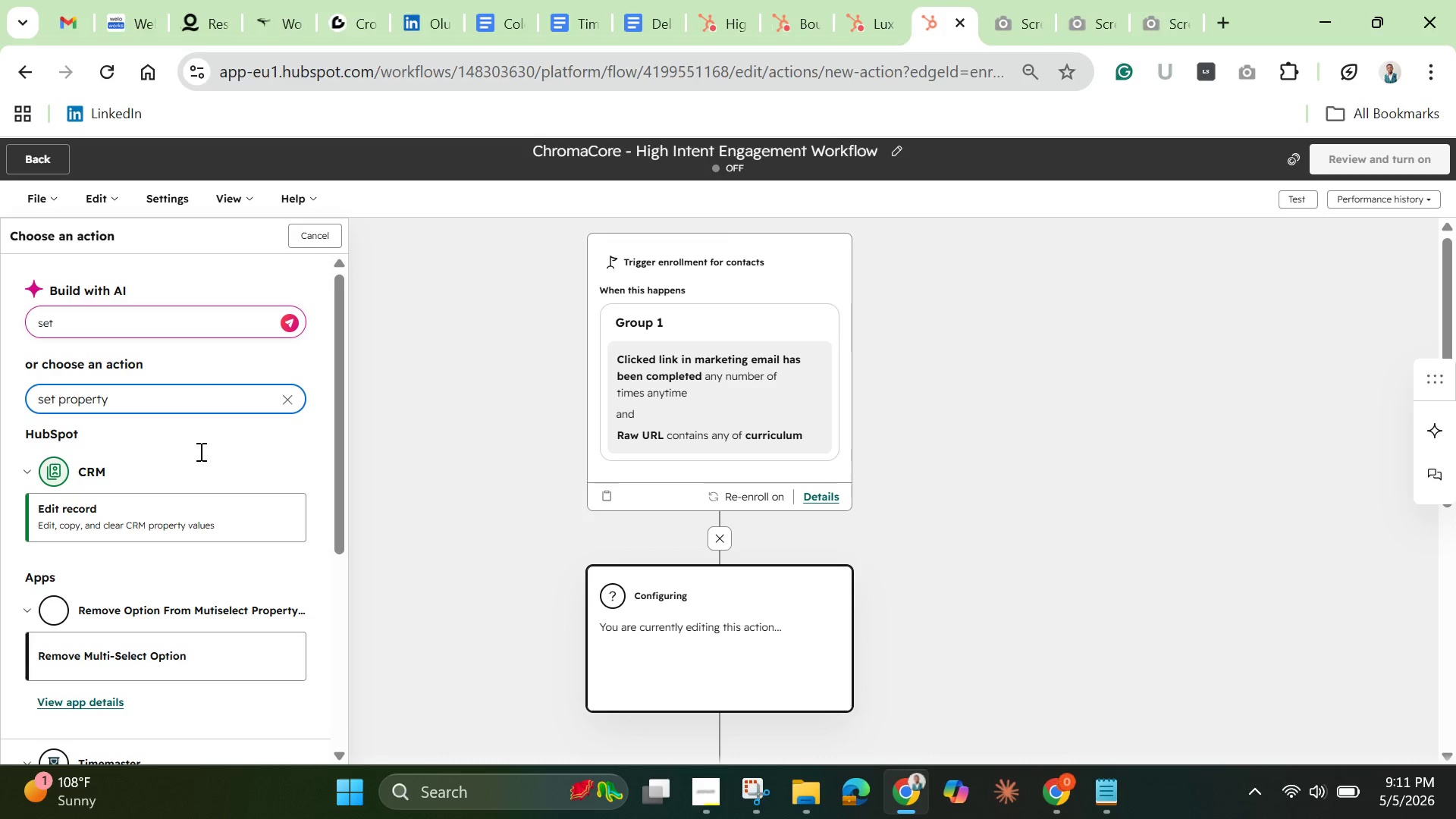 
type( val)
 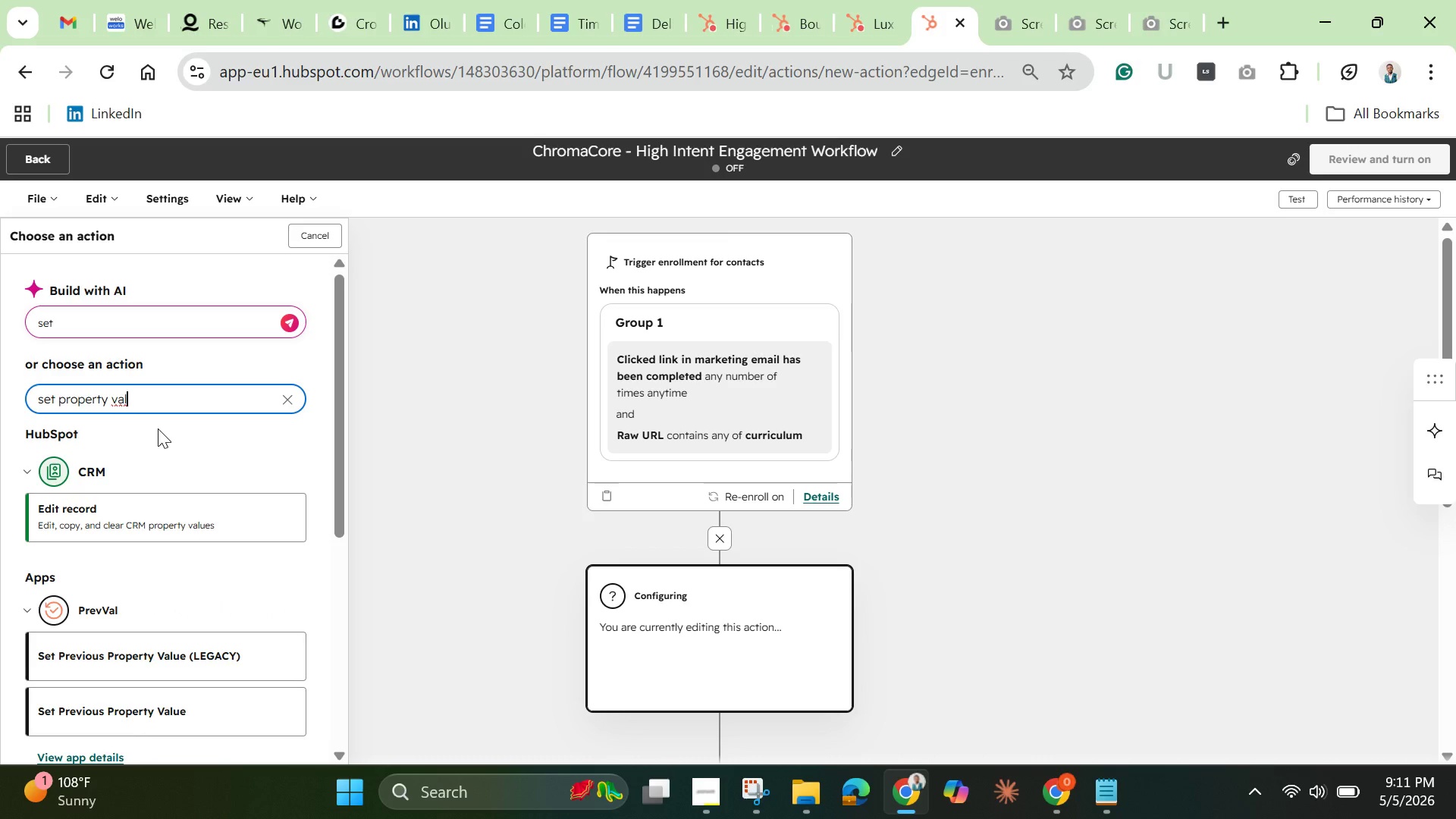 
type(ue)
 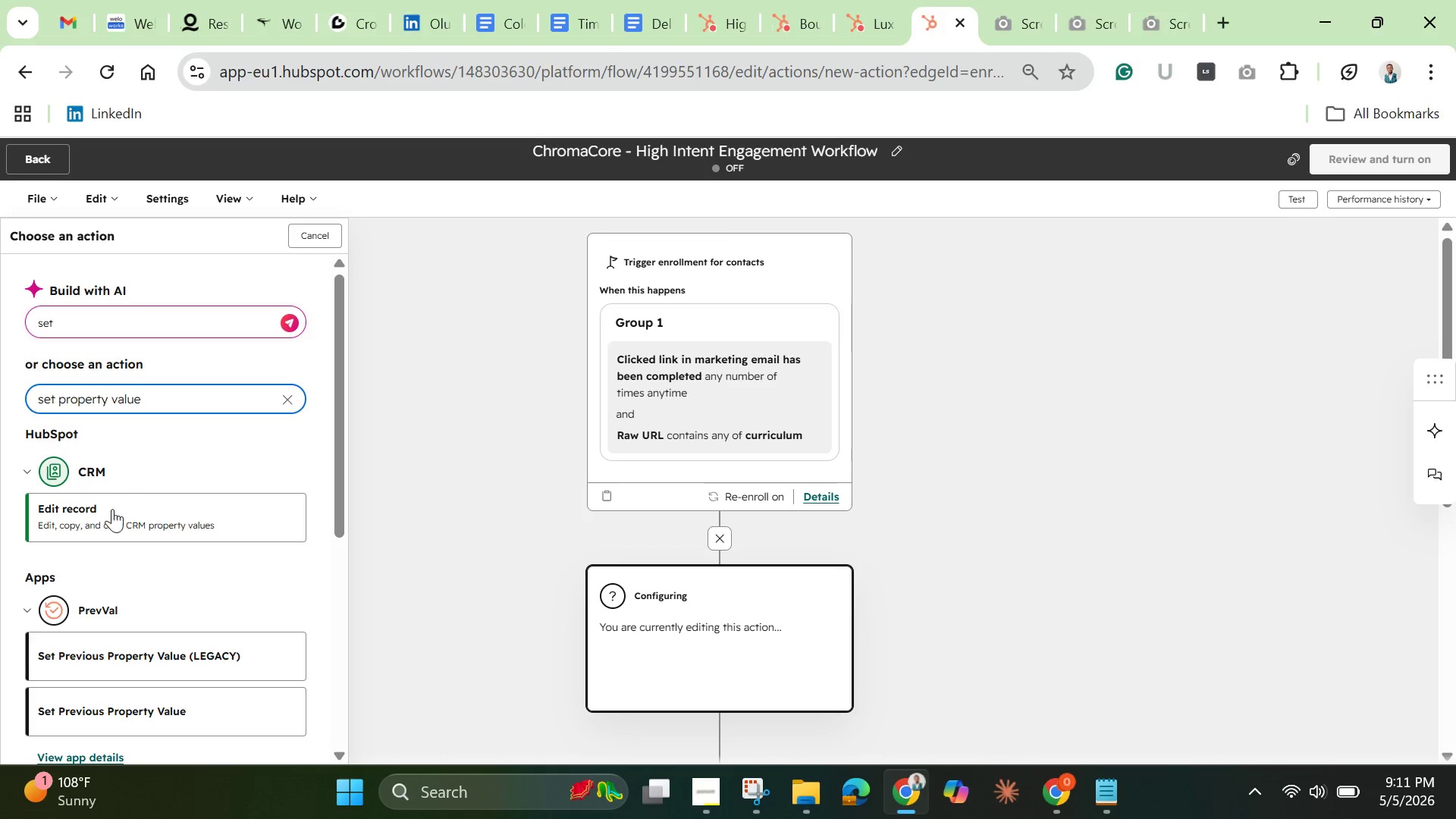 
left_click([108, 531])
 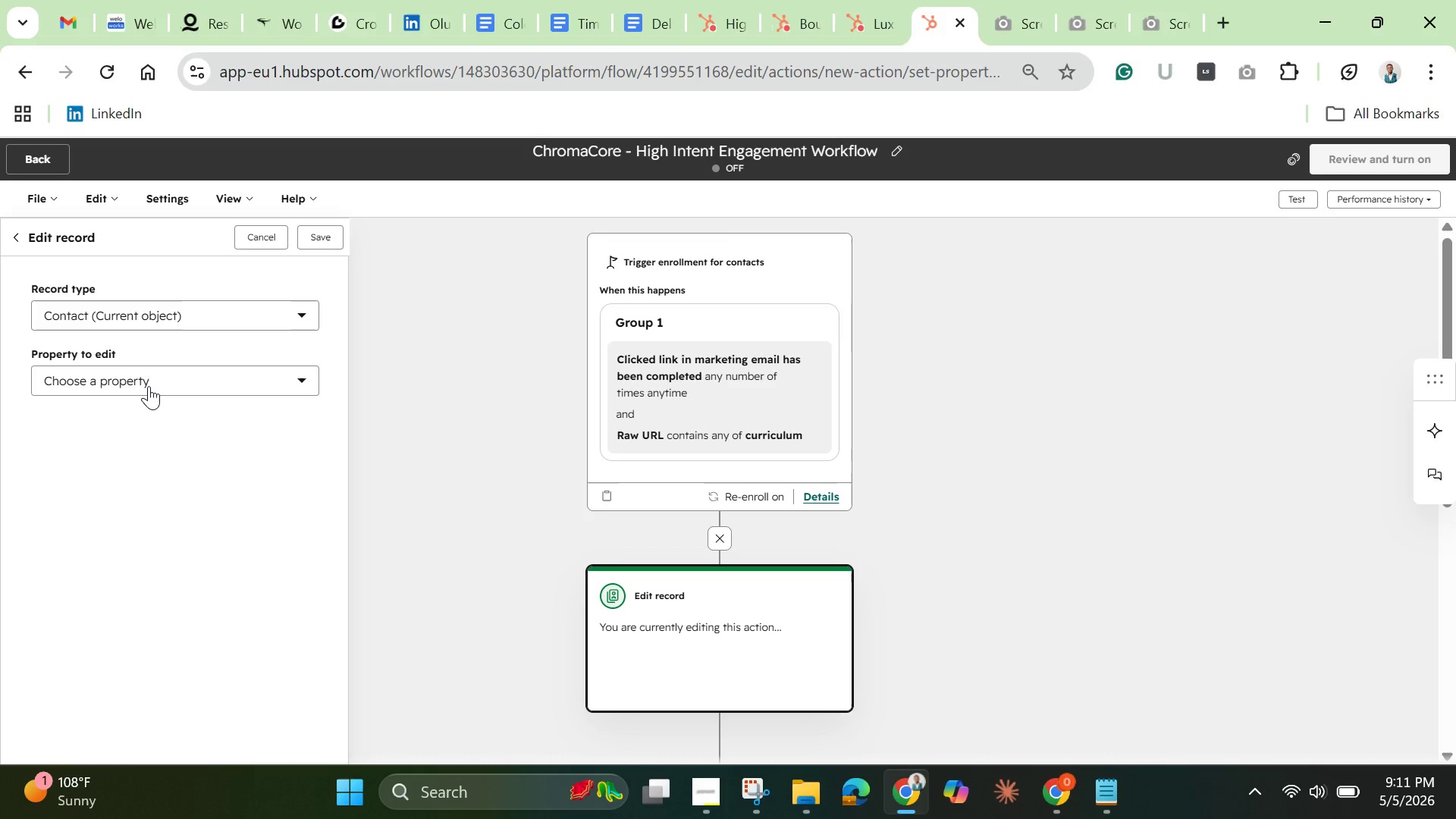 
wait(7.11)
 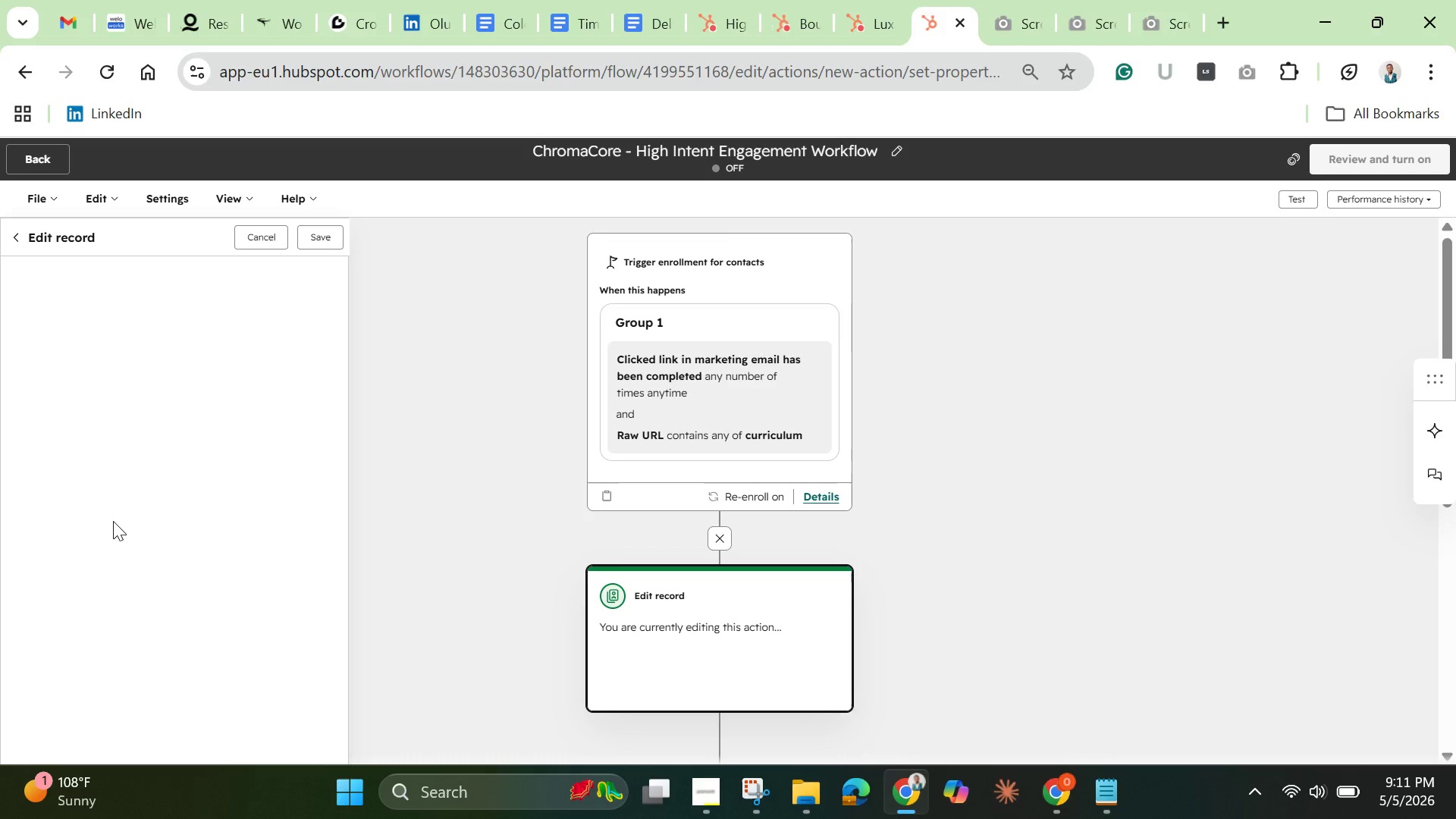 
left_click([184, 317])
 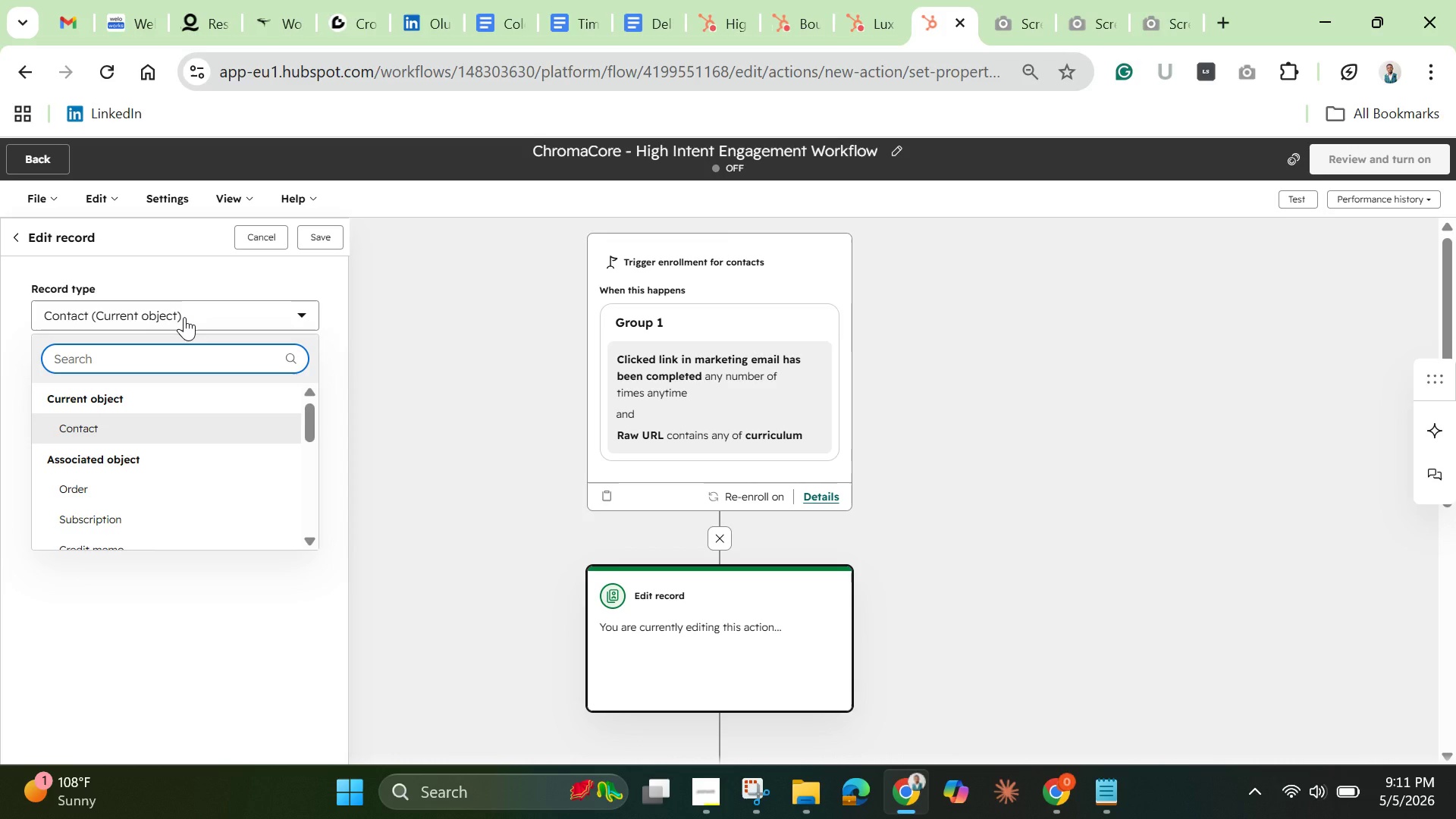 
left_click([184, 317])
 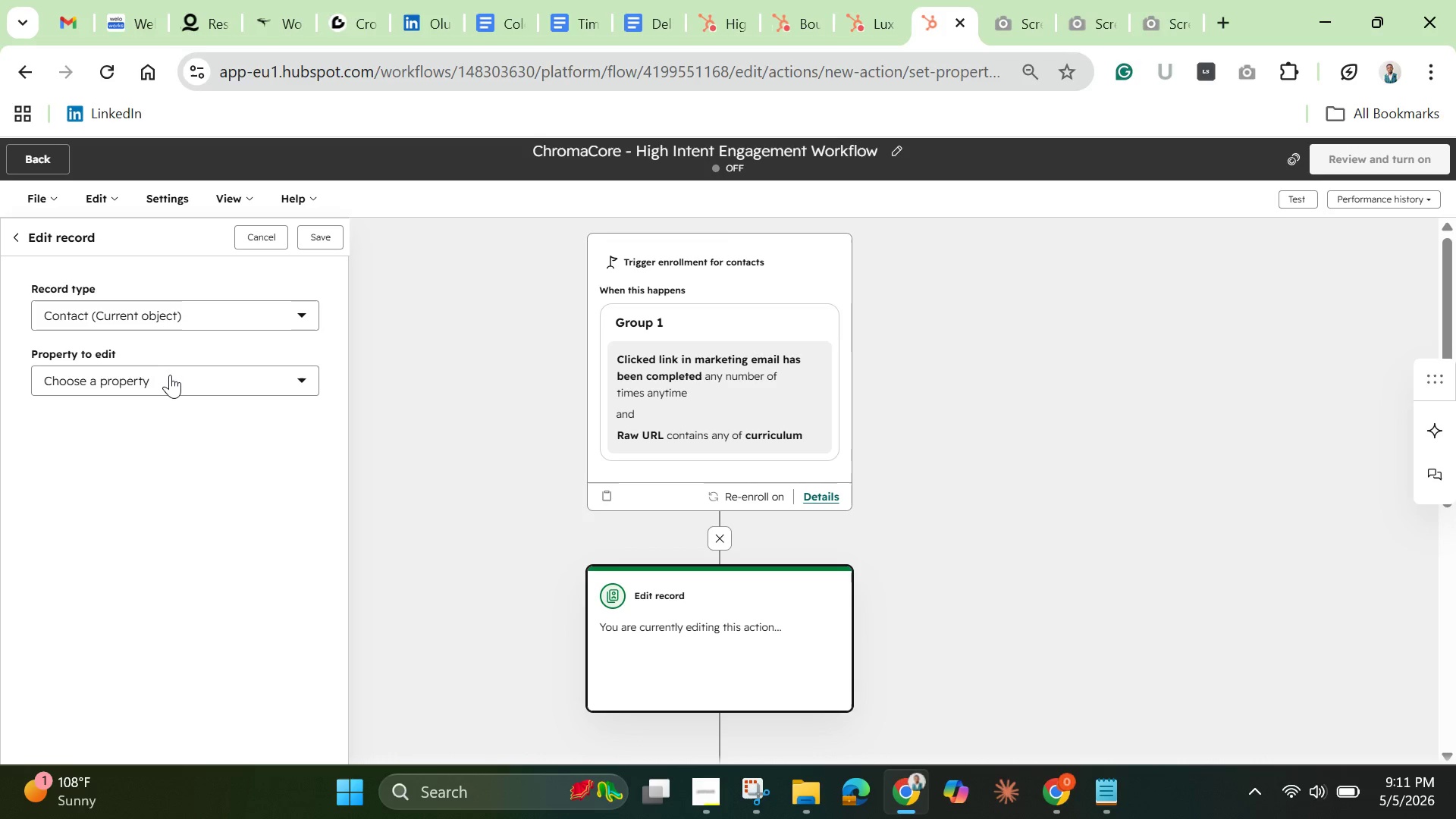 
left_click([170, 376])
 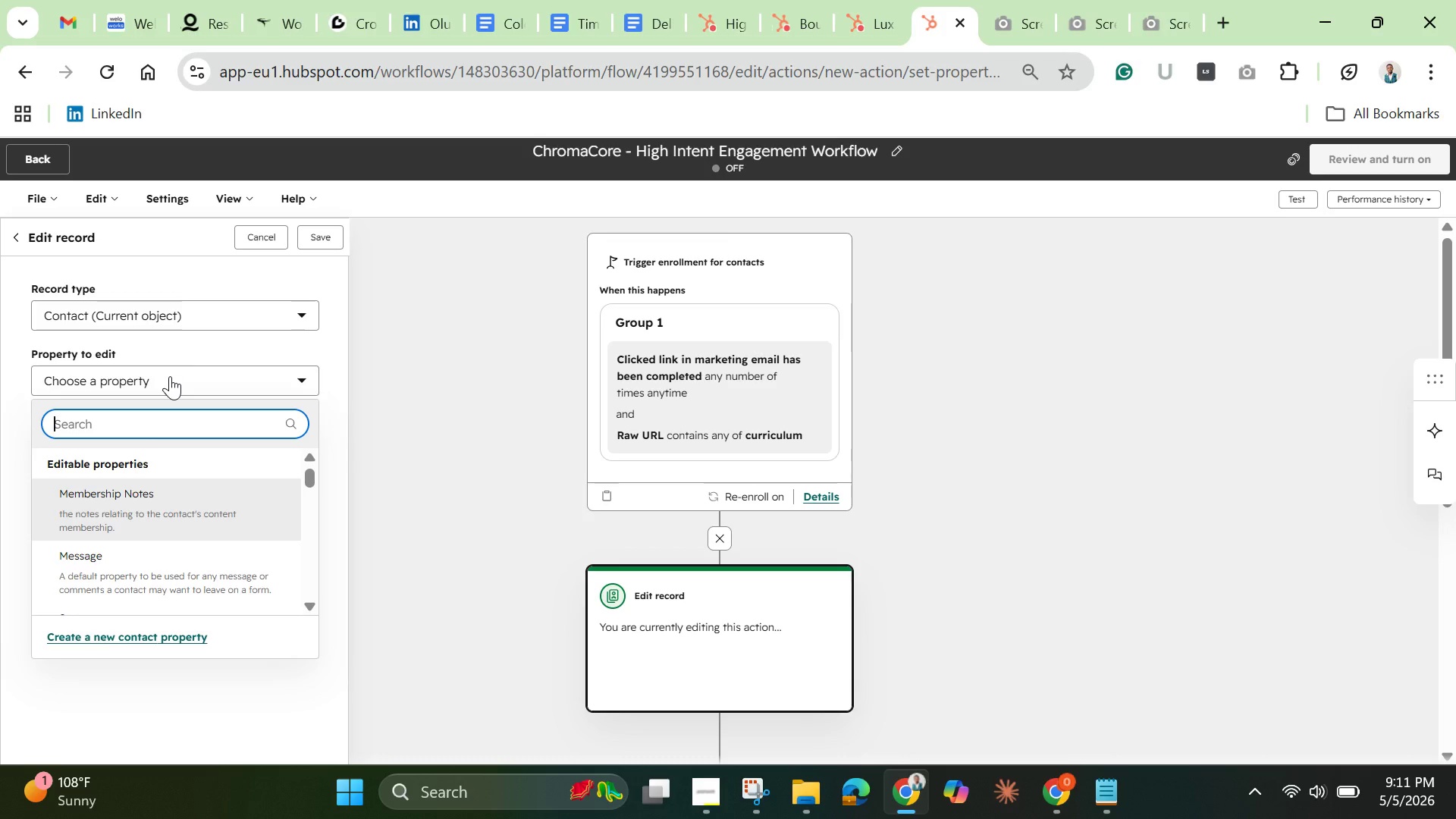 
wait(9.52)
 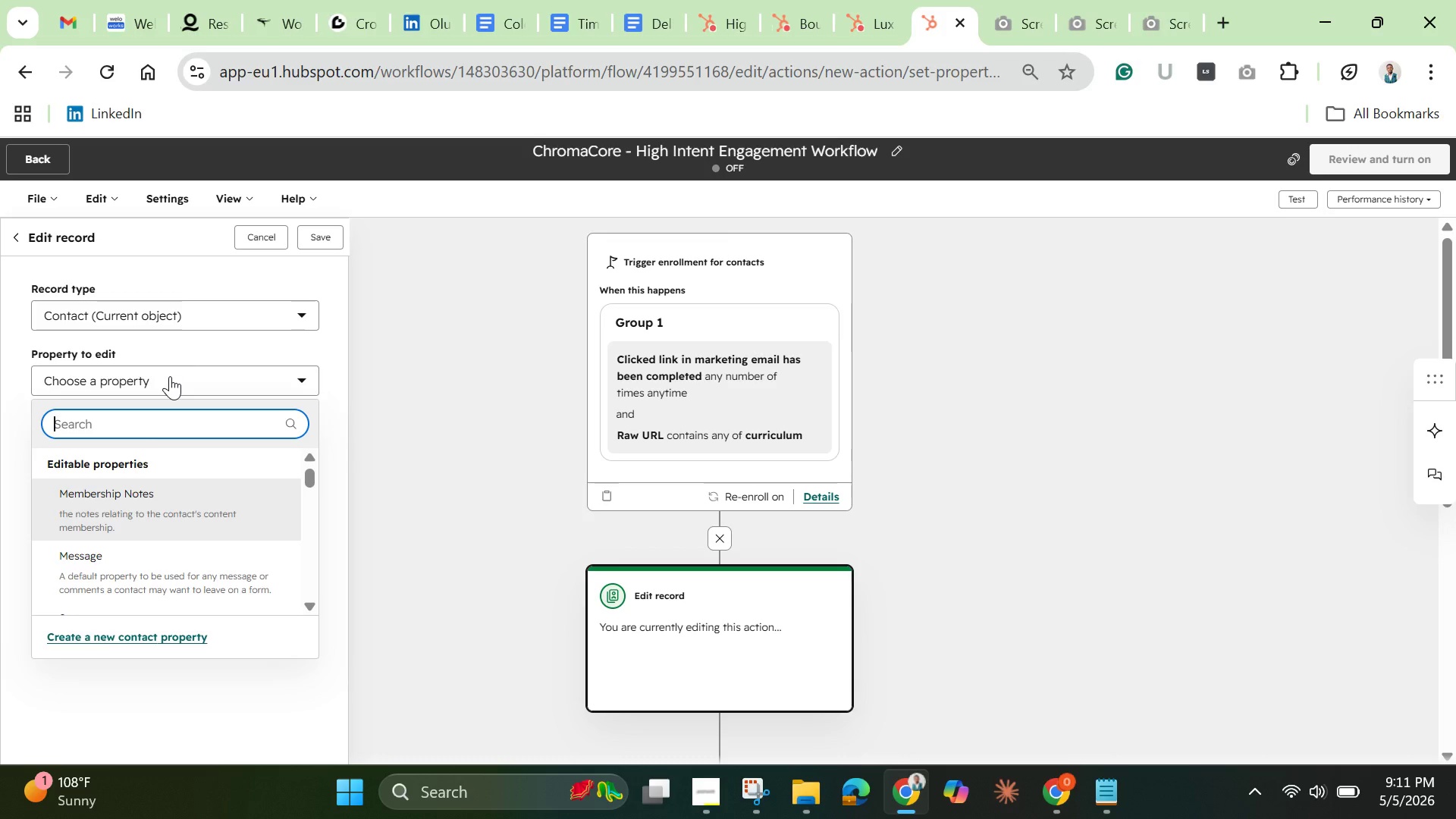 
type(part)
 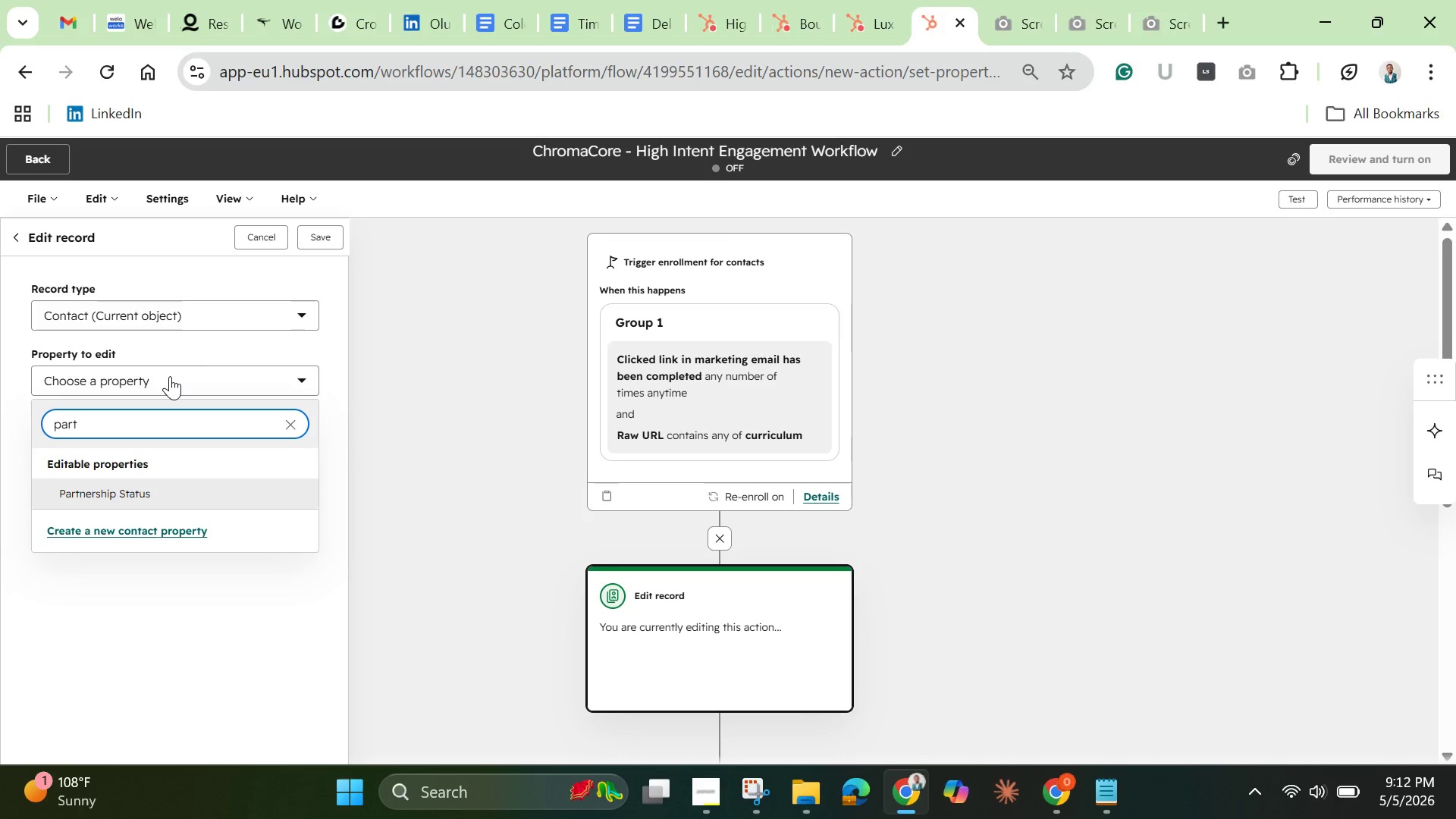 
wait(34.59)
 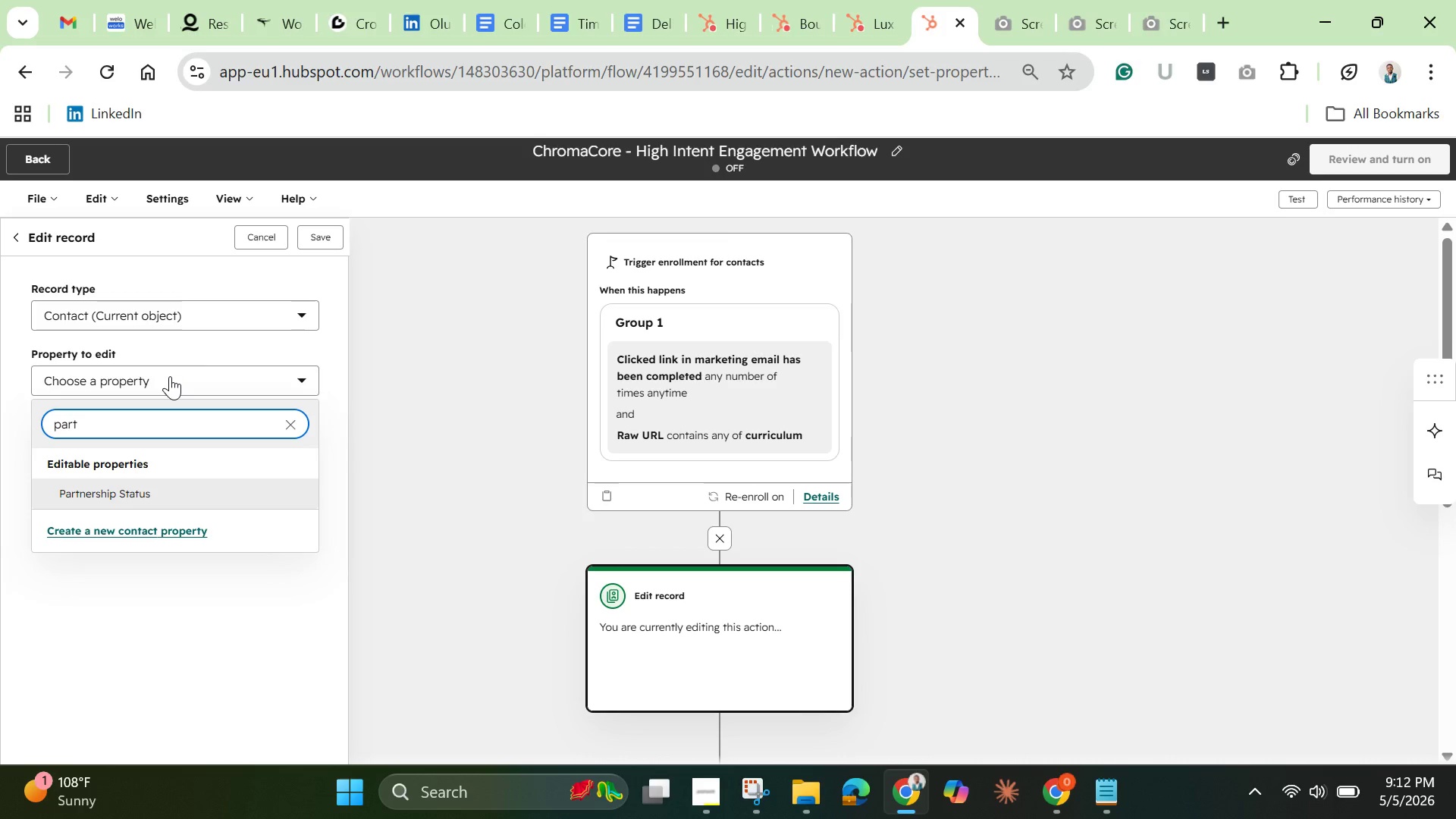 
right_click([933, 24])
 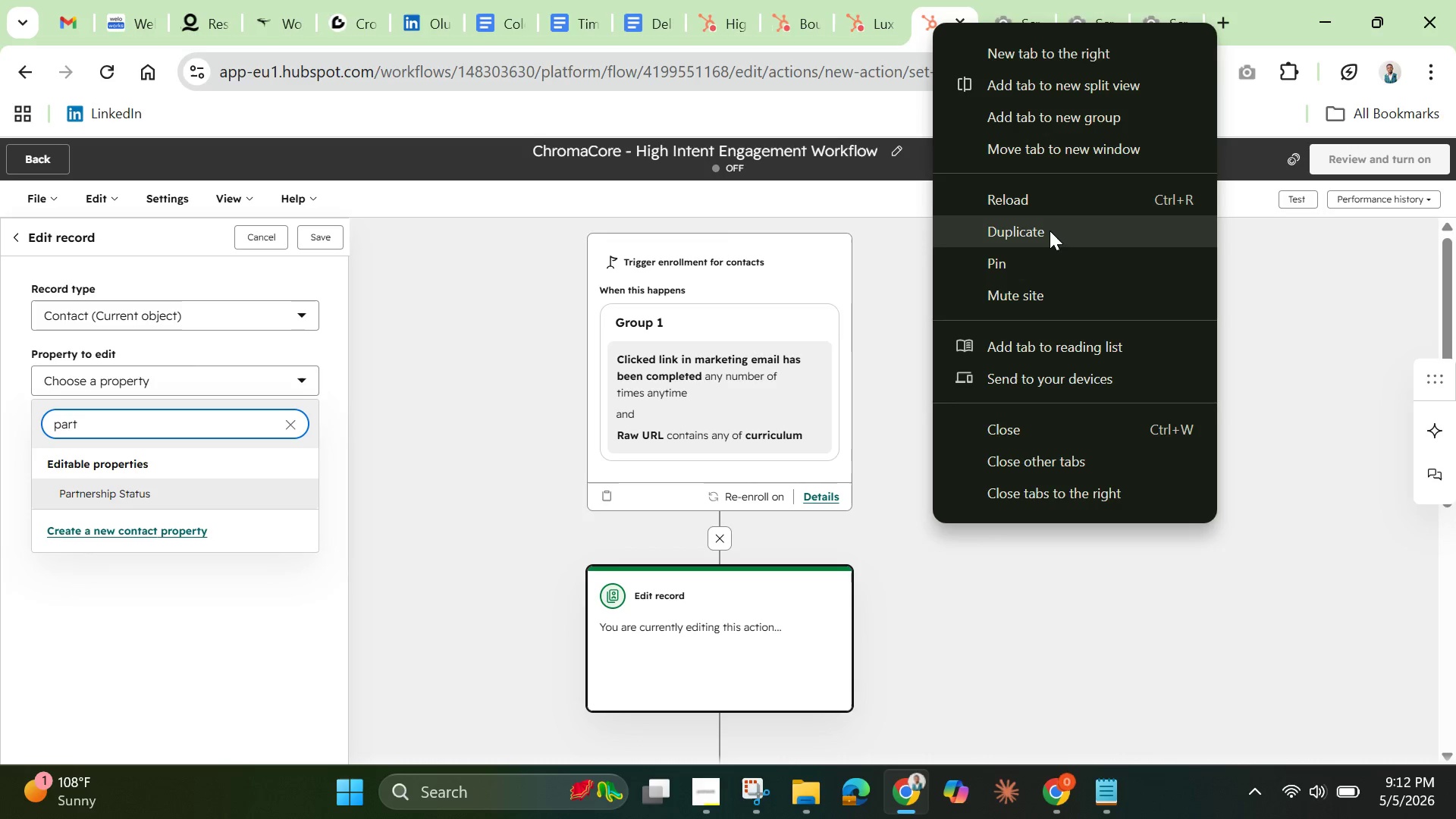 
left_click([1050, 229])
 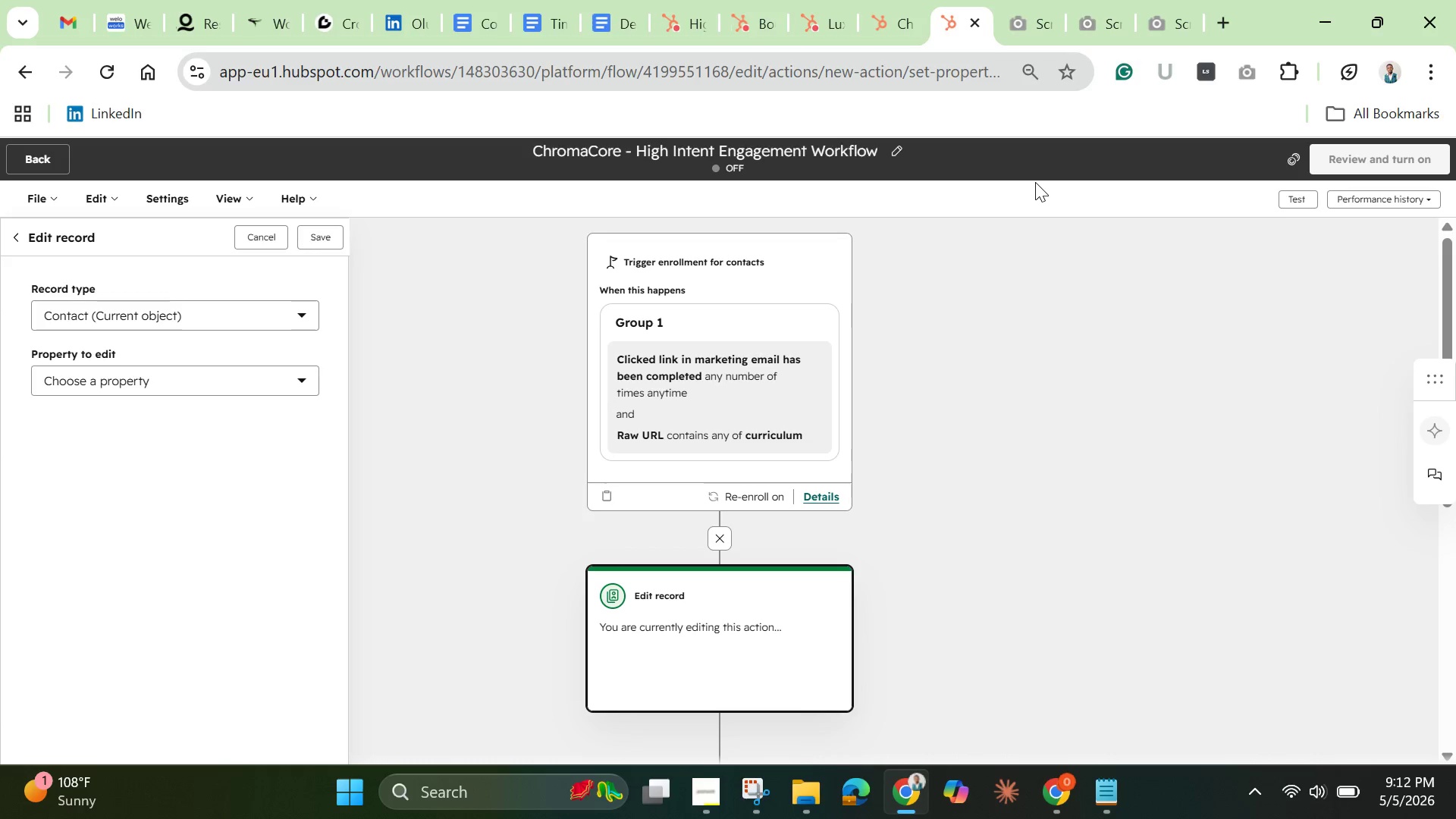 
wait(17.41)
 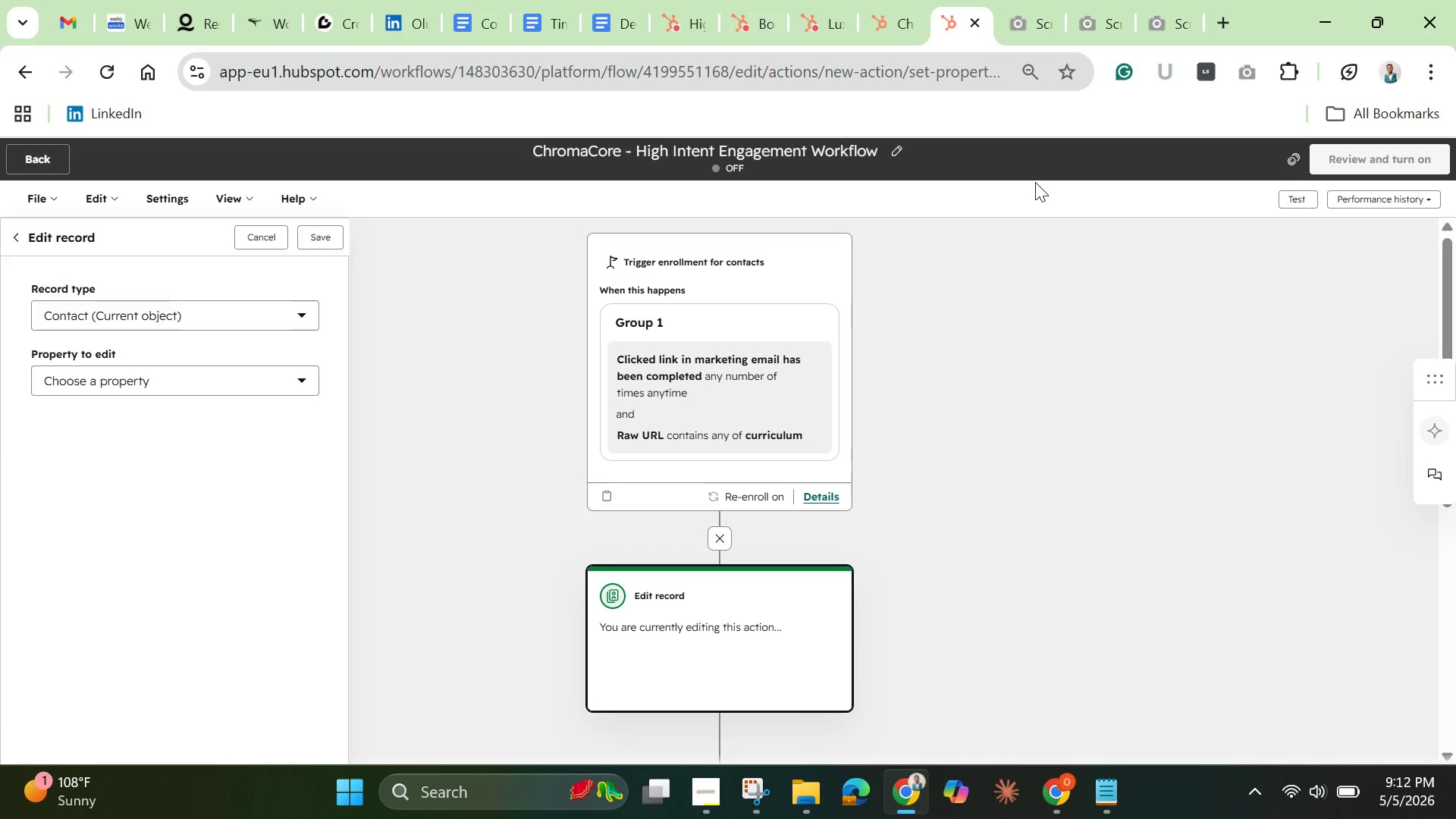 
left_click([22, 165])
 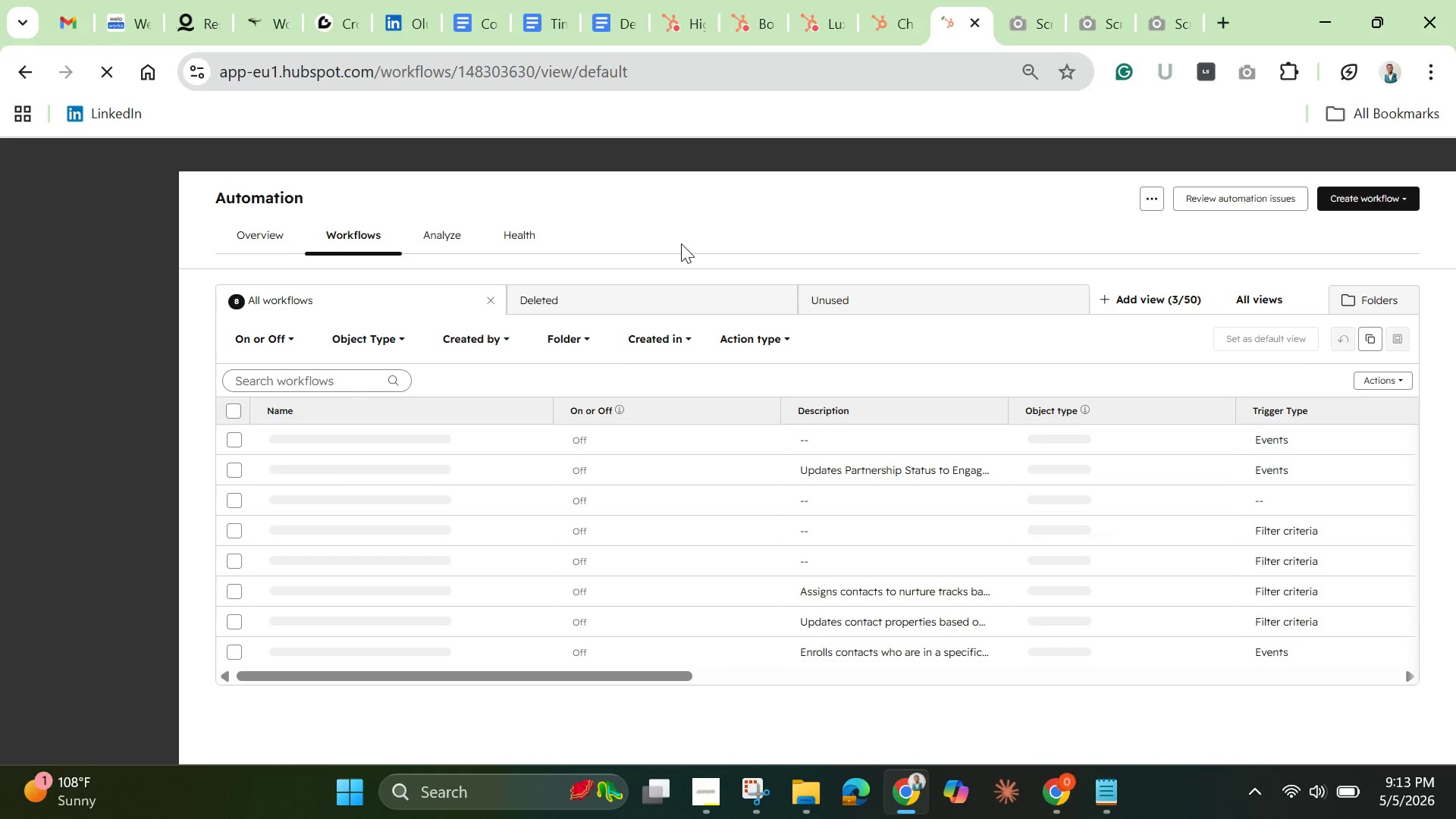 
wait(11.84)
 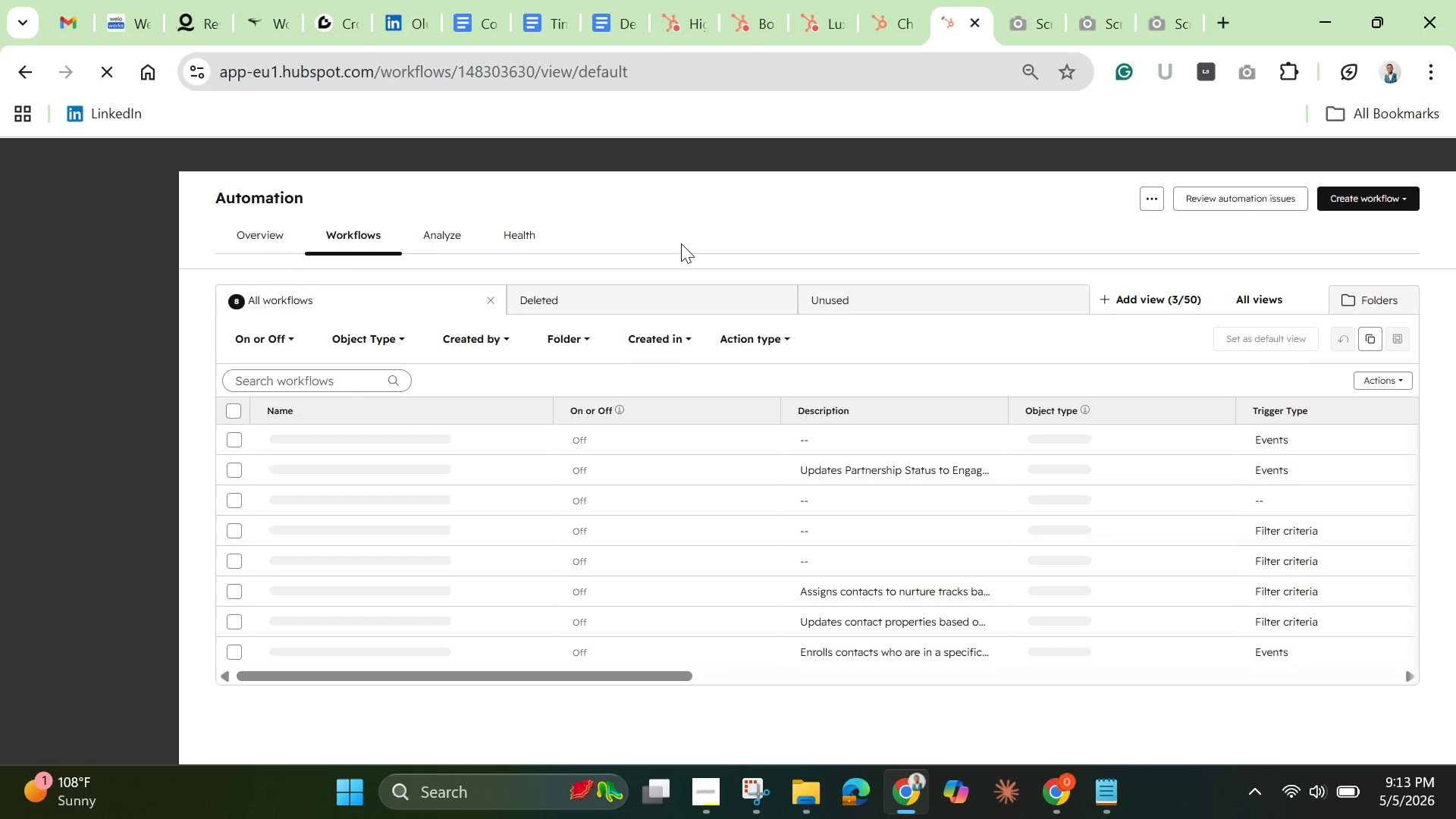 
left_click([1065, 157])
 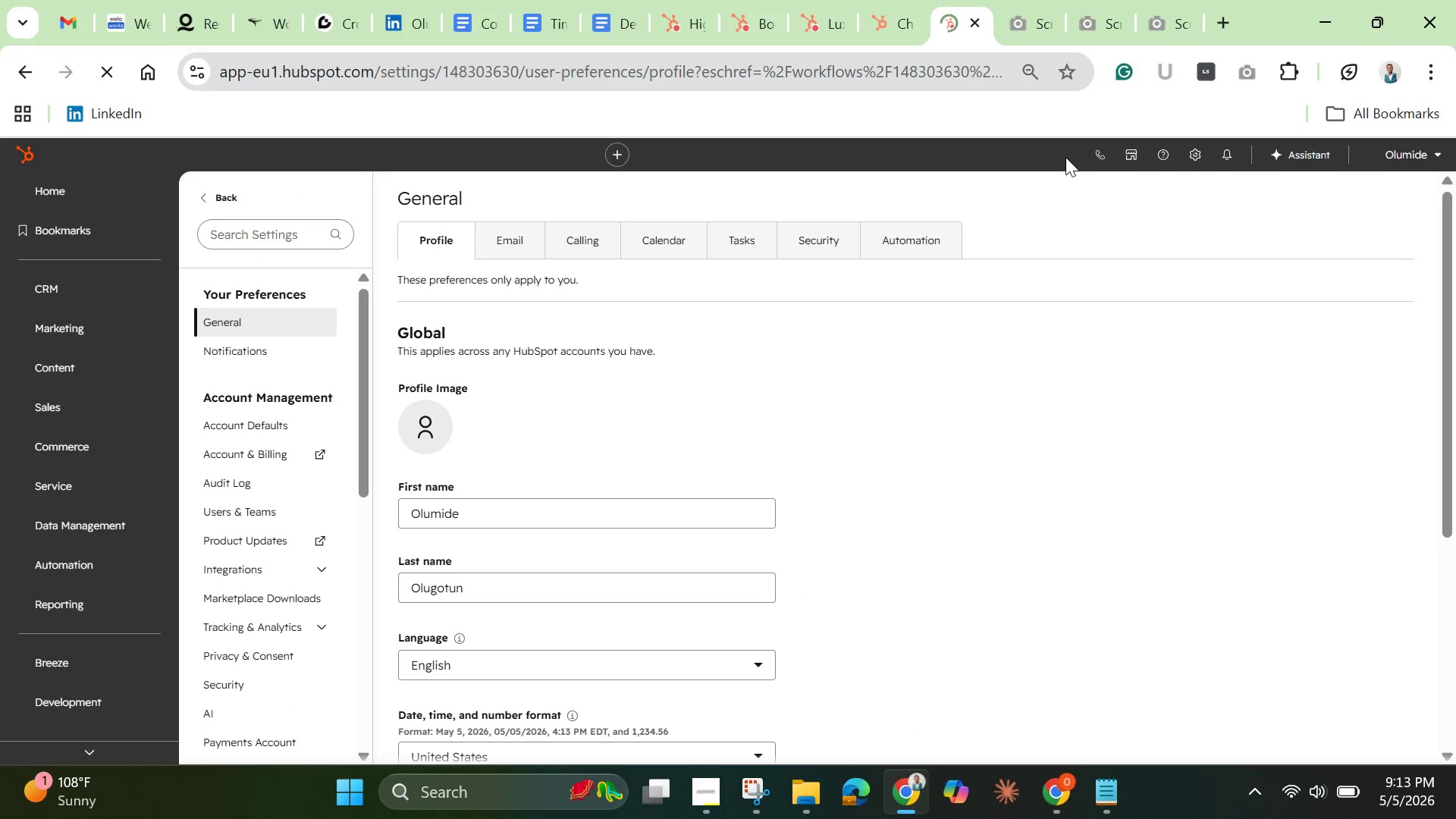 
wait(11.27)
 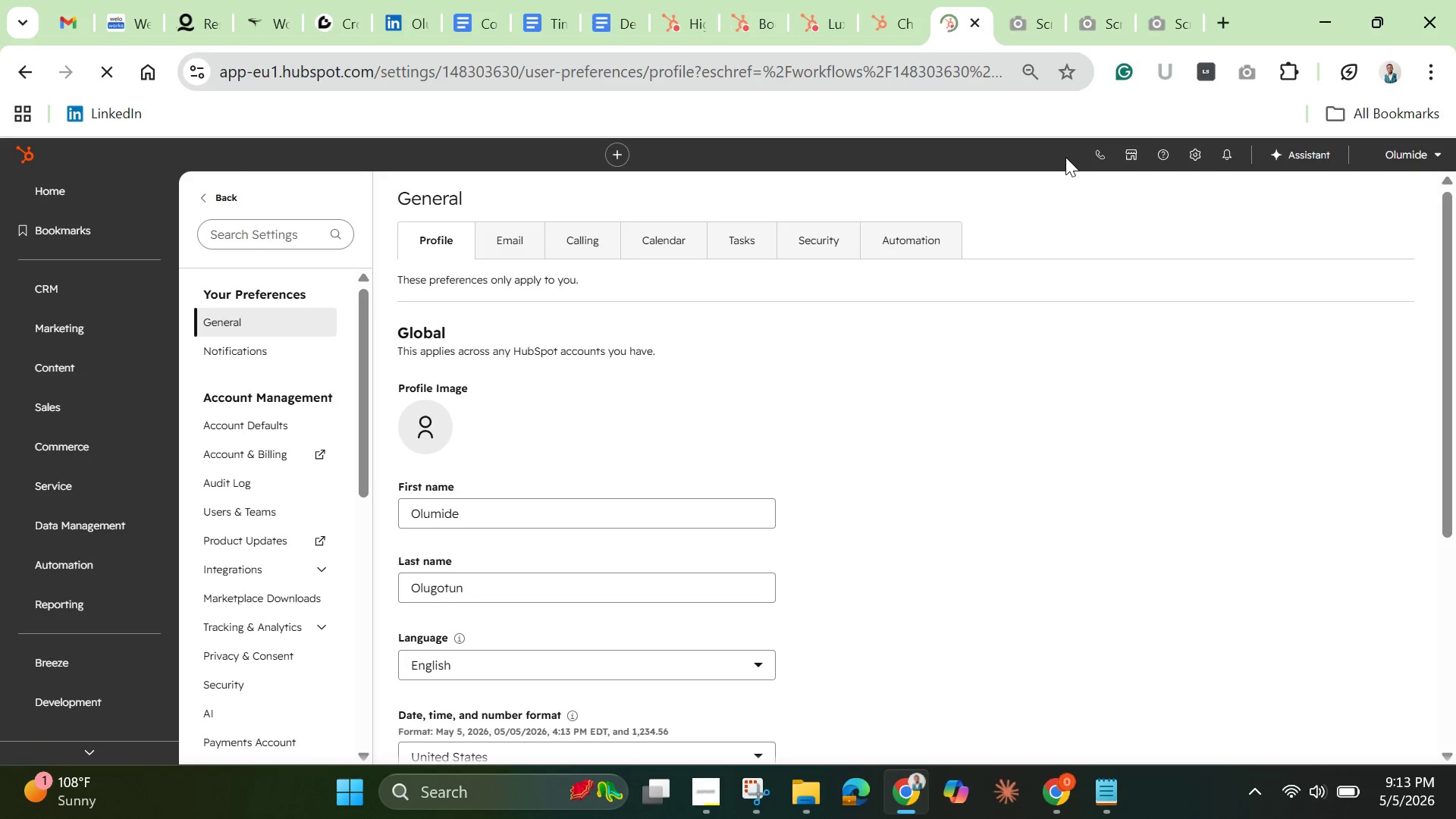 
left_click_drag(start_coordinate=[366, 459], to_coordinate=[344, 587])
 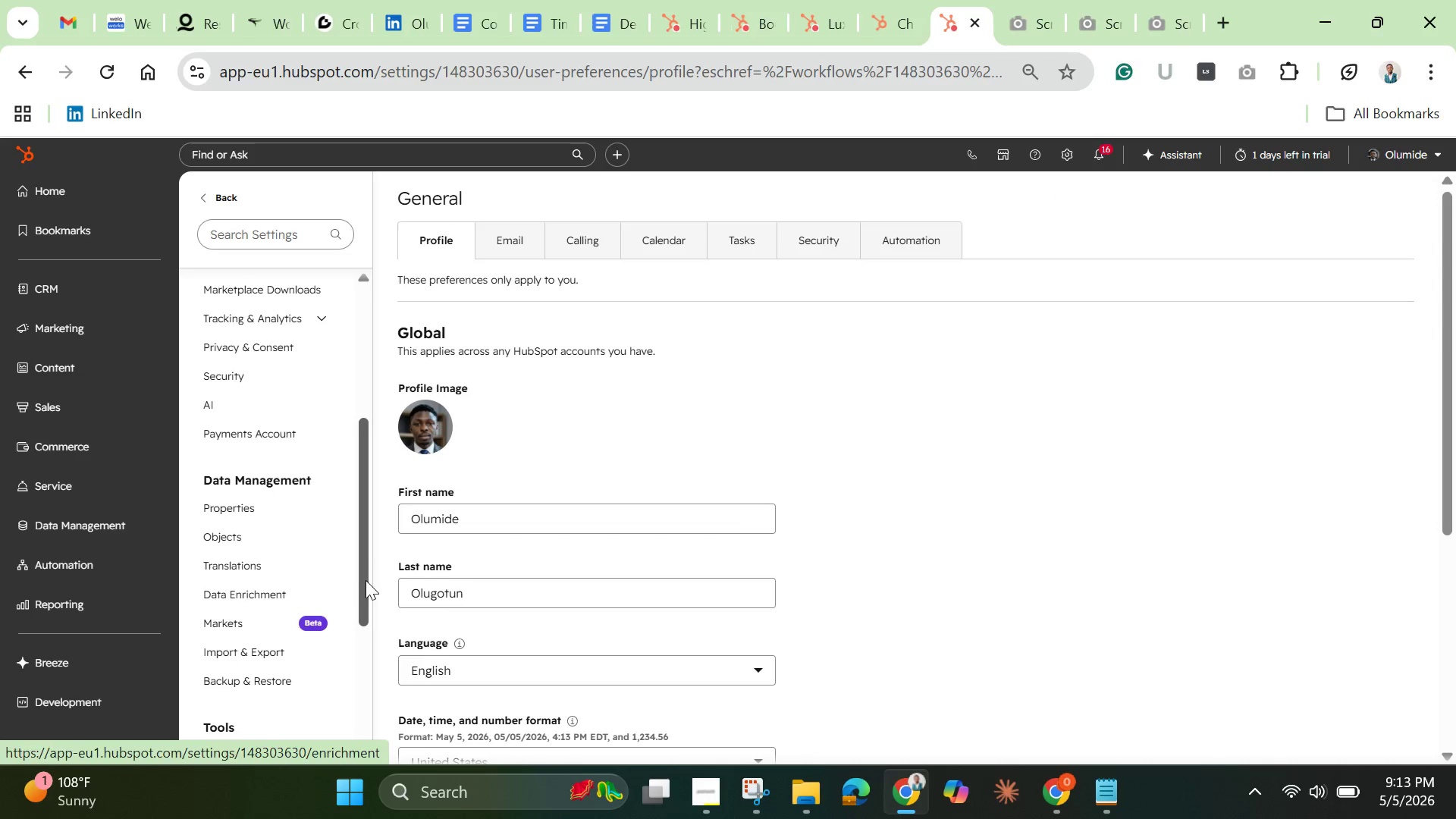 
left_click_drag(start_coordinate=[363, 580], to_coordinate=[340, 528])
 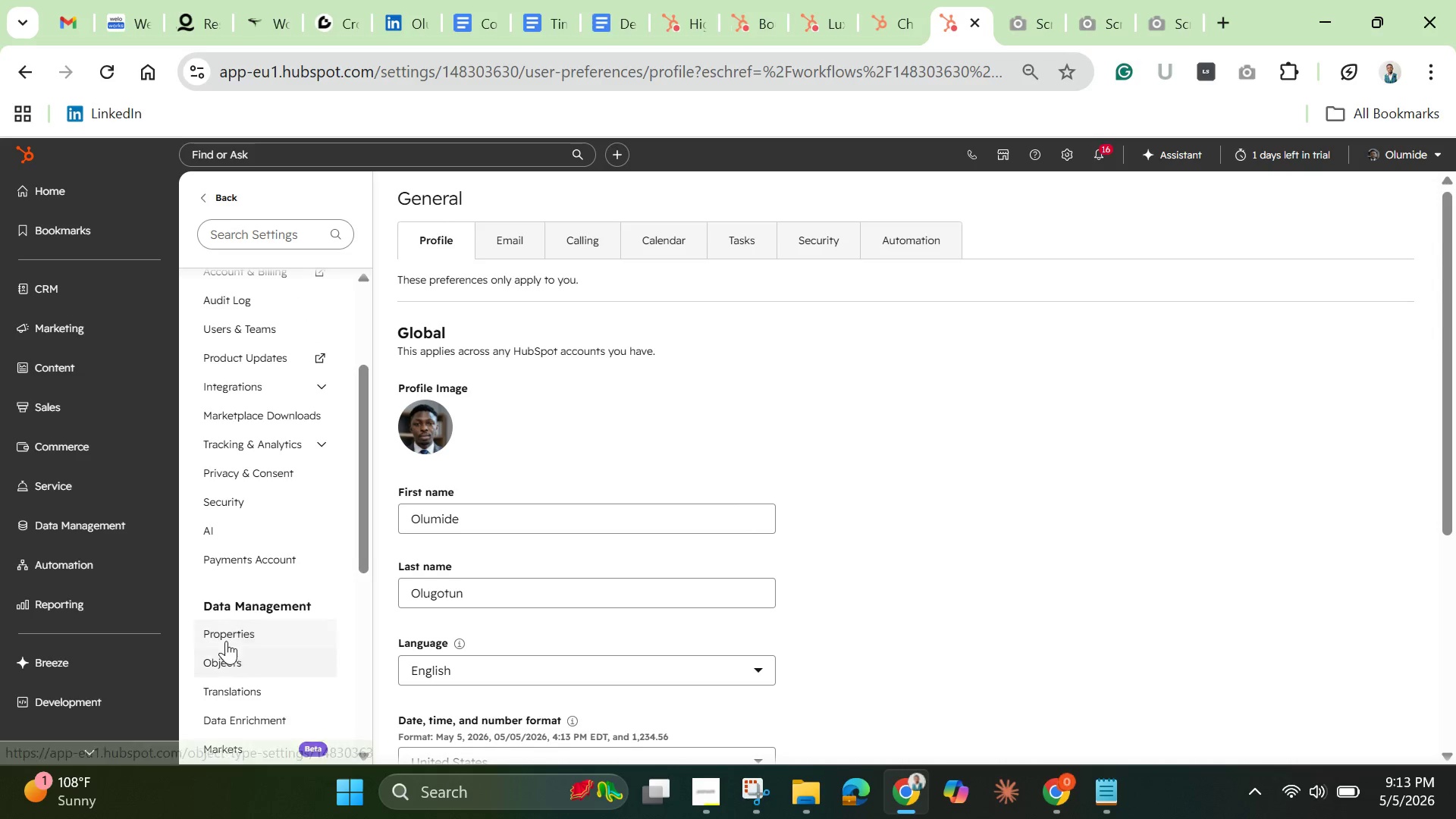 
left_click([224, 636])
 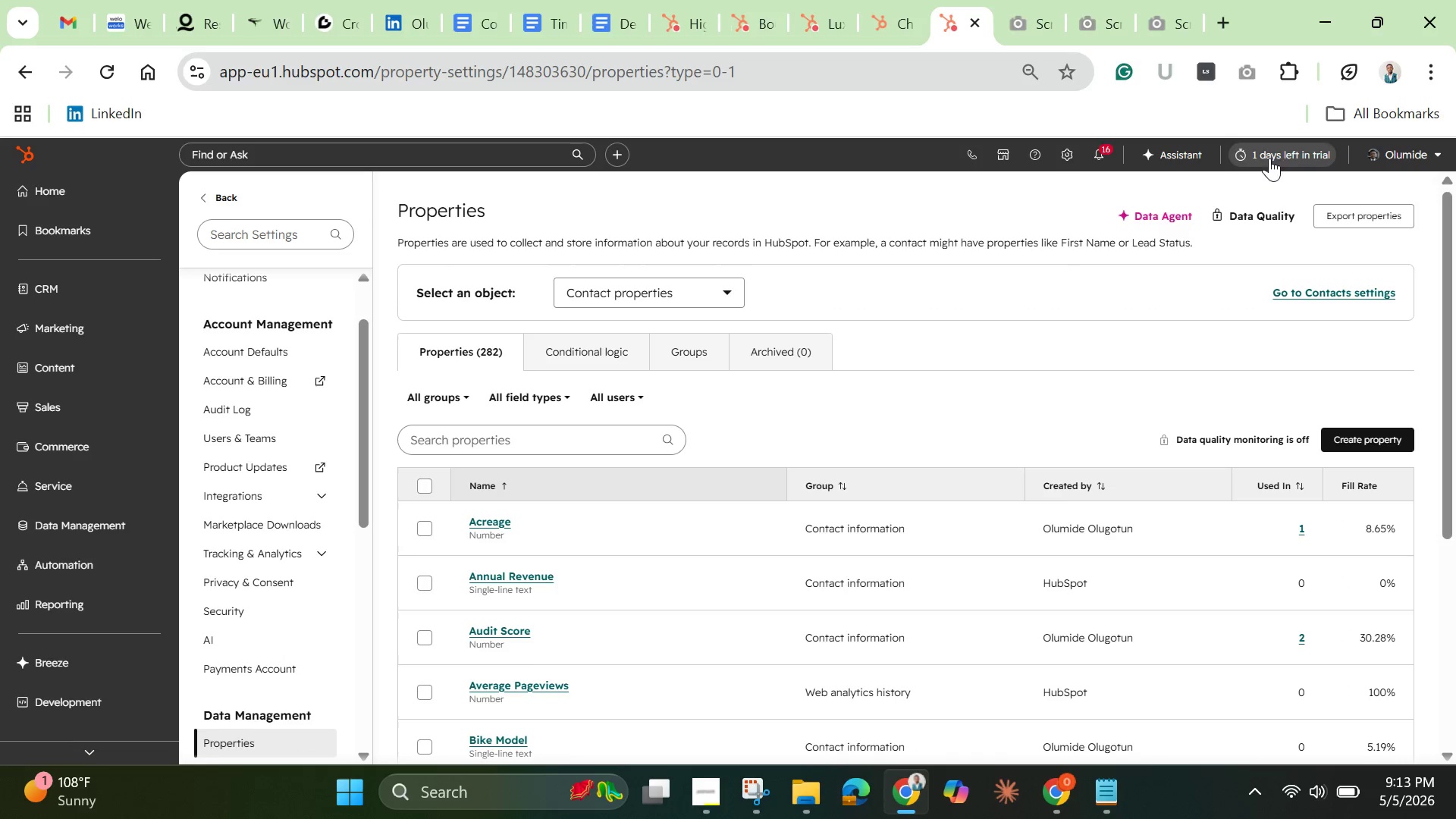 
wait(15.73)
 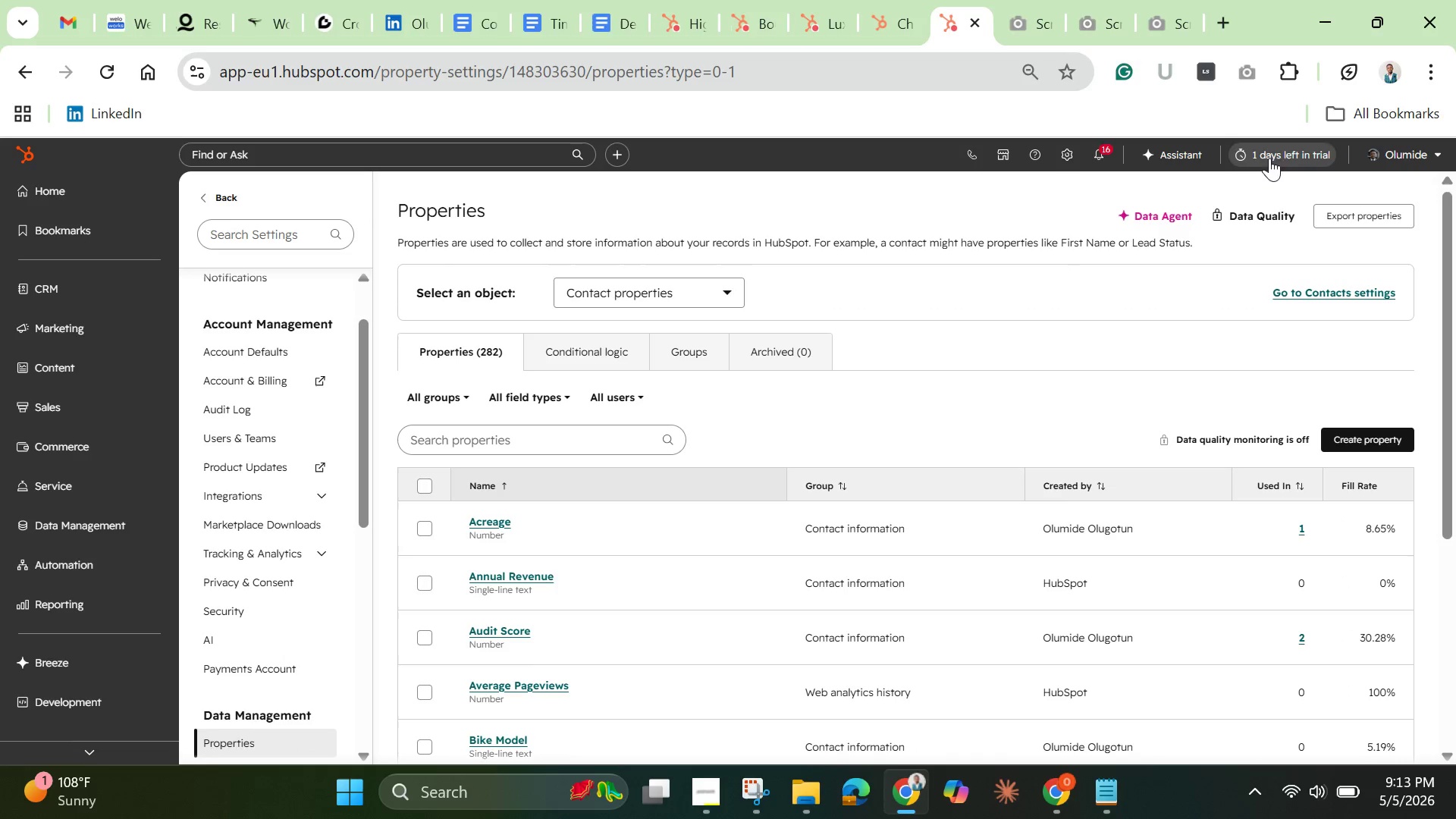 
hold_key(key=P, duration=0.36)
 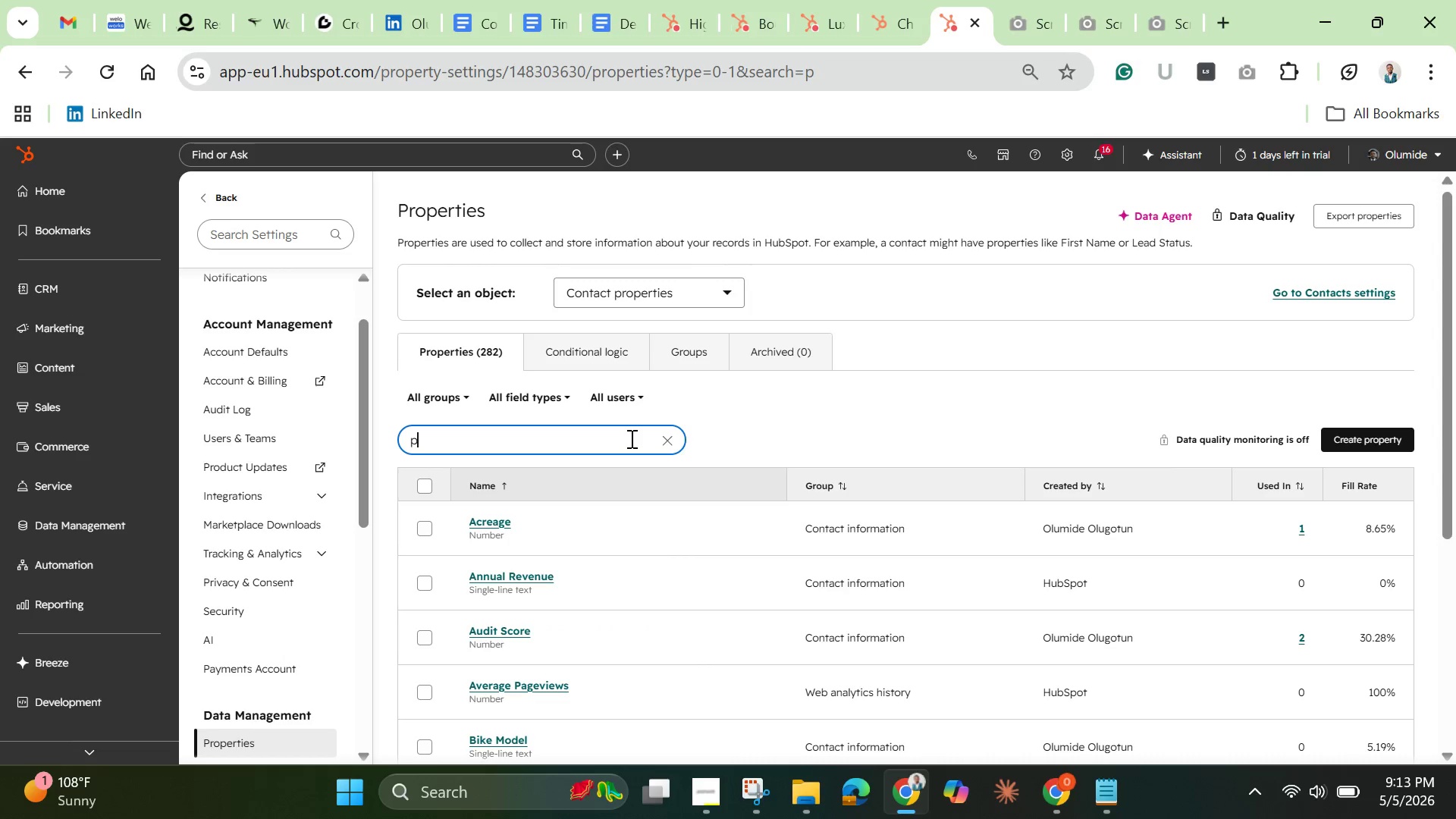 
type(art)
 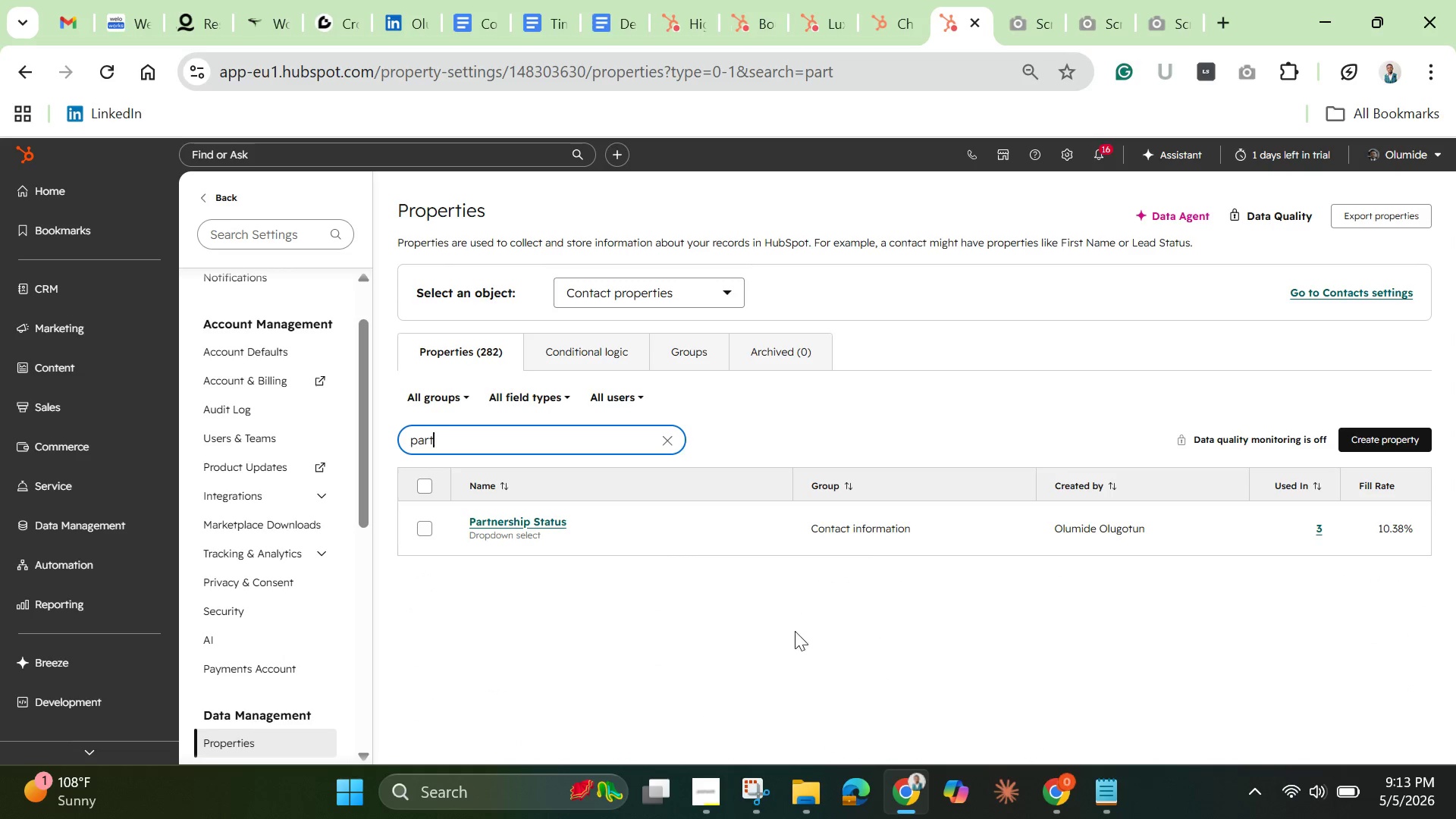 
wait(6.08)
 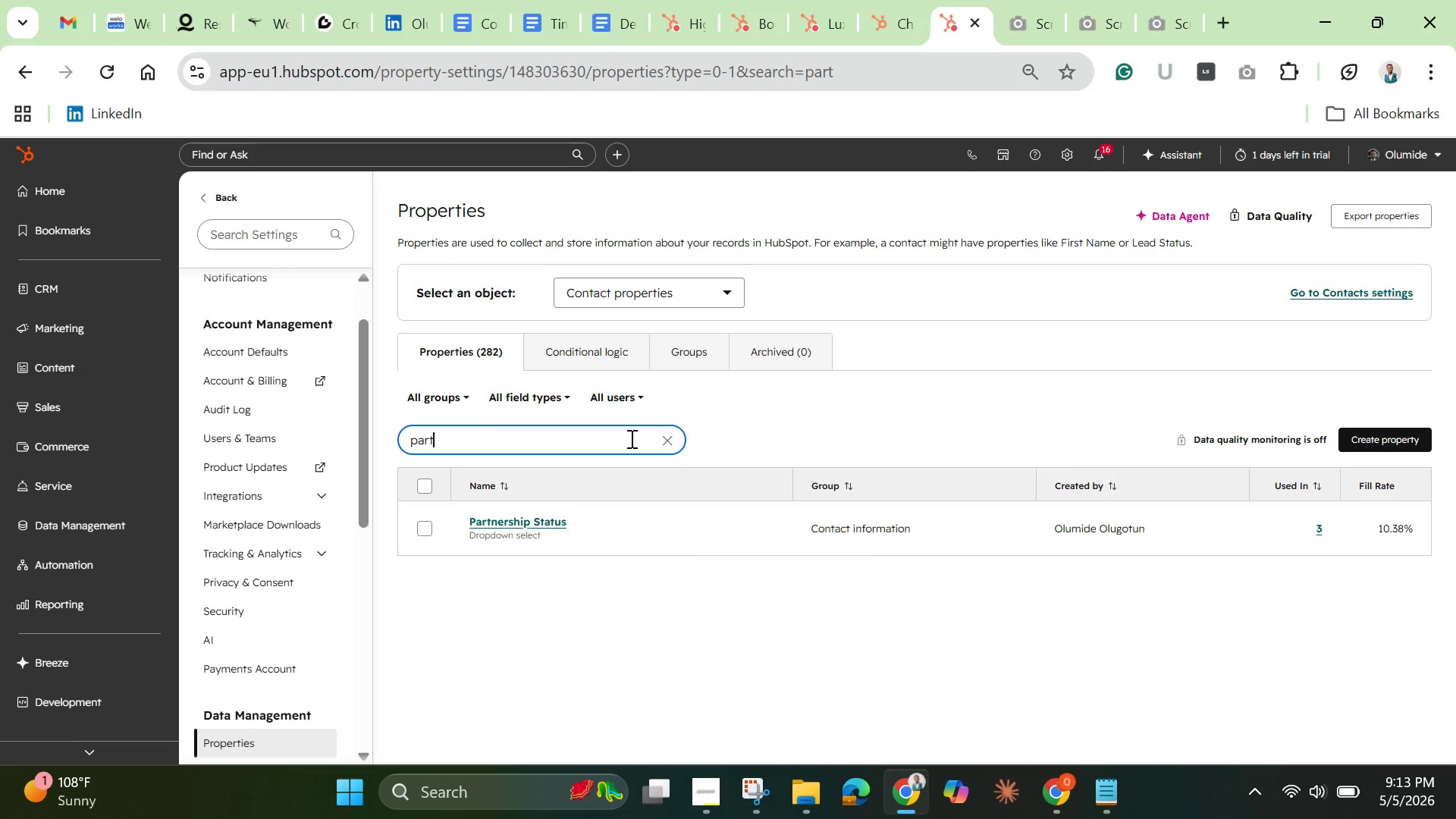 
left_click([1394, 443])
 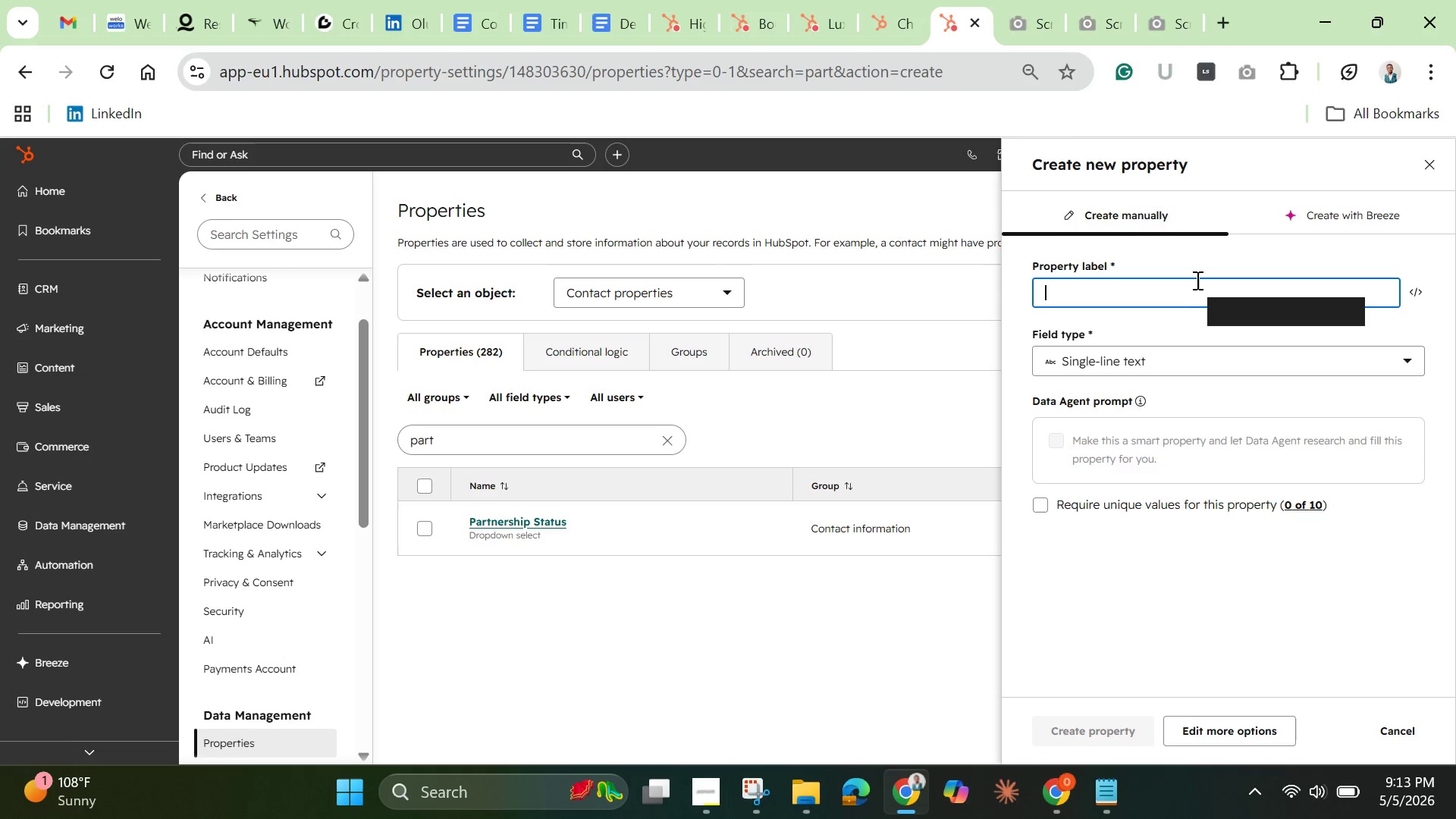 
type(Partnership )
 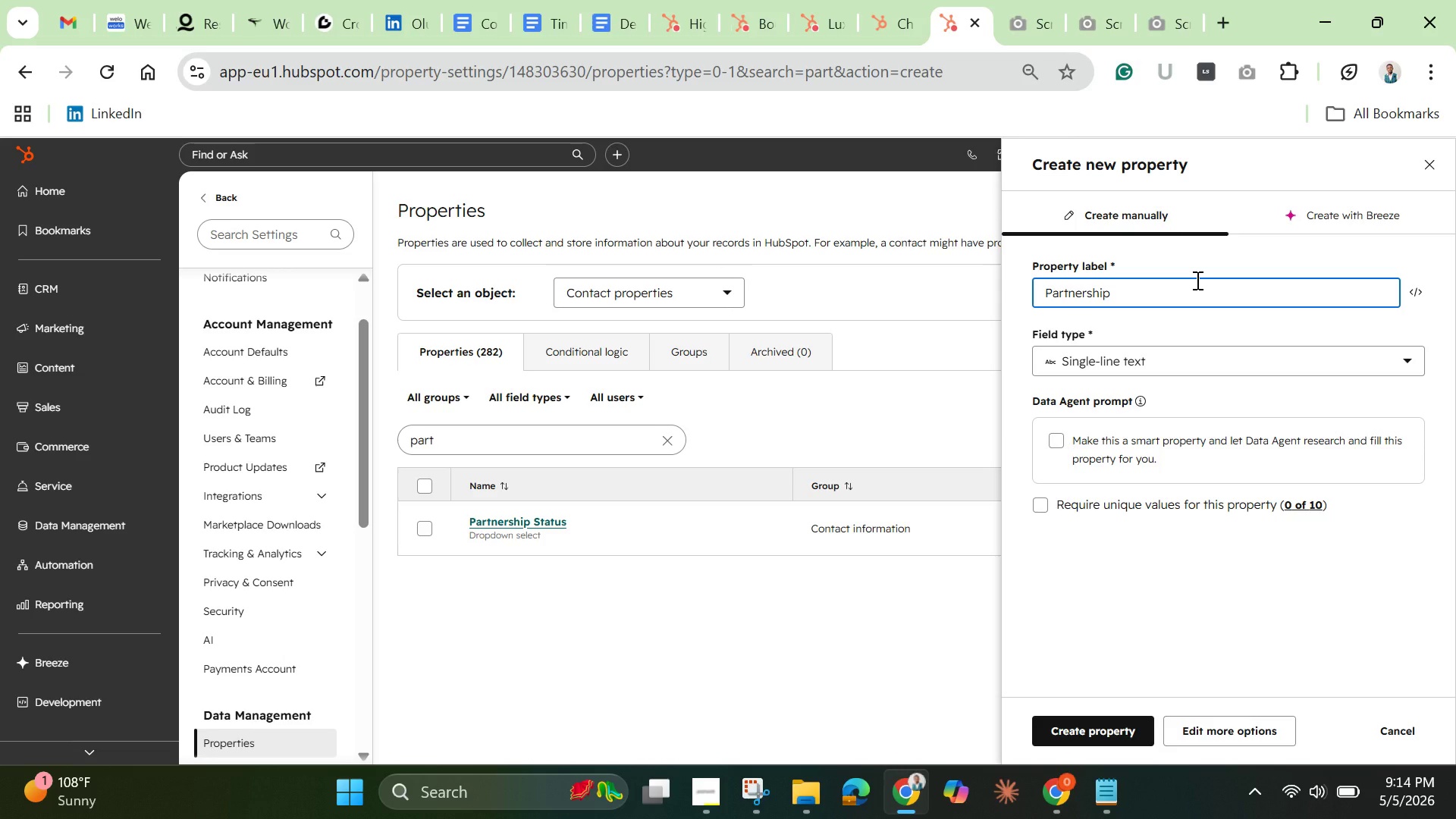 
type(Interest Level)
 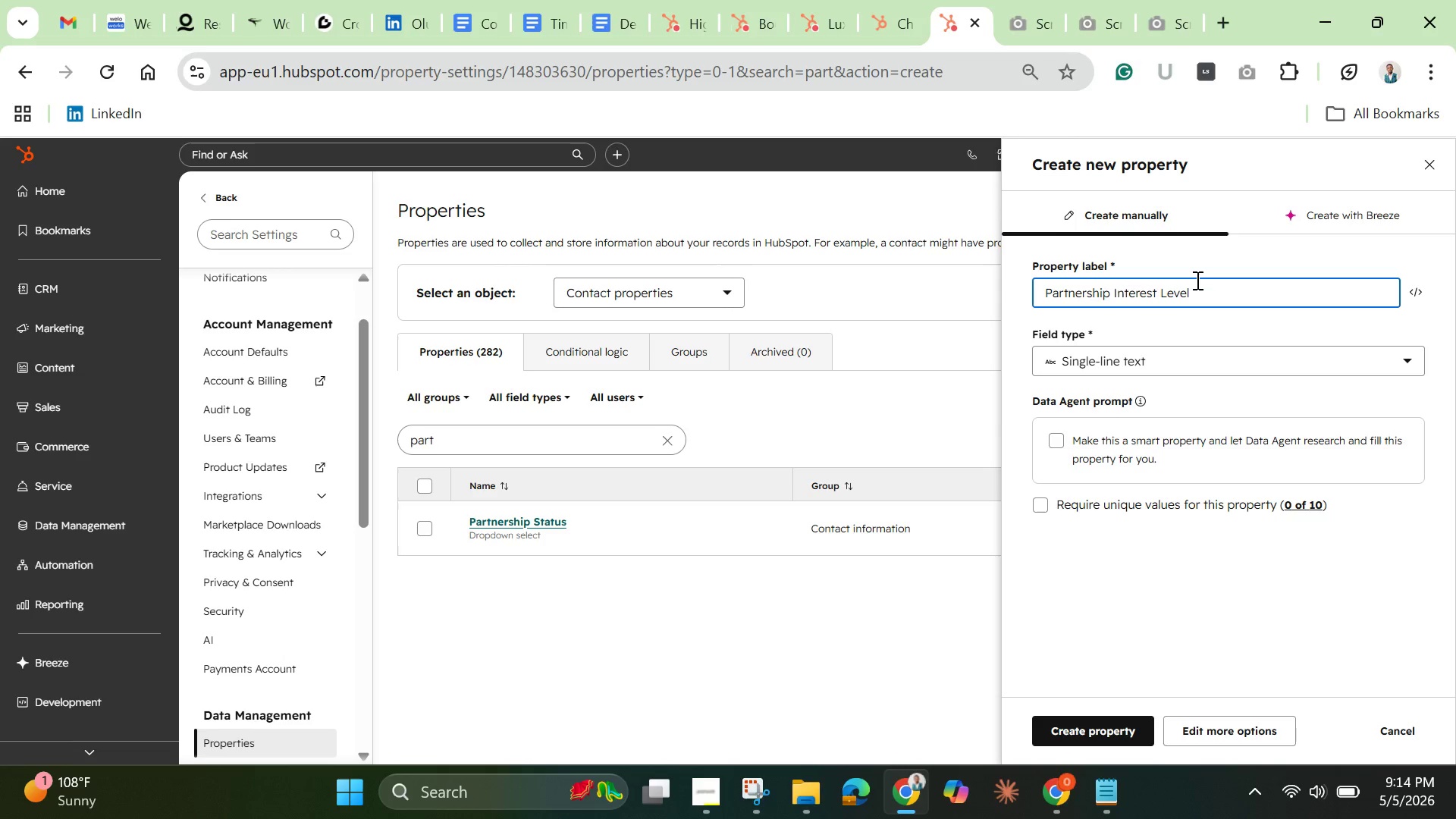 
wait(20.45)
 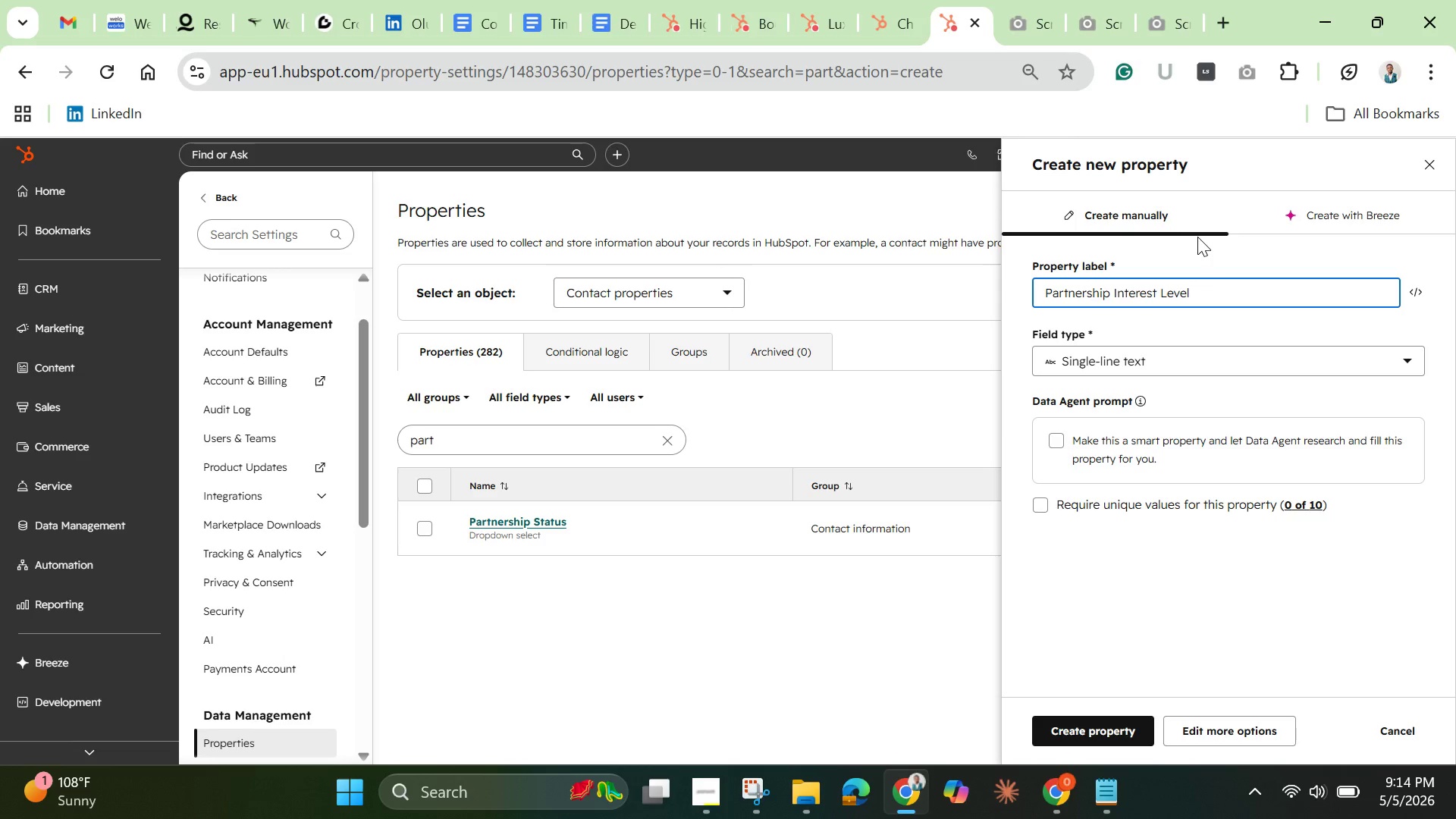 
left_click([1173, 356])
 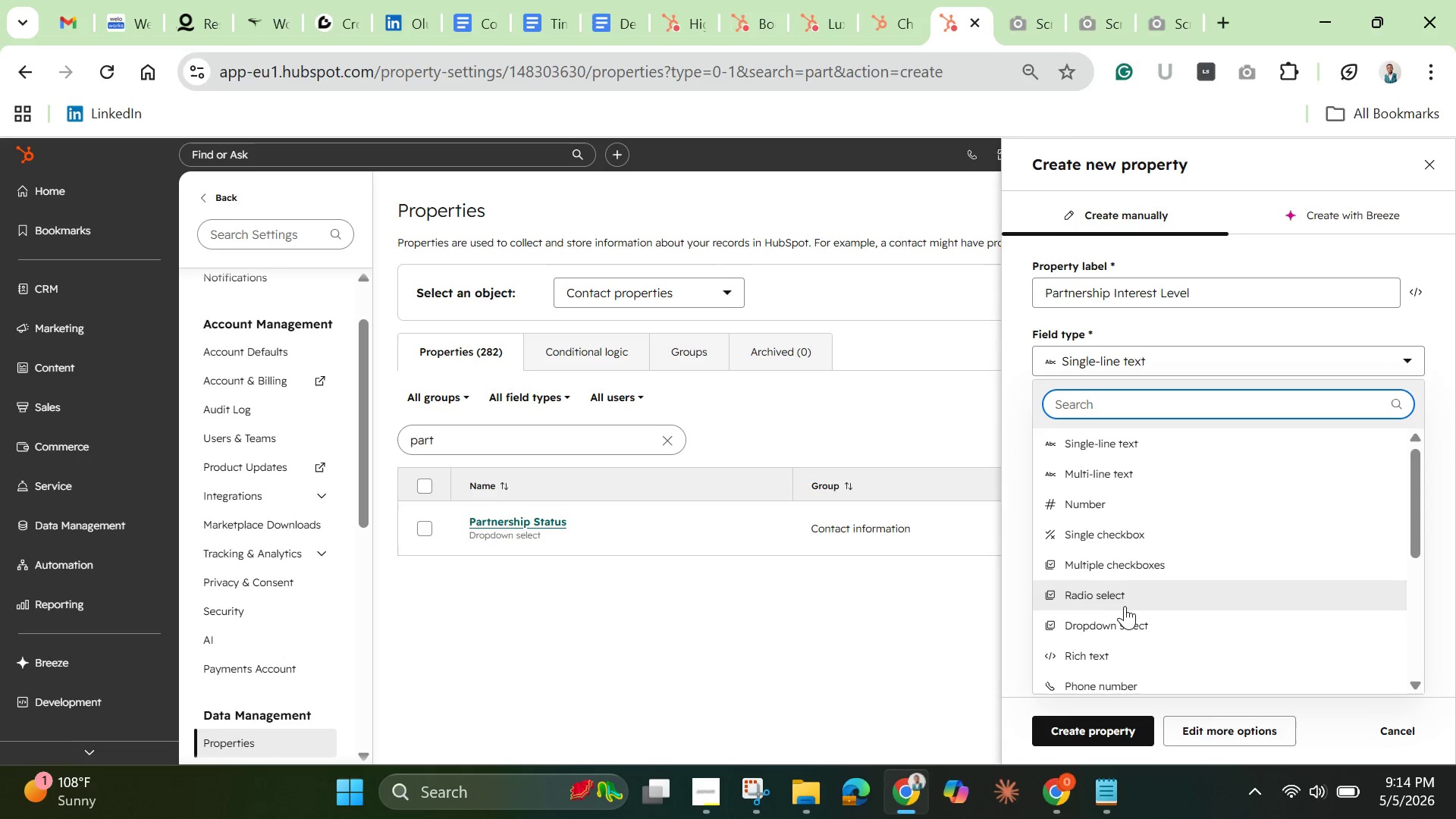 
left_click([1130, 628])
 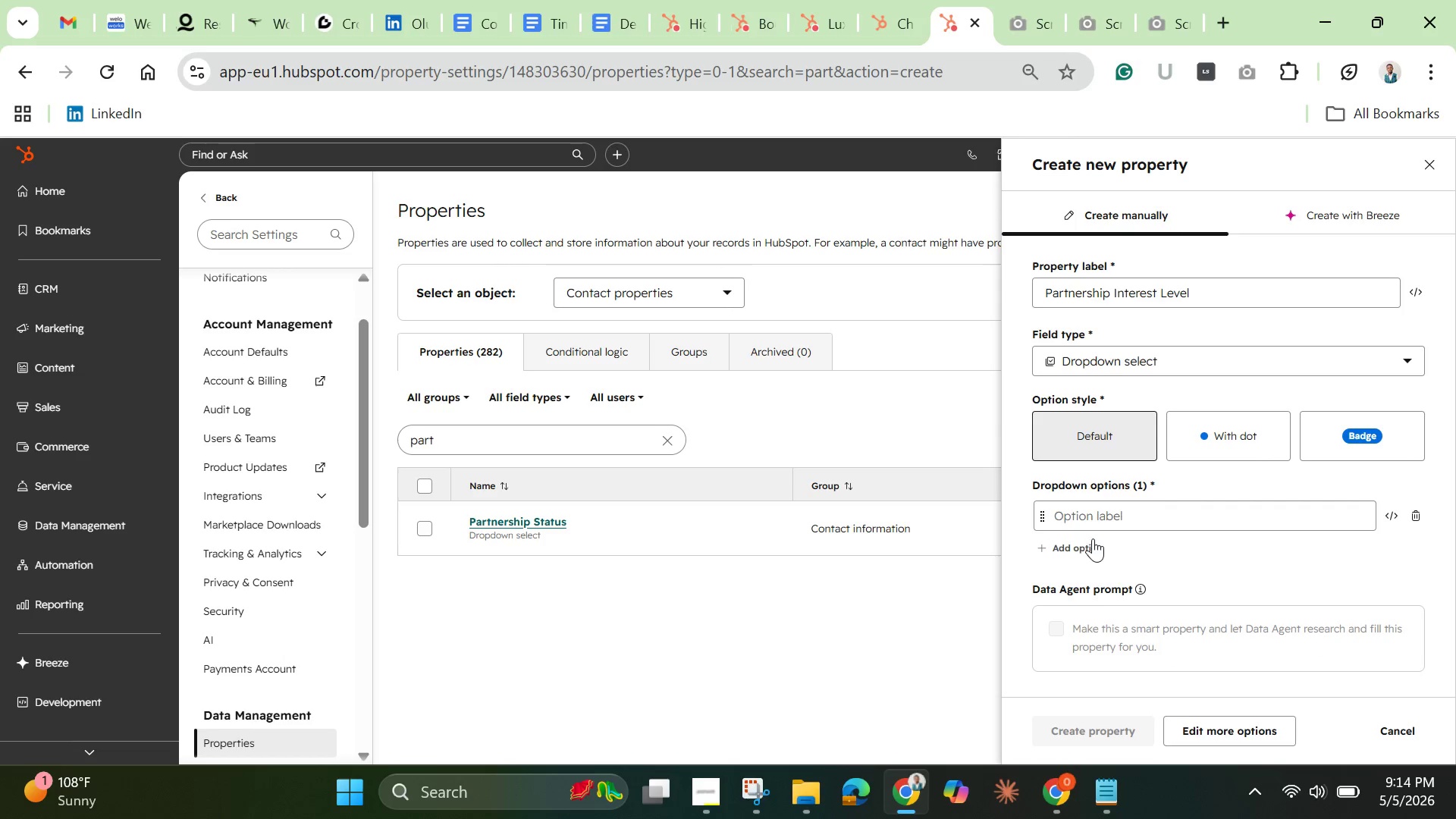 
left_click([1081, 515])
 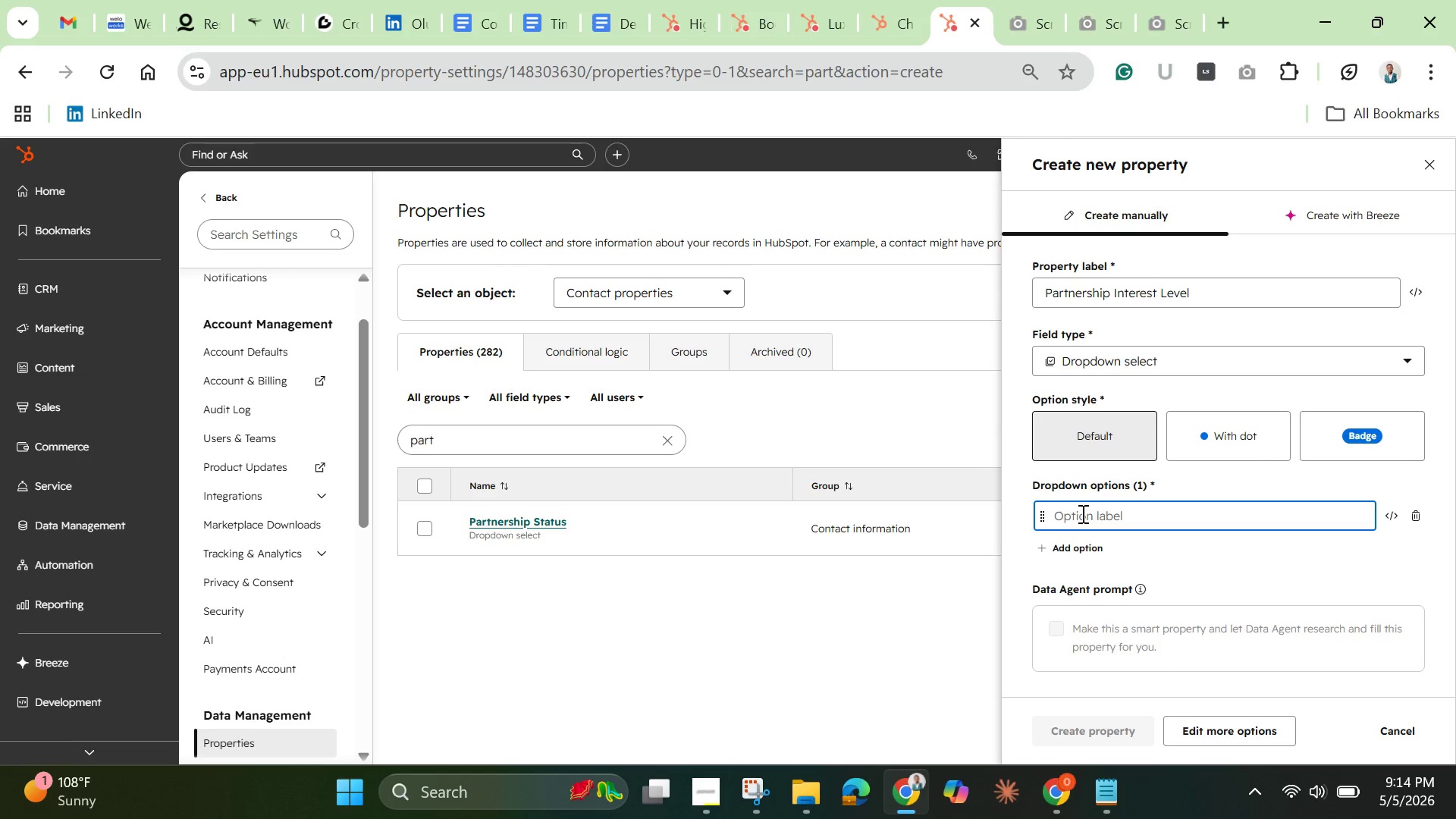 
wait(8.02)
 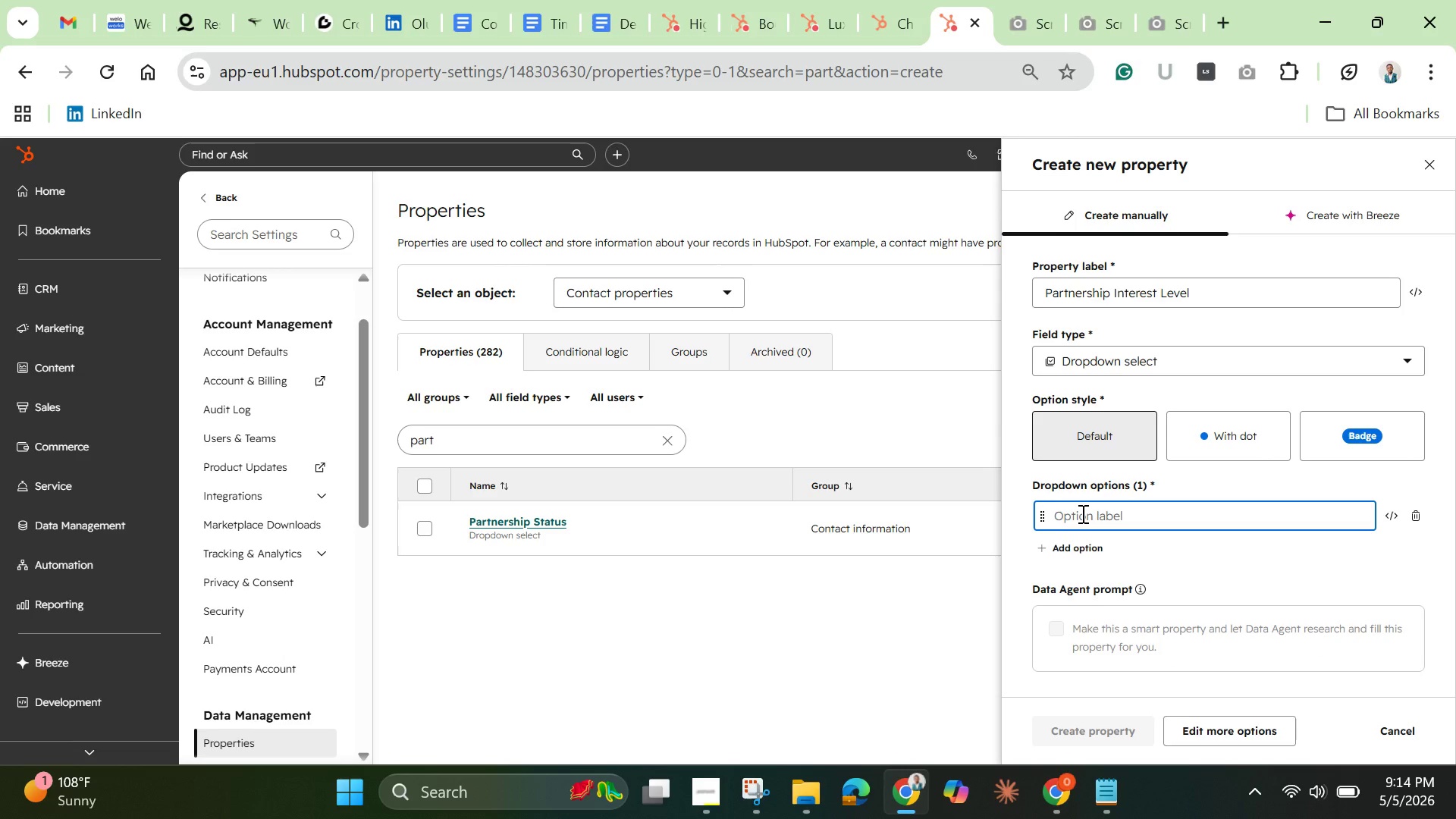 
type(Cold )
 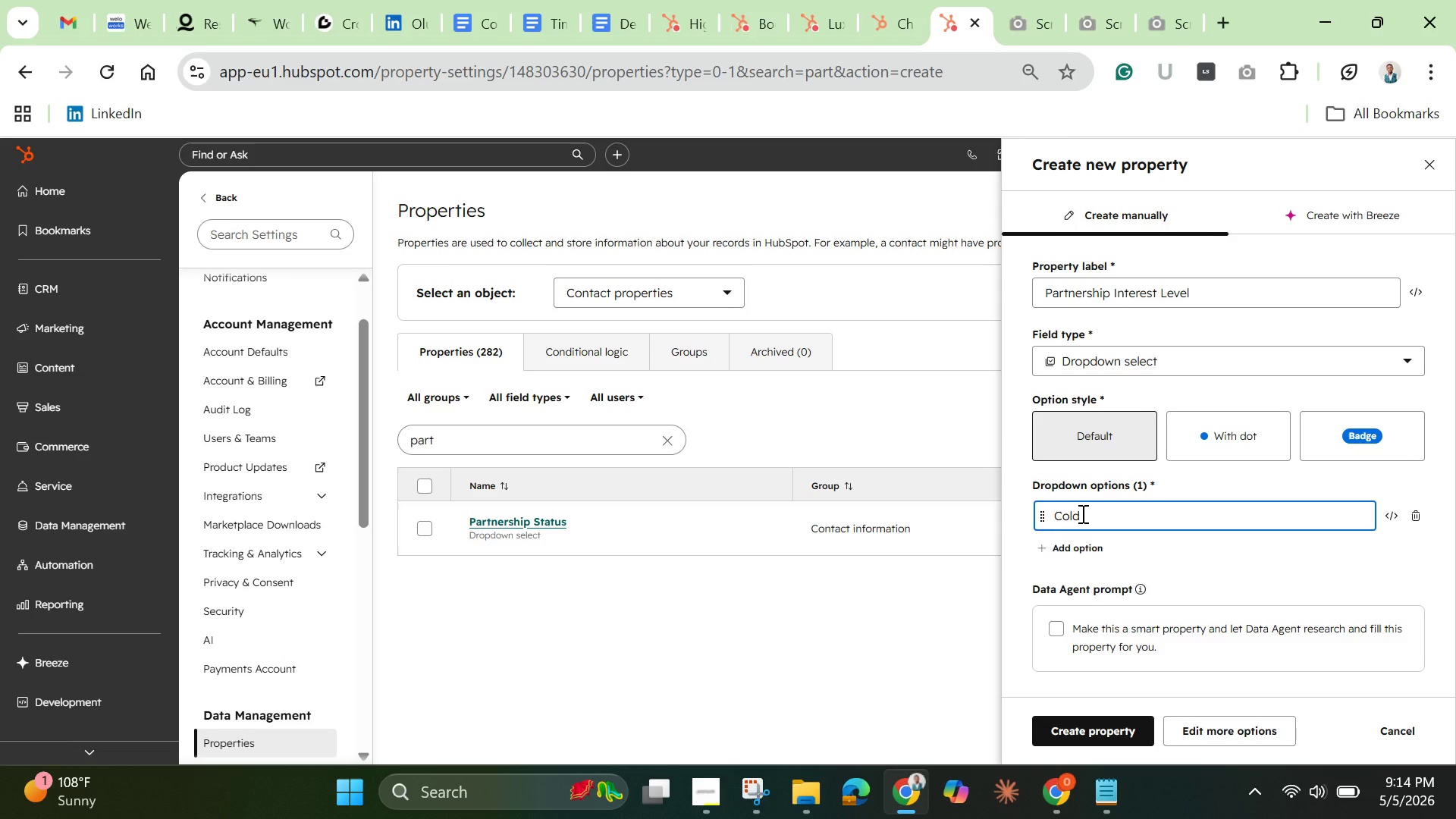 
key(Enter)
 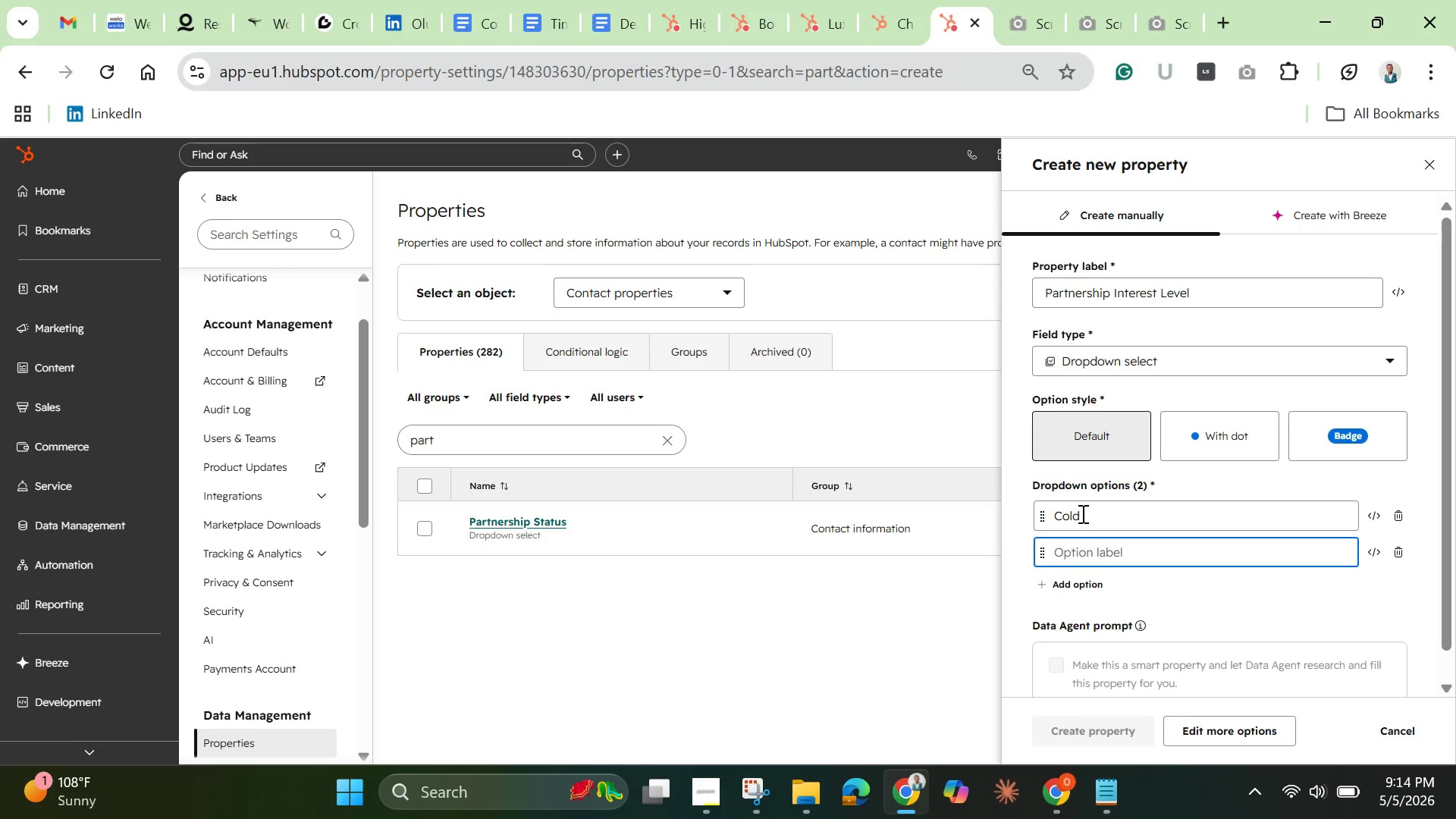 
hold_key(key=ShiftLeft, duration=1.5)
 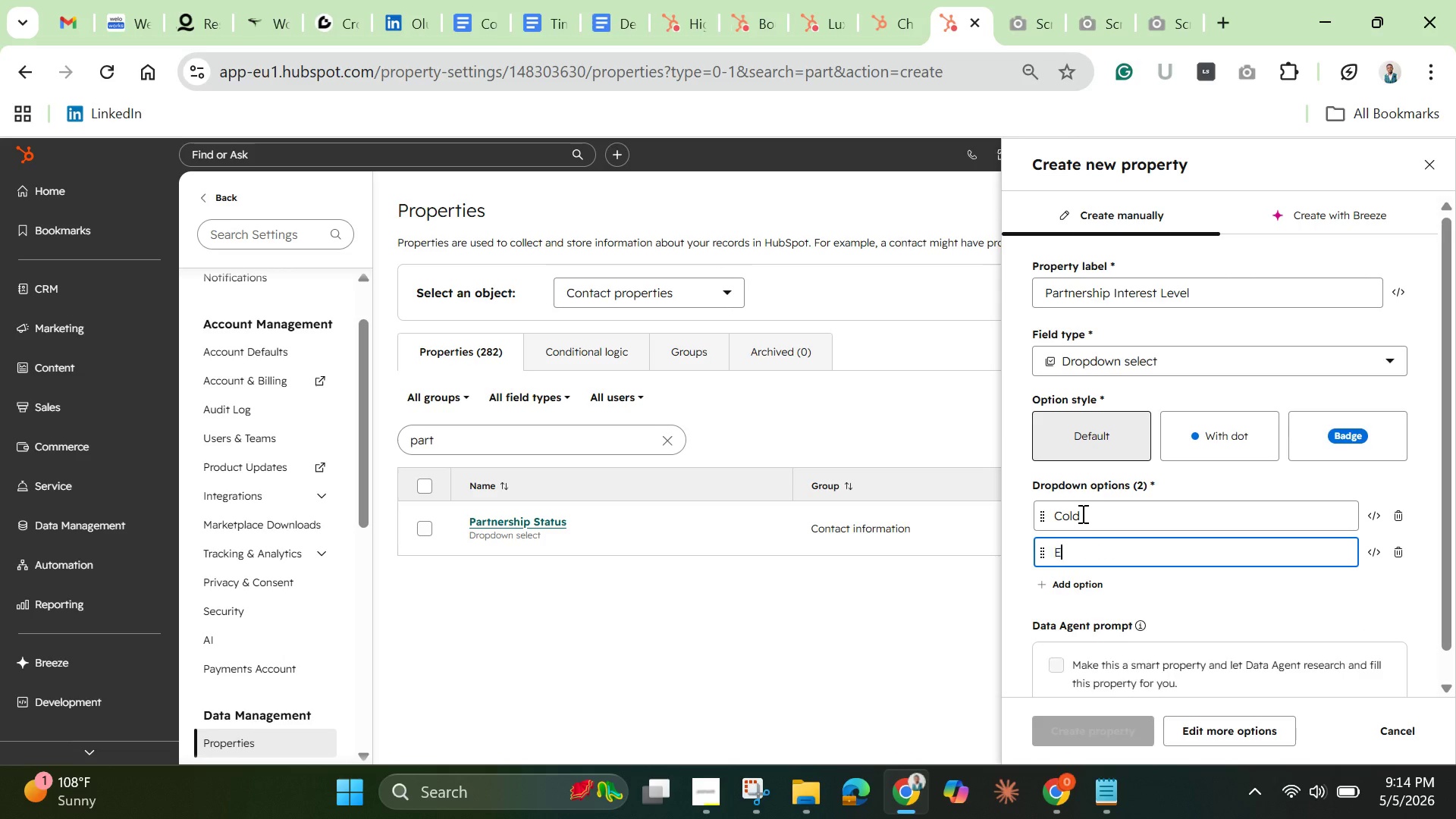 
type(Engaged )
 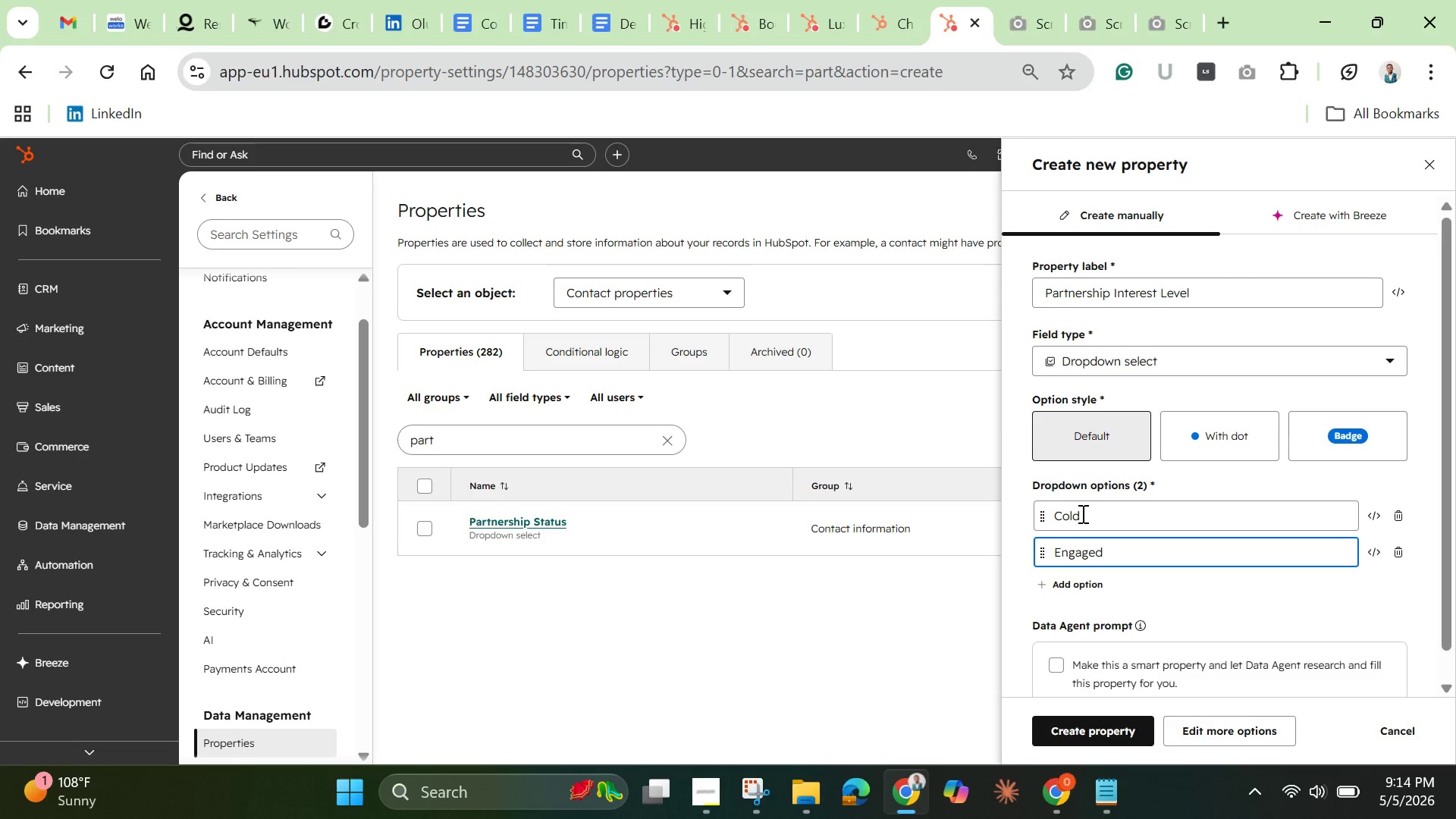 
wait(5.02)
 